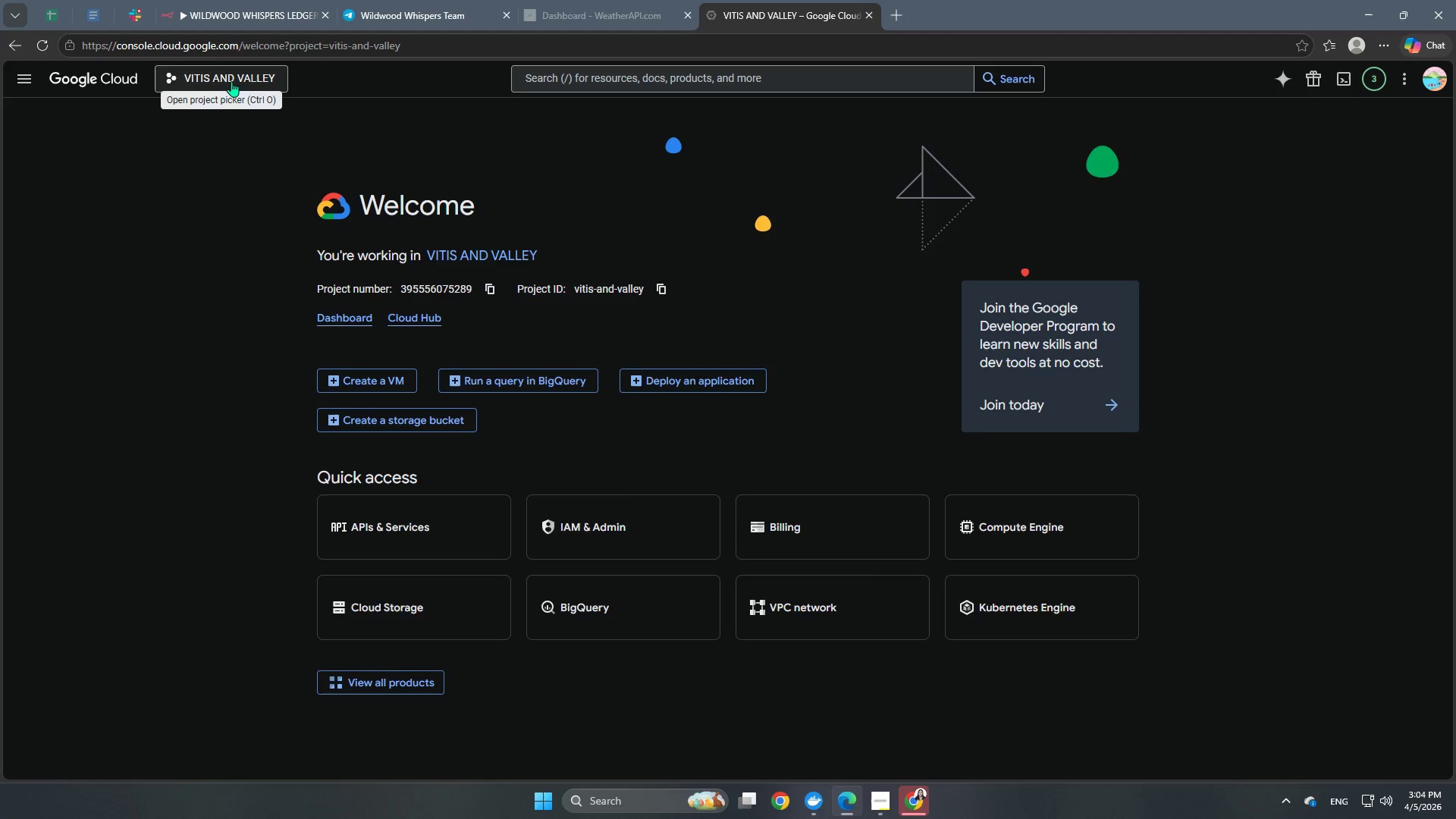 
left_click([207, 81])
 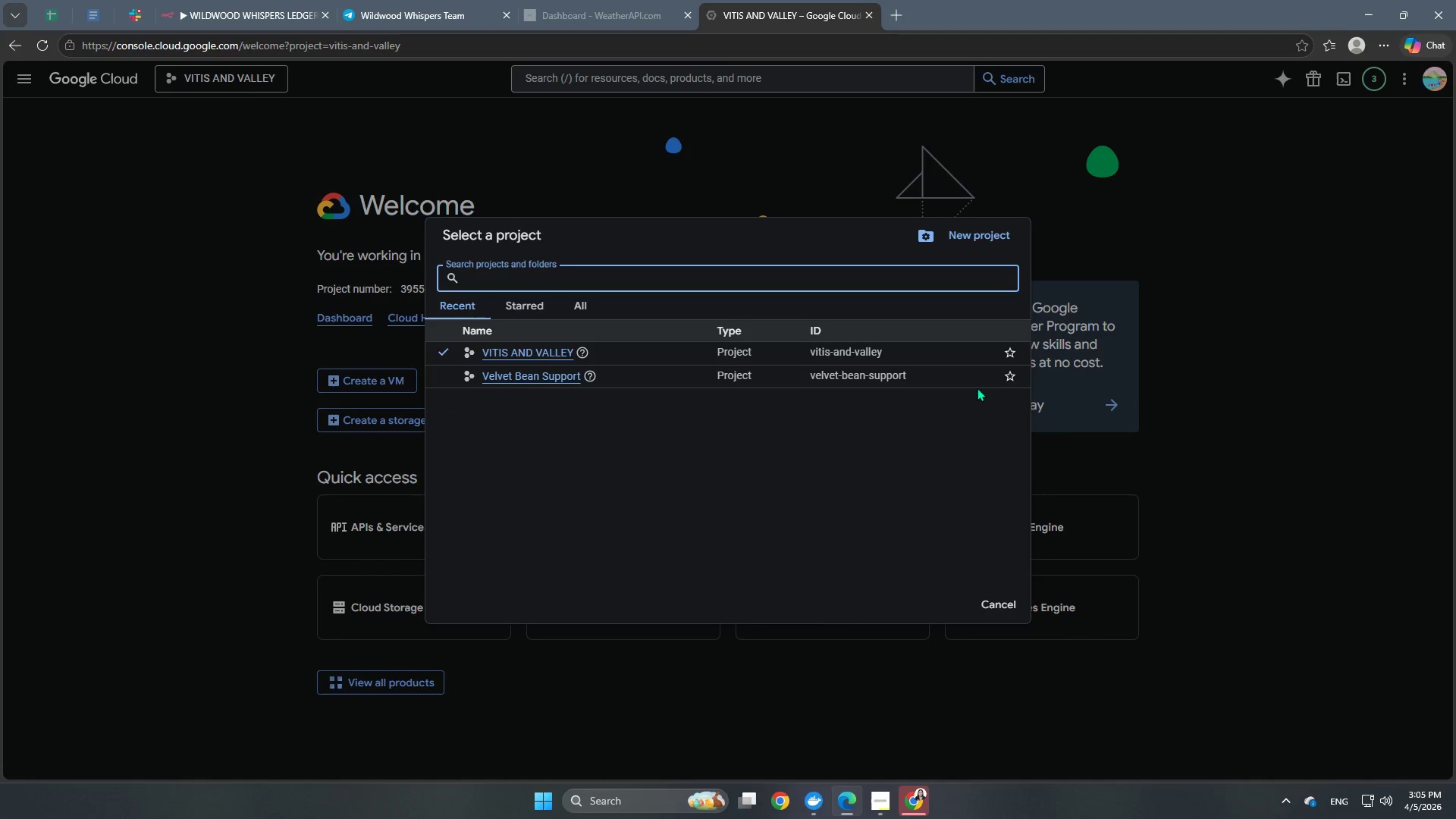 
left_click([1006, 243])
 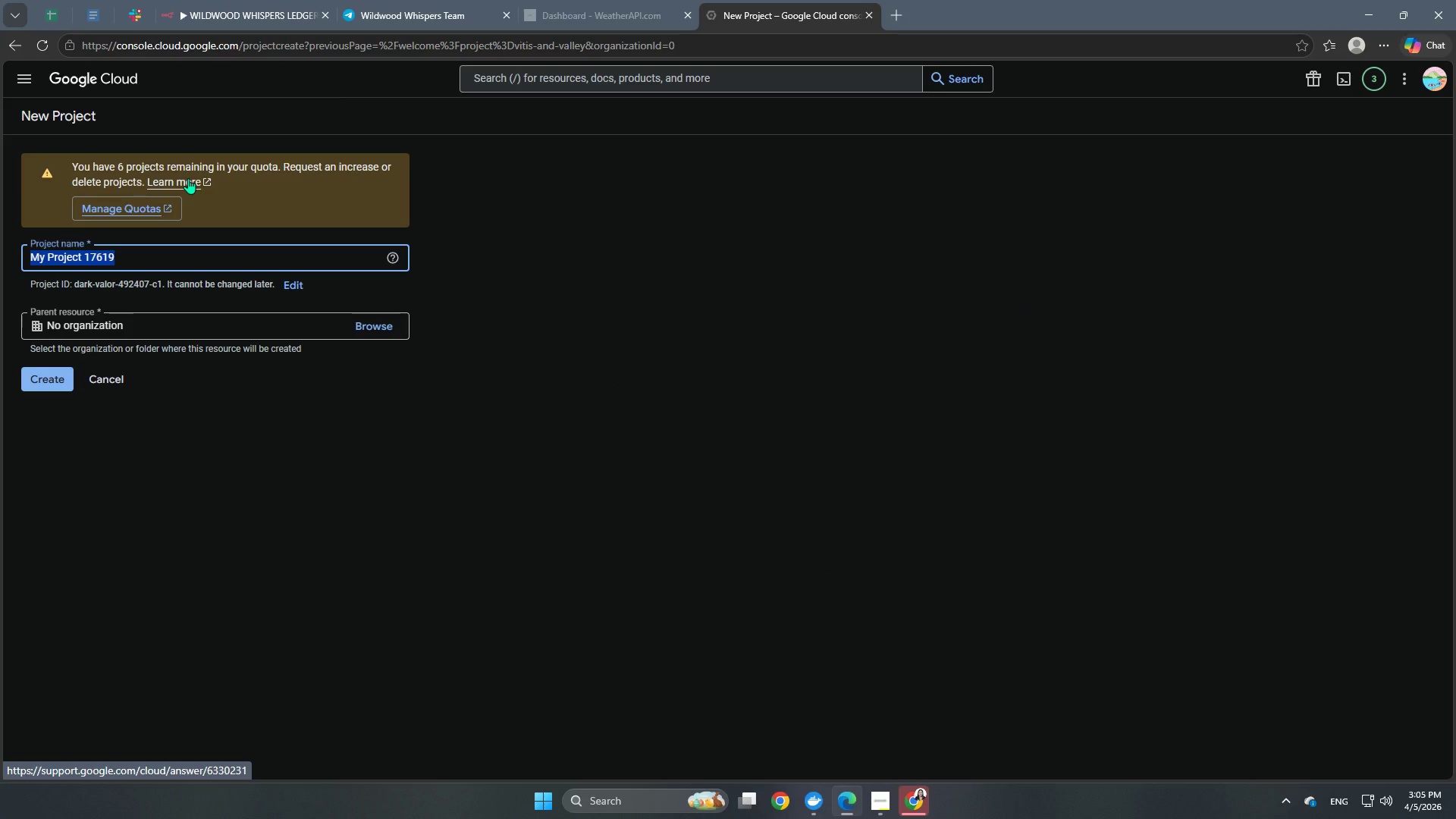 
type(WILDWOOD WHISPH)
key(Backspace)
type(ERS)
 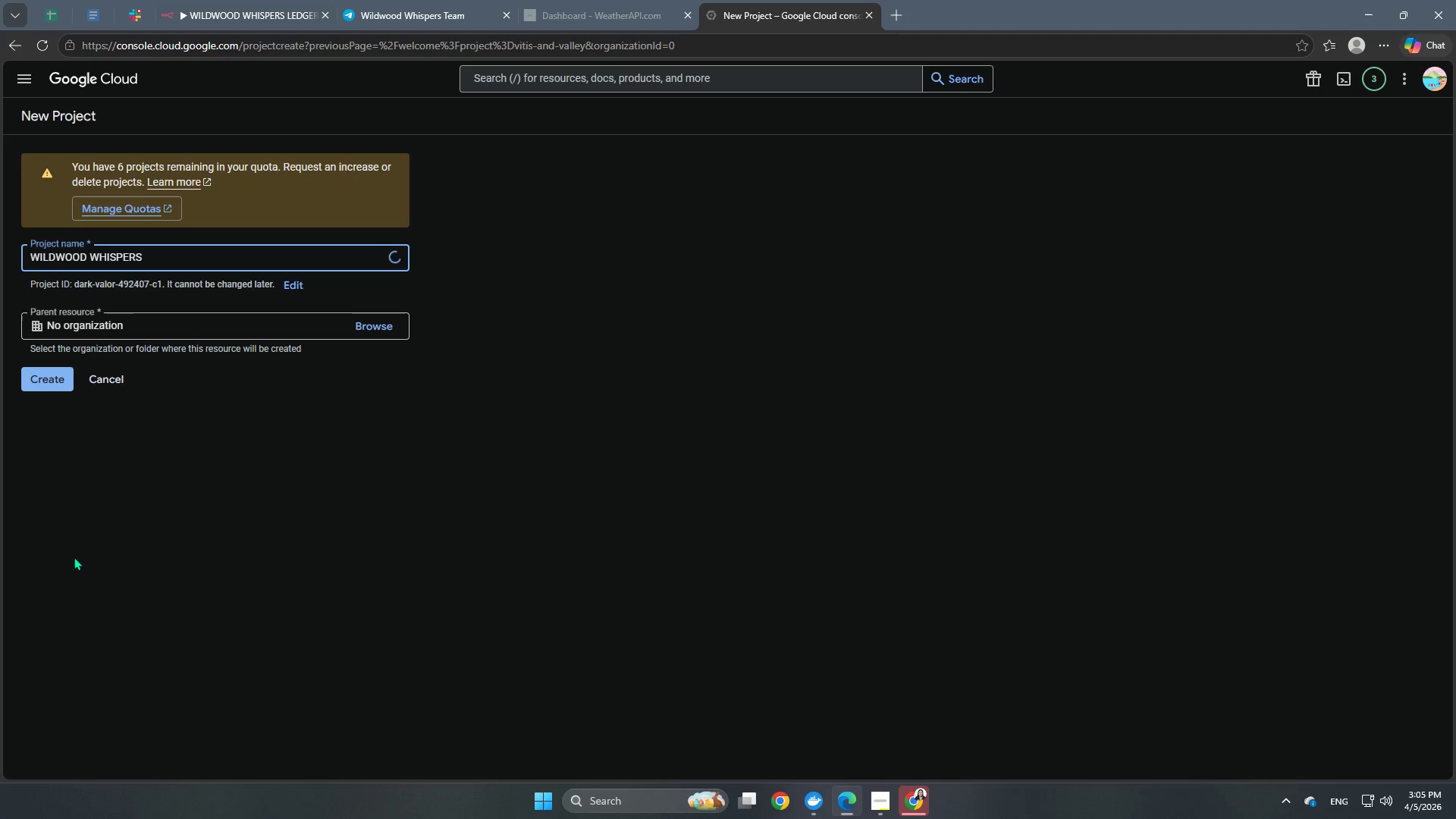 
left_click([198, 481])
 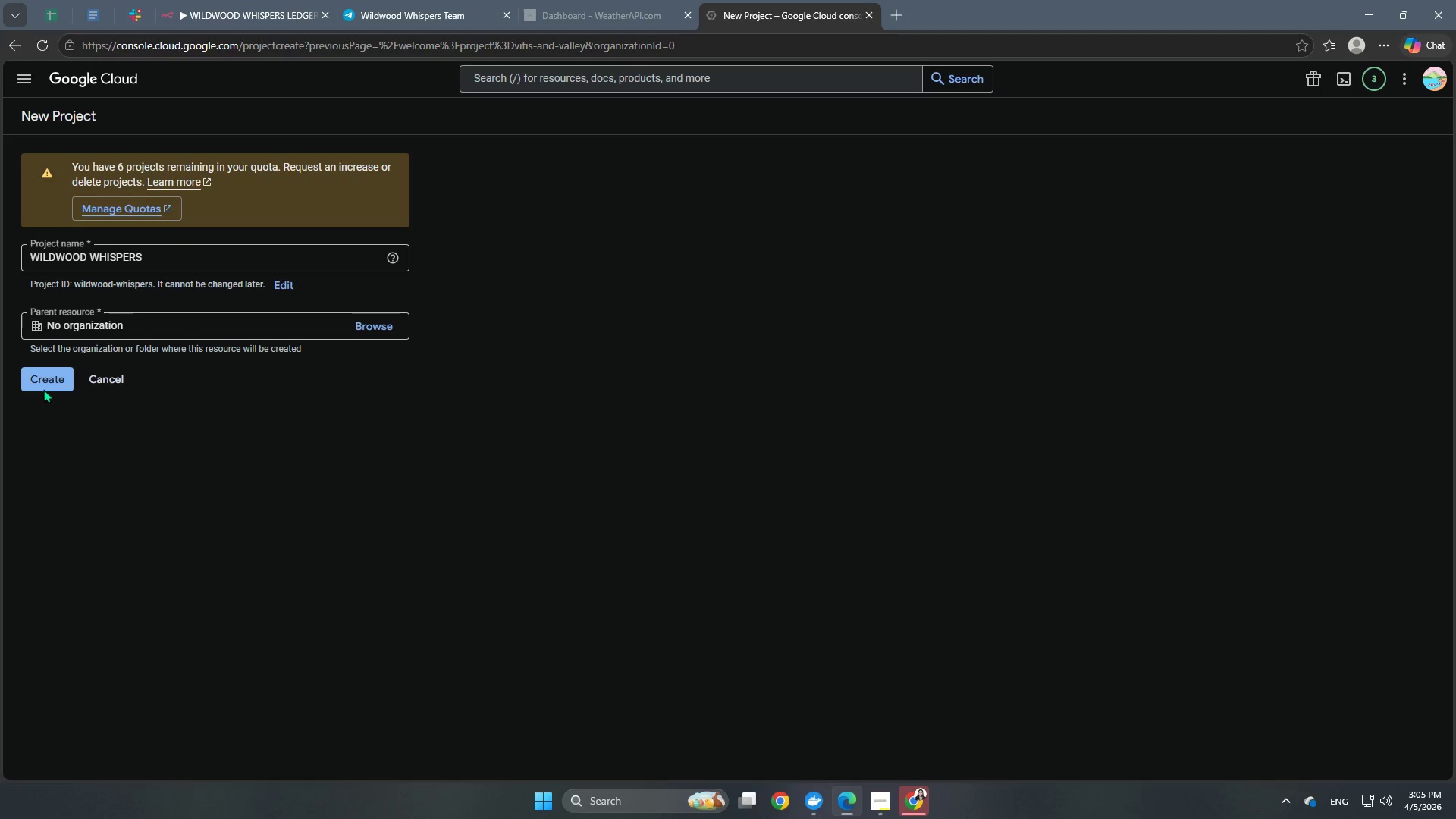 
left_click([42, 378])
 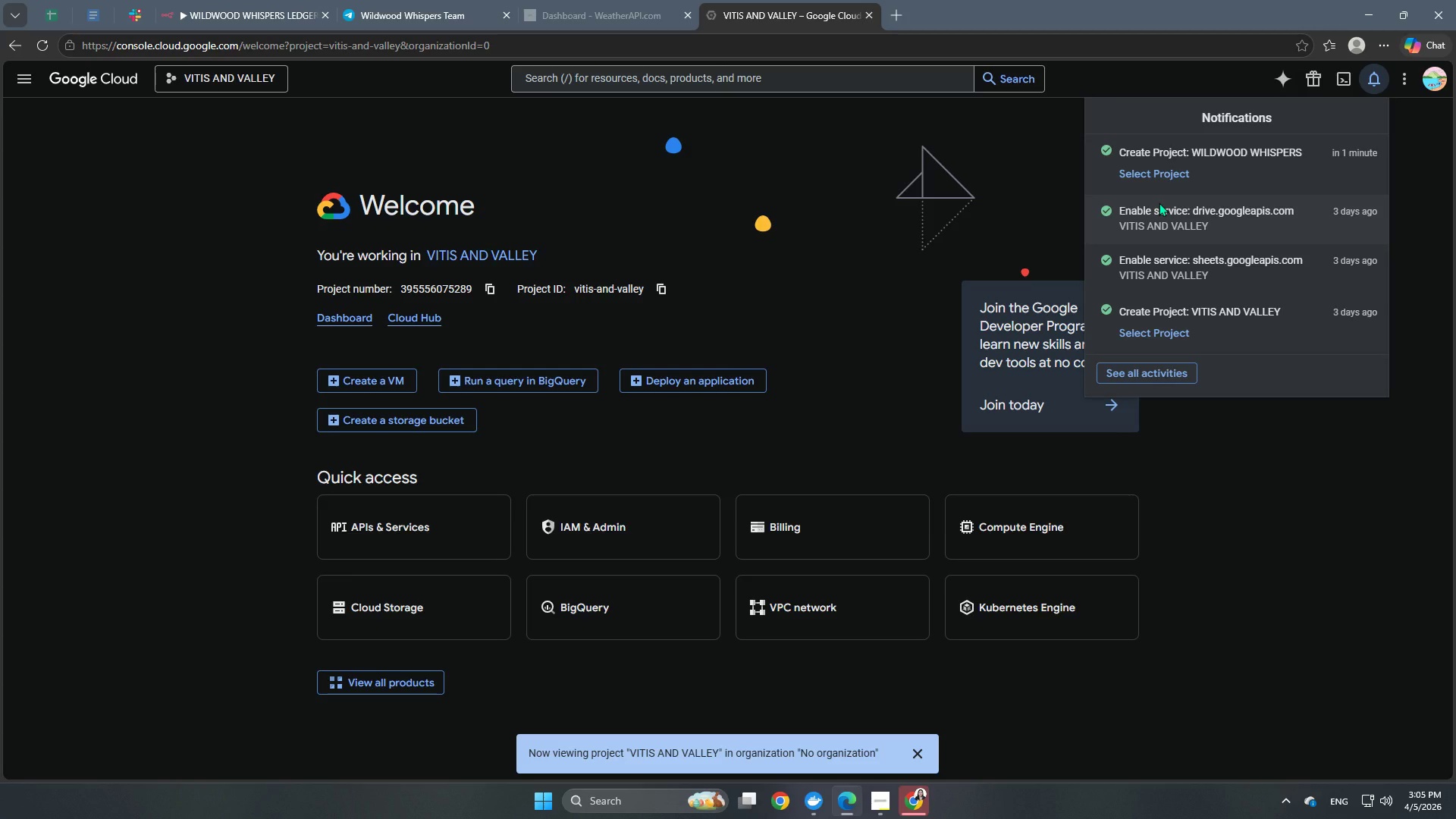 
wait(16.64)
 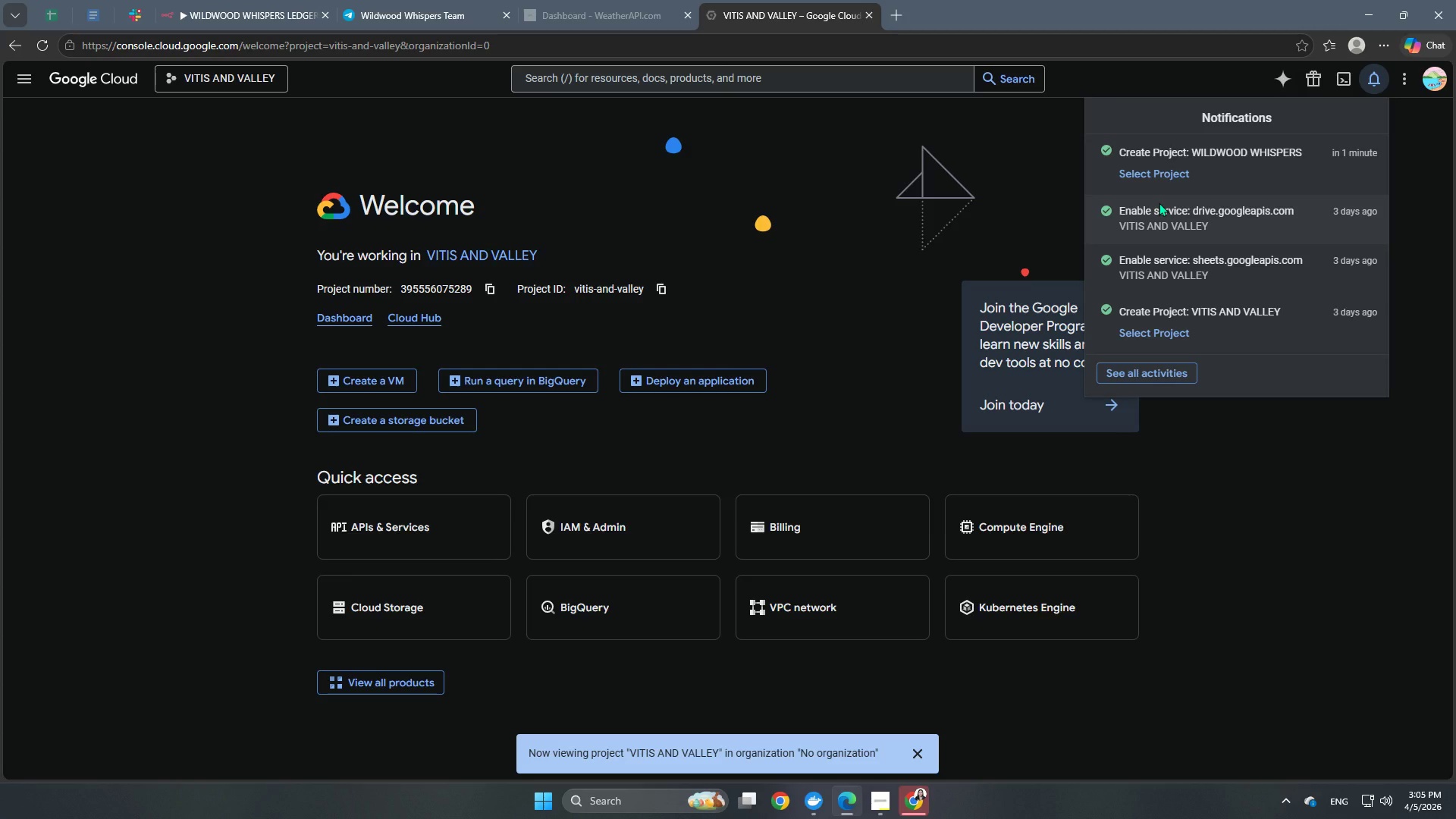 
left_click([1157, 174])
 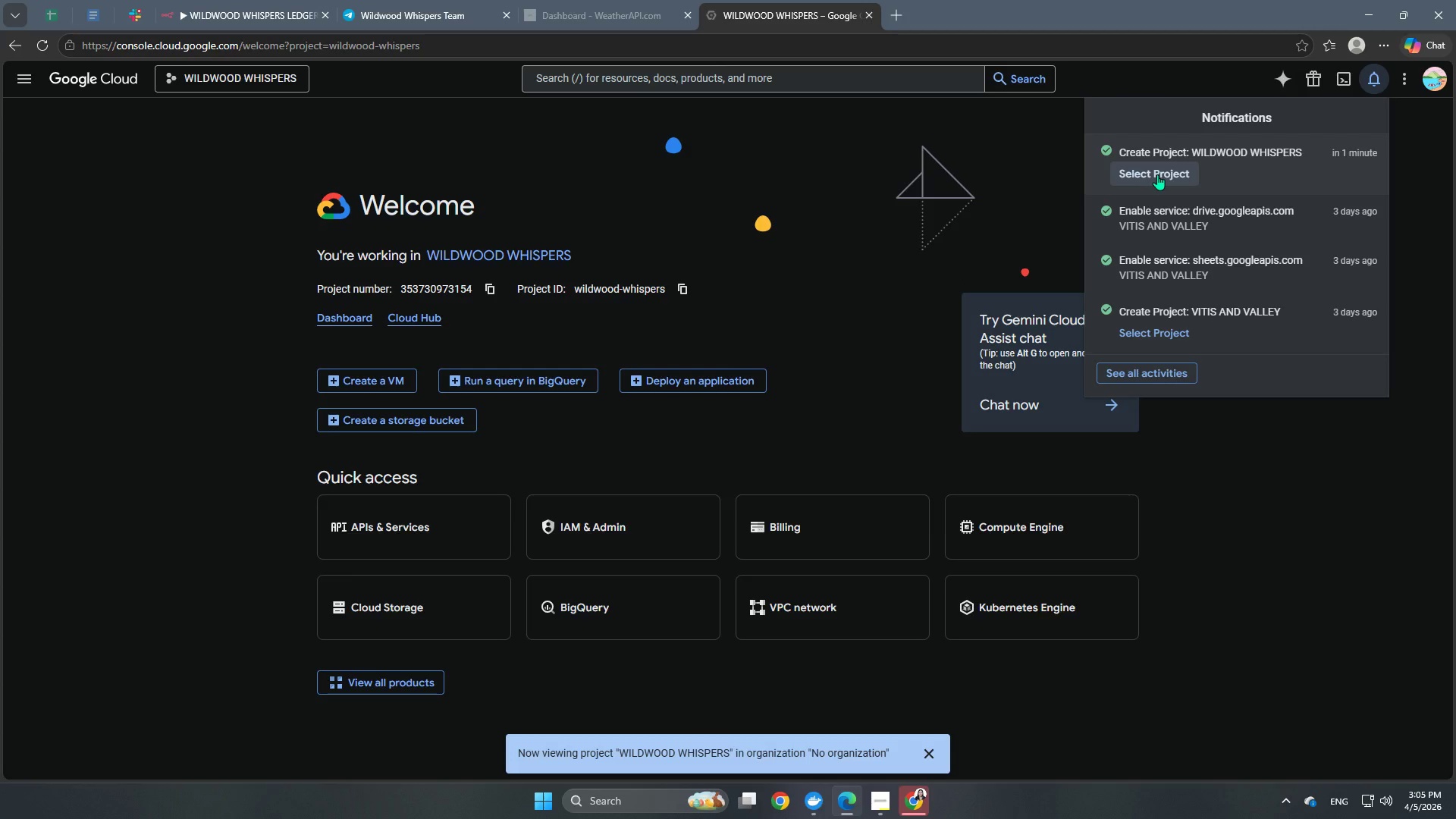 
wait(8.05)
 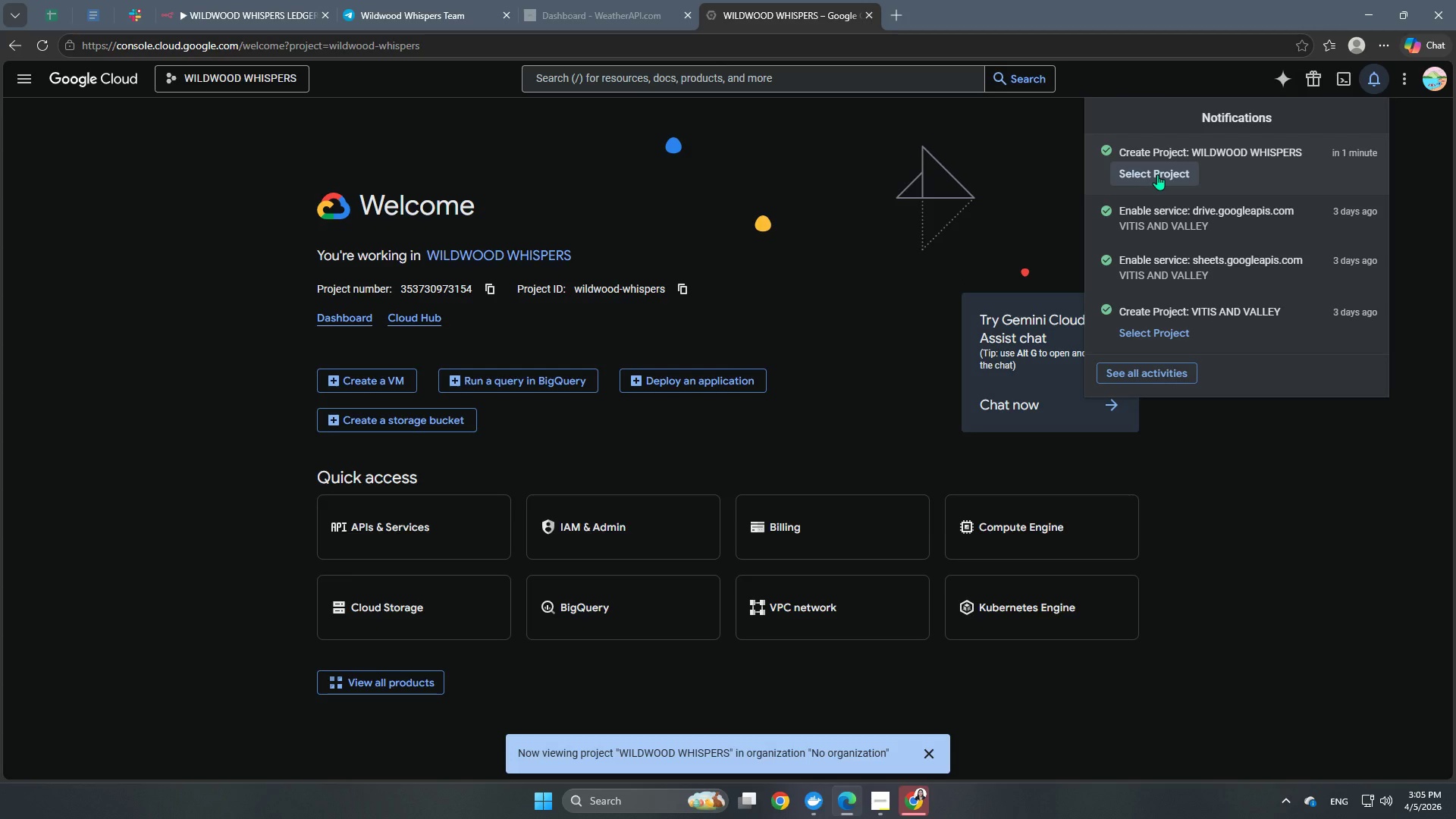 
left_click([186, 262])
 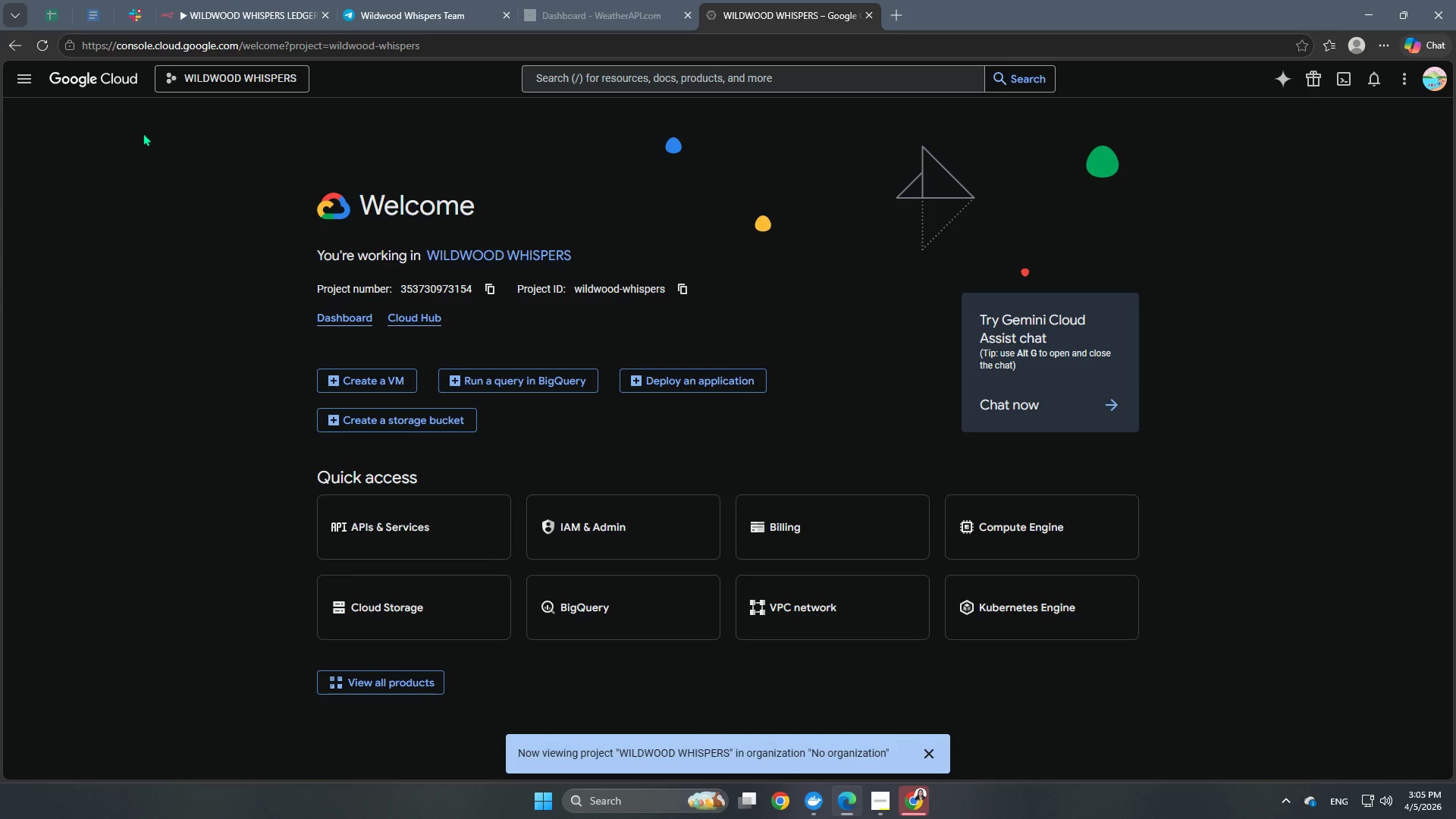 
left_click([682, 92])
 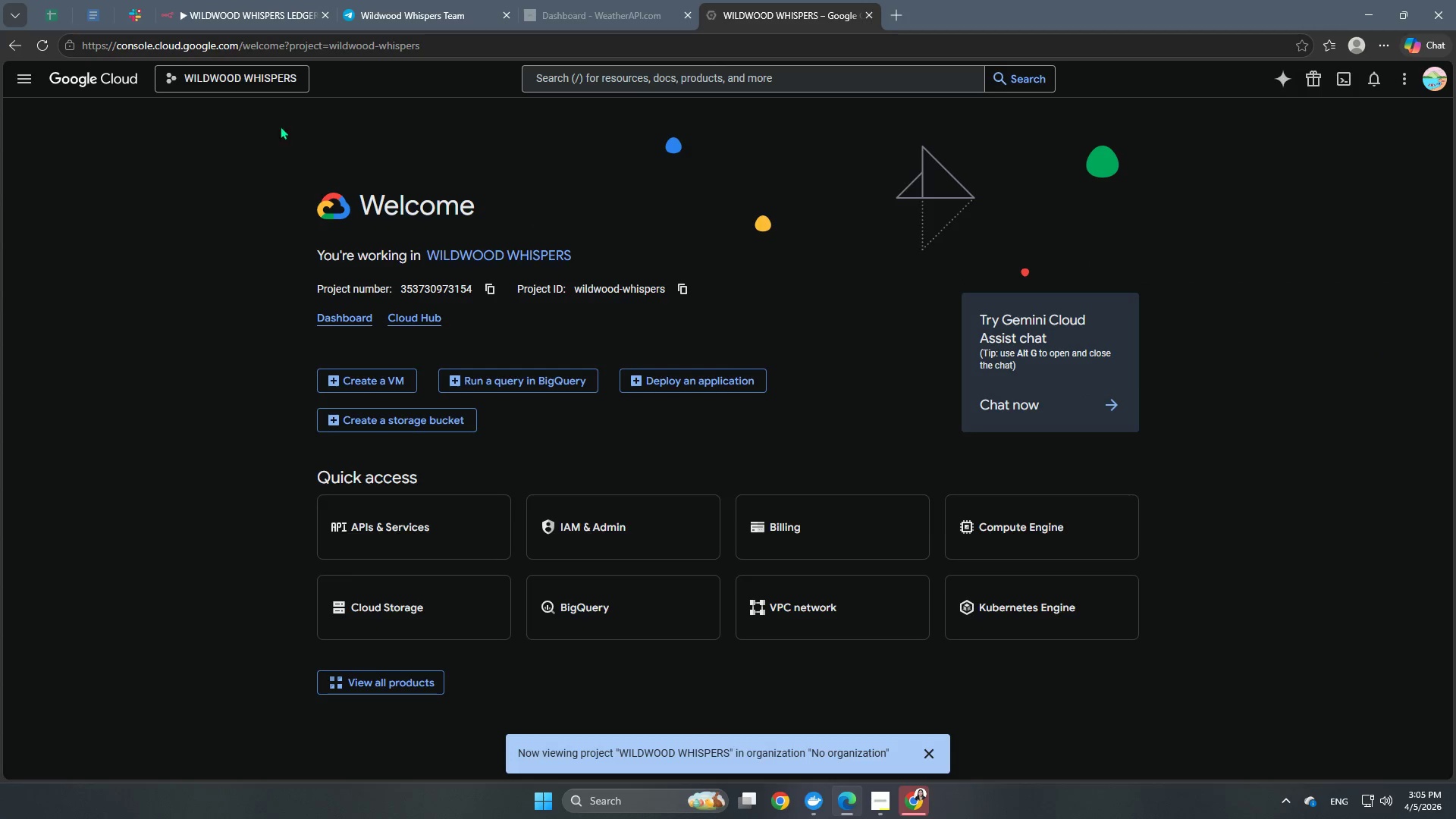 
left_click([673, 80])
 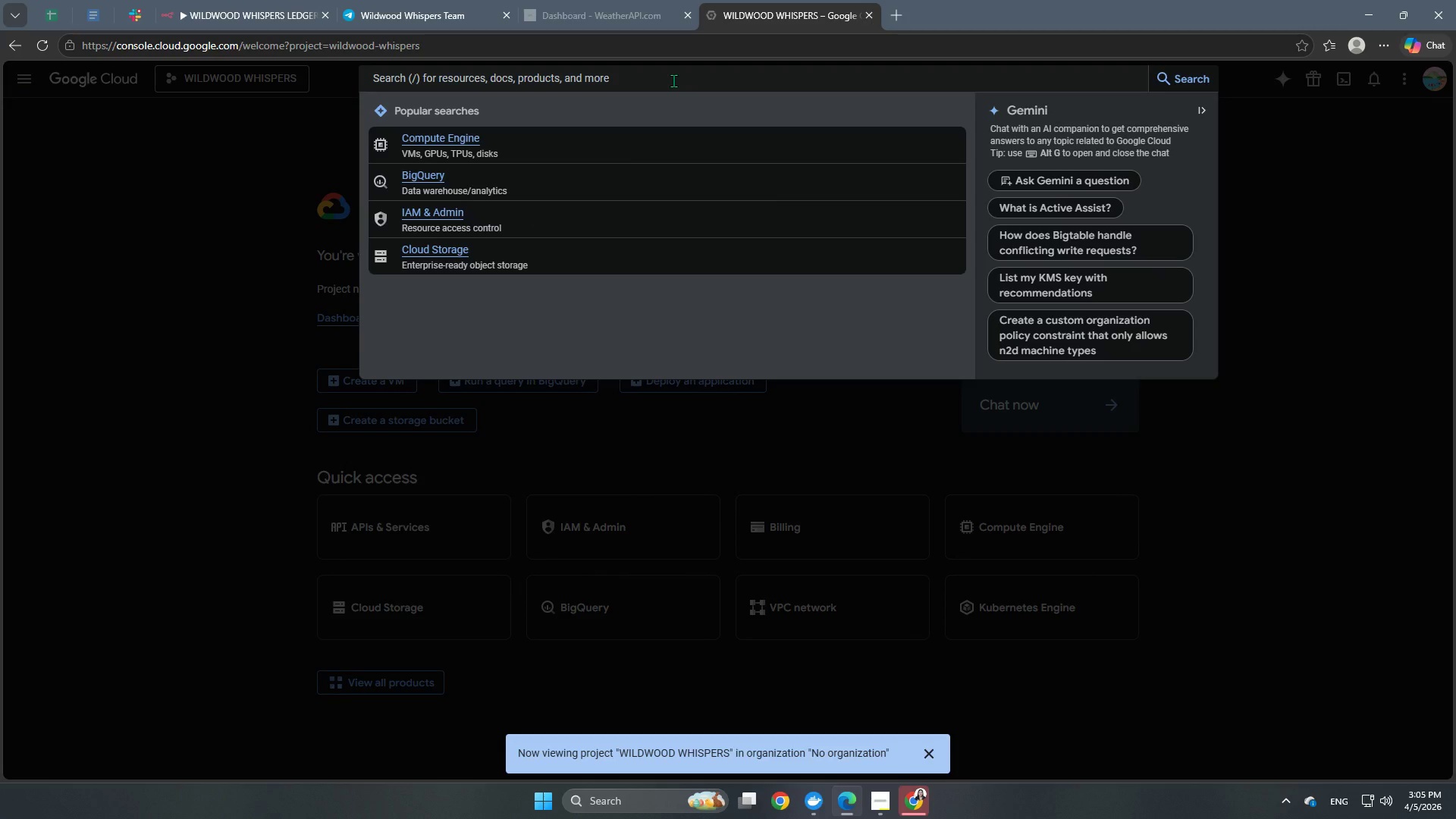 
type(GOOGLE)
 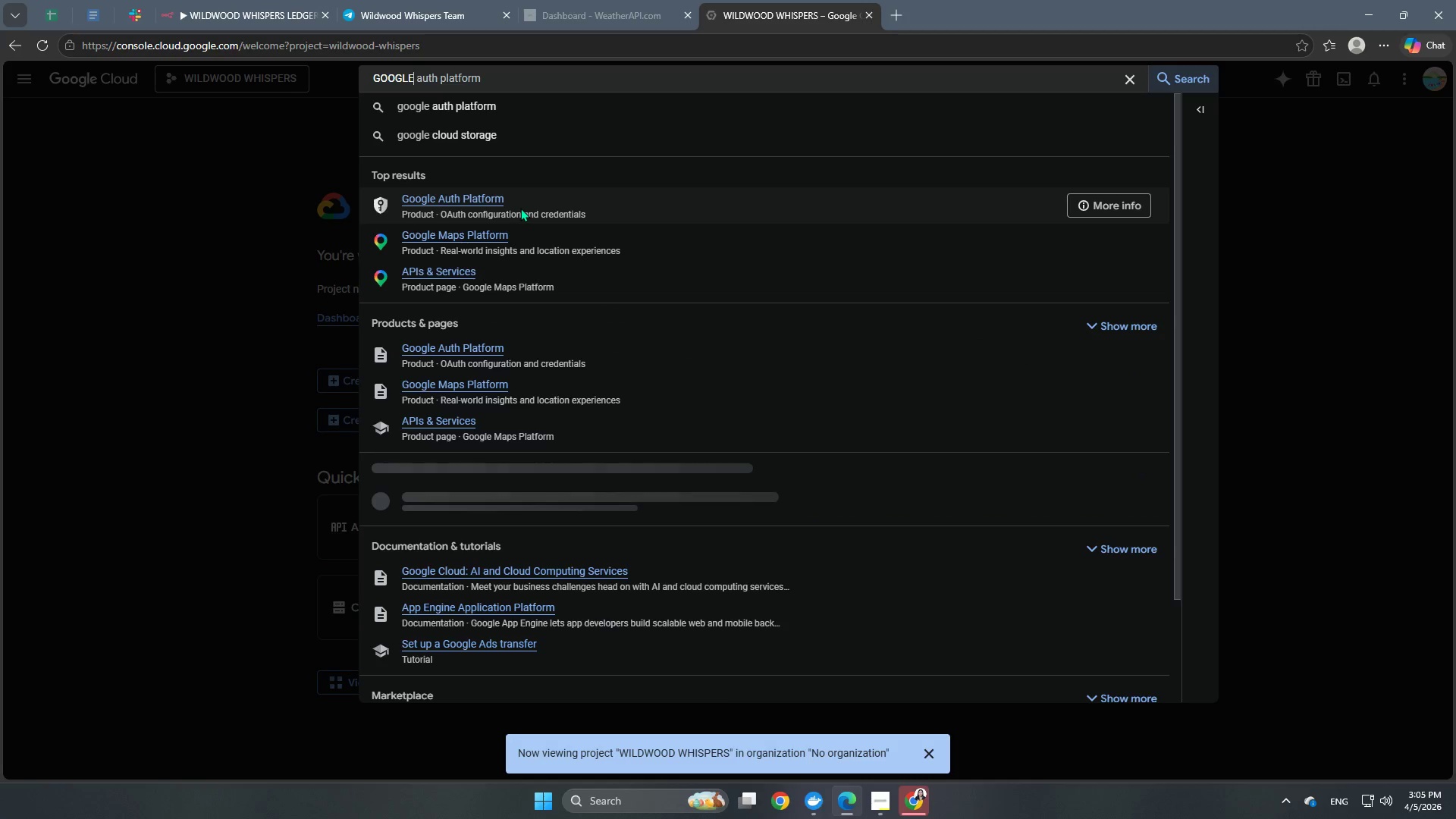 
key(Space)
 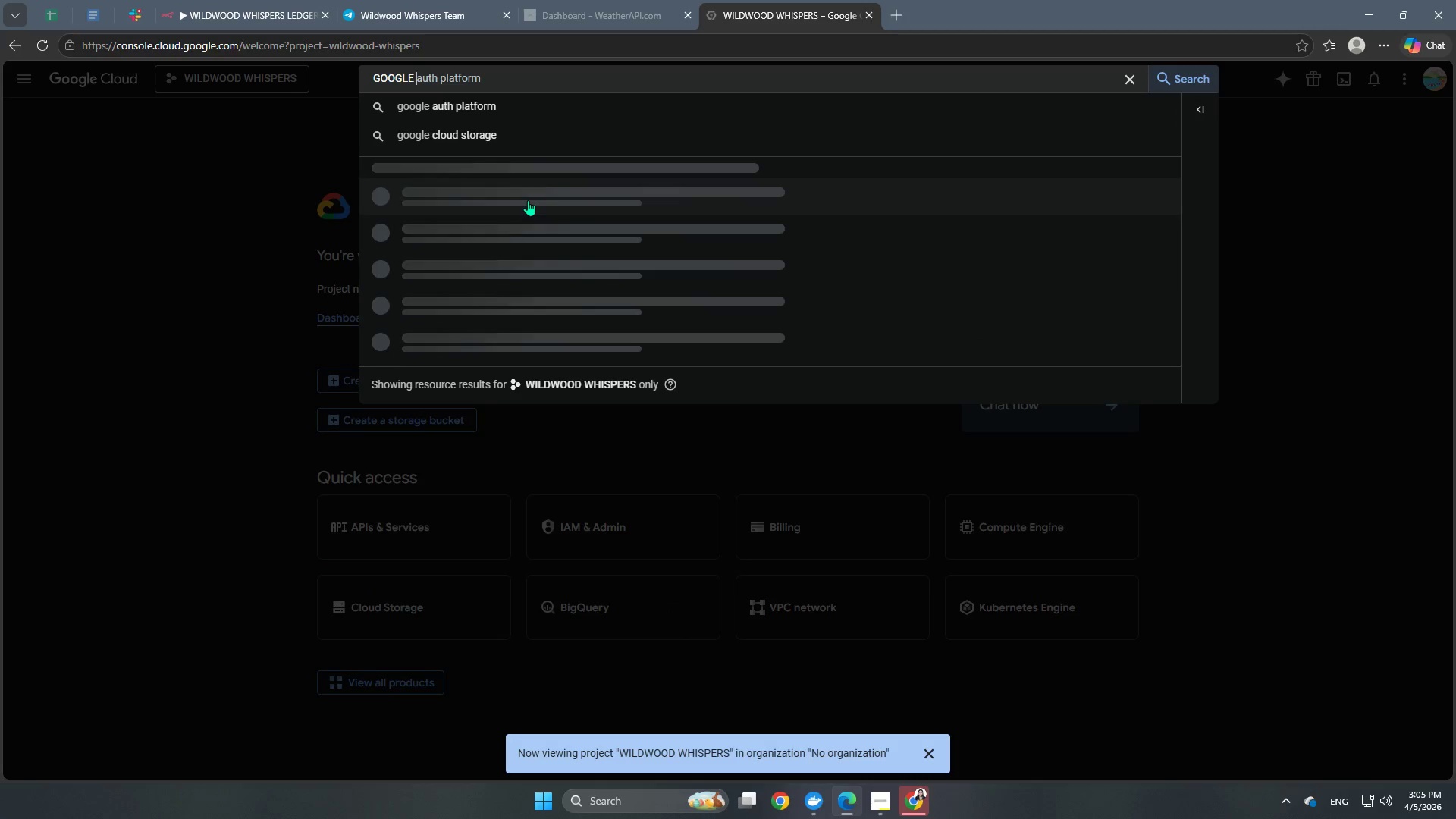 
type(SHEET)
 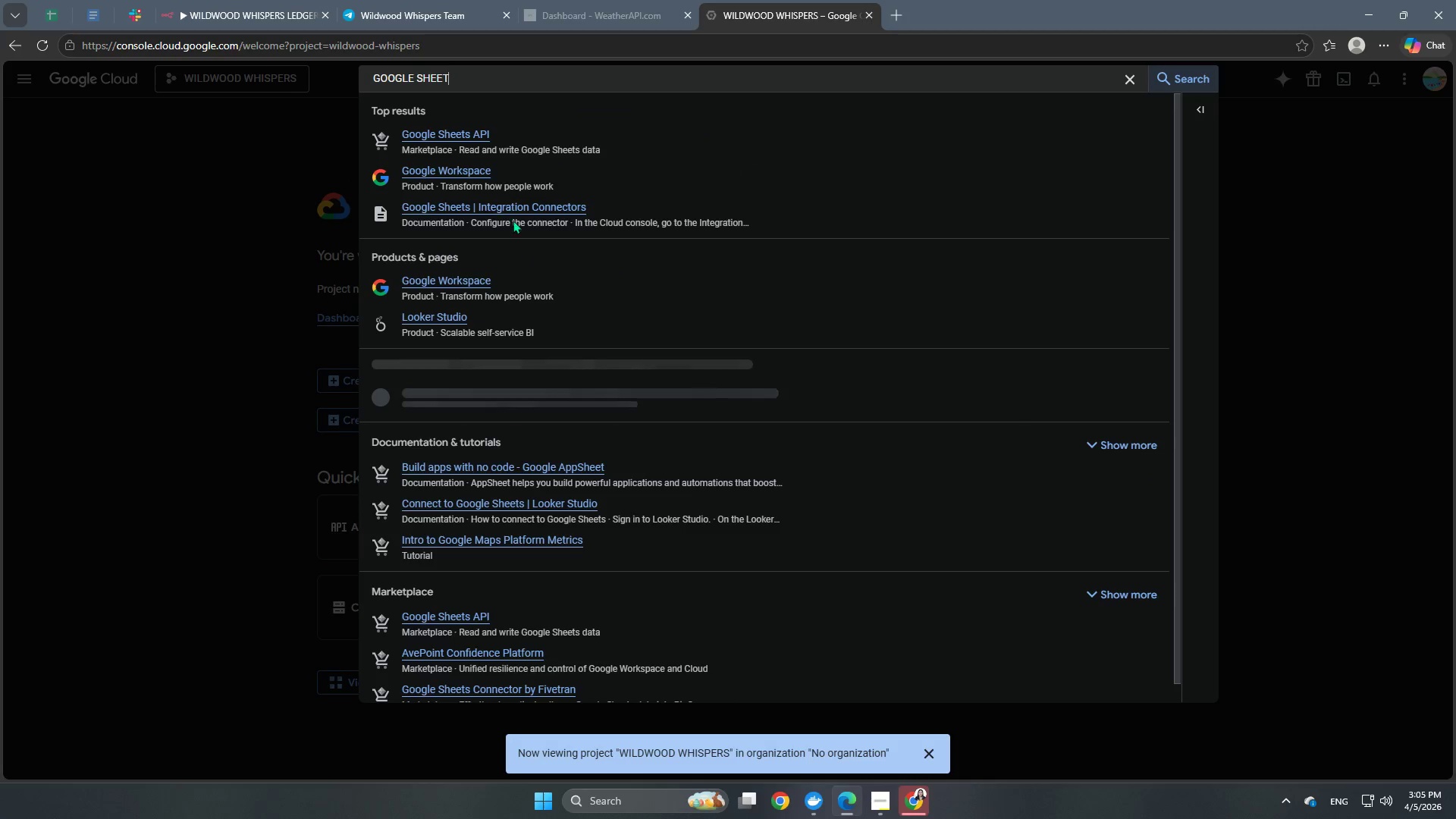 
left_click([453, 130])
 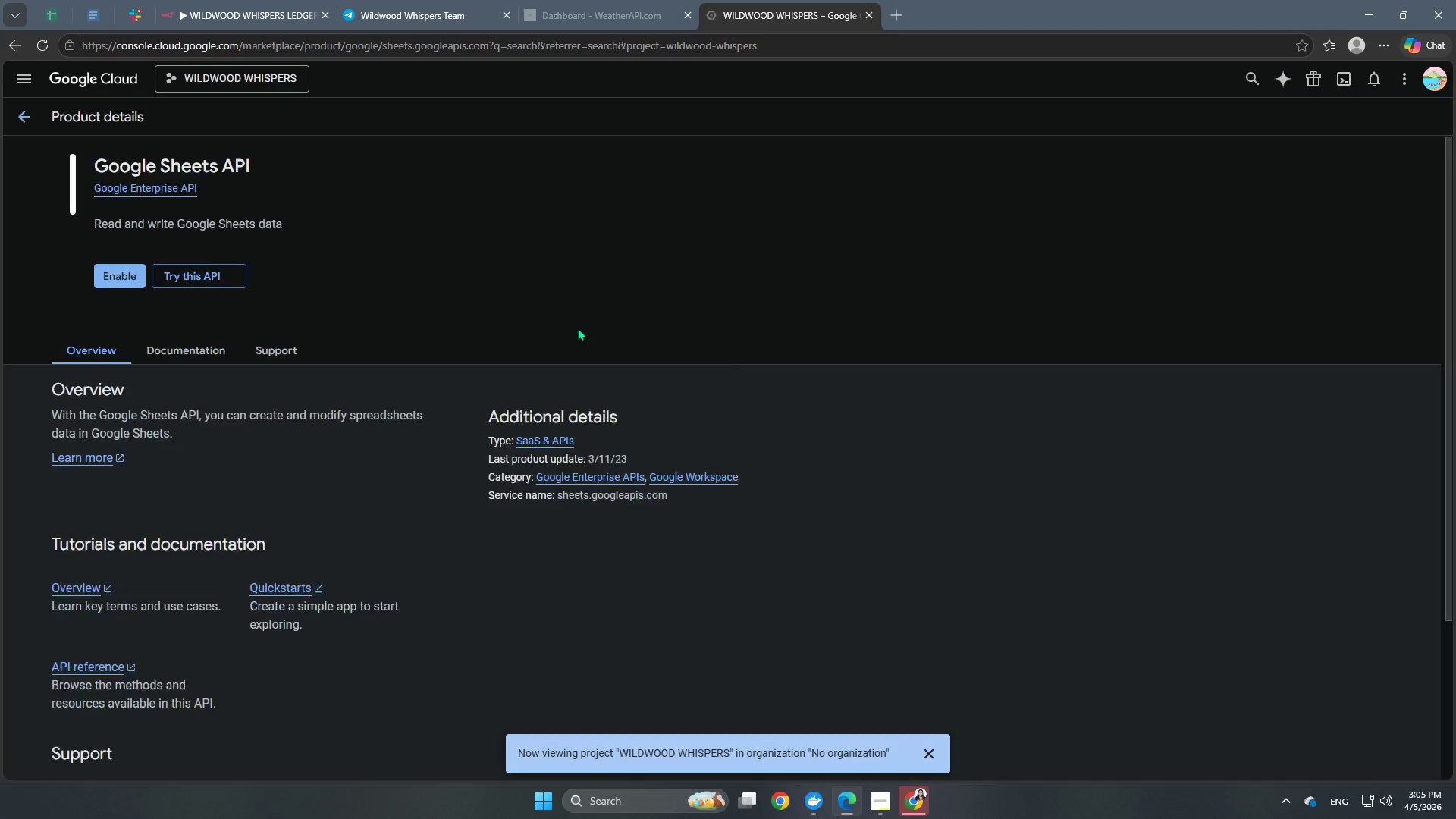 
left_click([152, 281])
 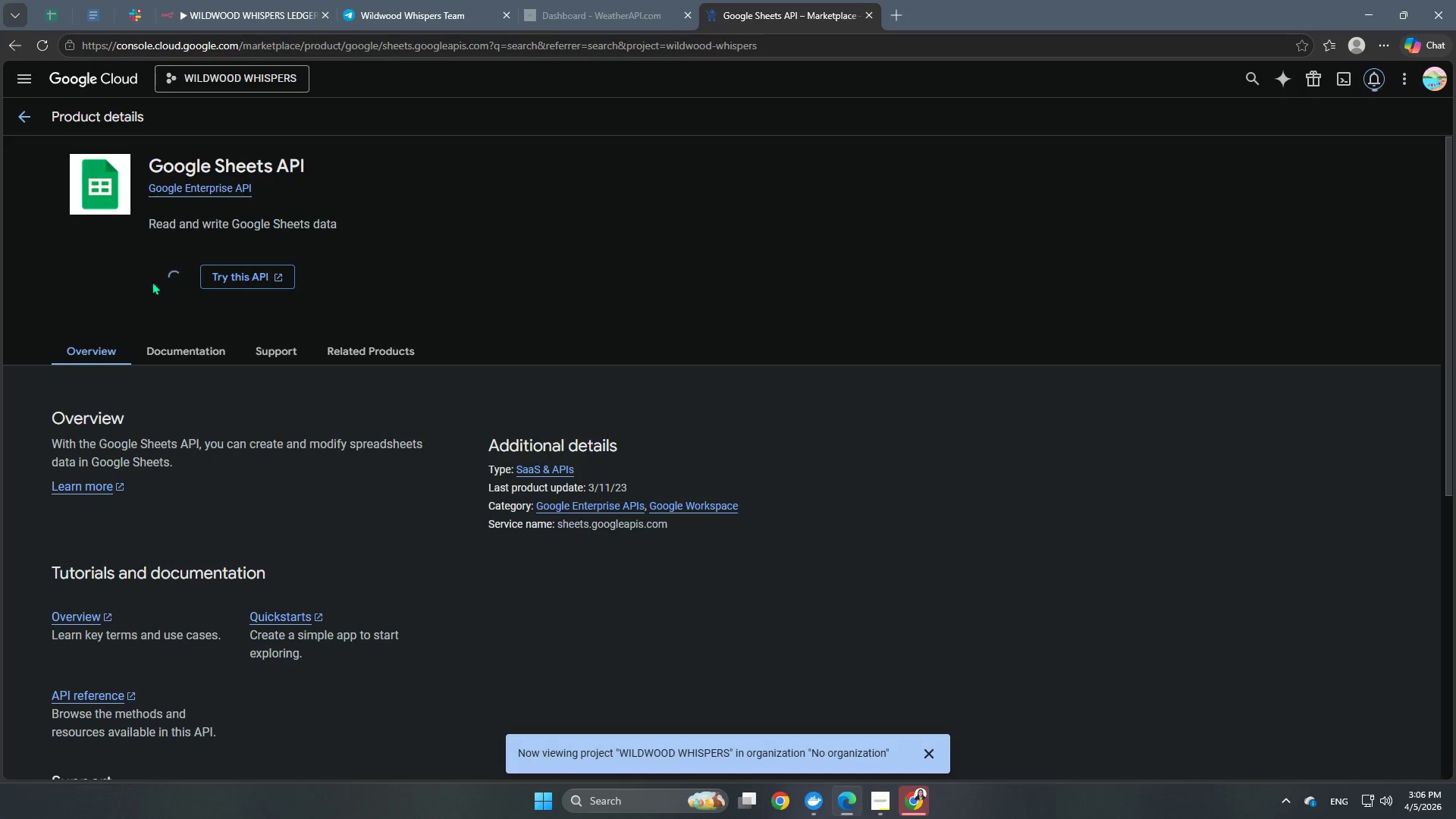 
wait(13.42)
 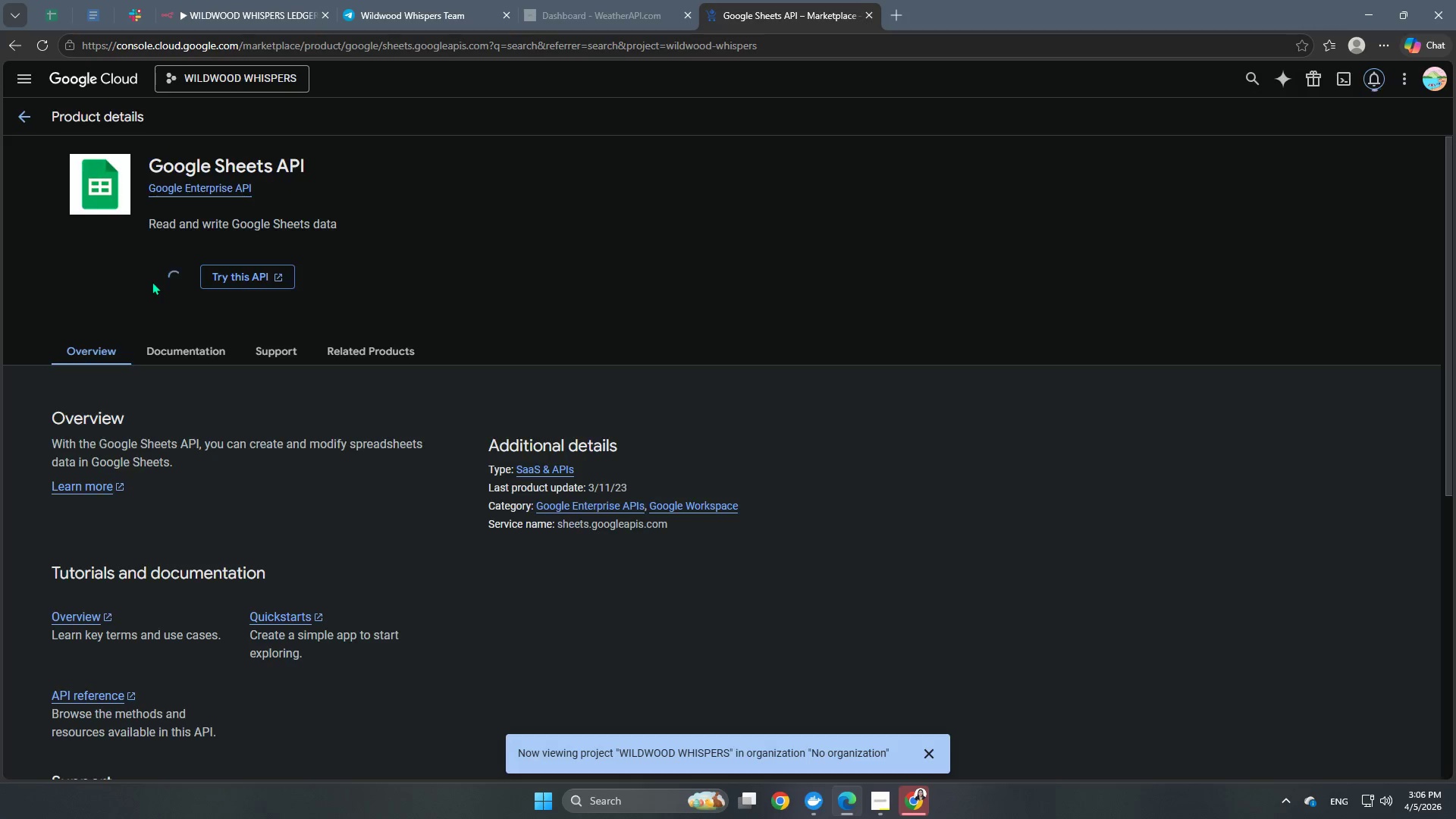 
left_click_drag(start_coordinate=[676, 79], to_coordinate=[490, 104])
 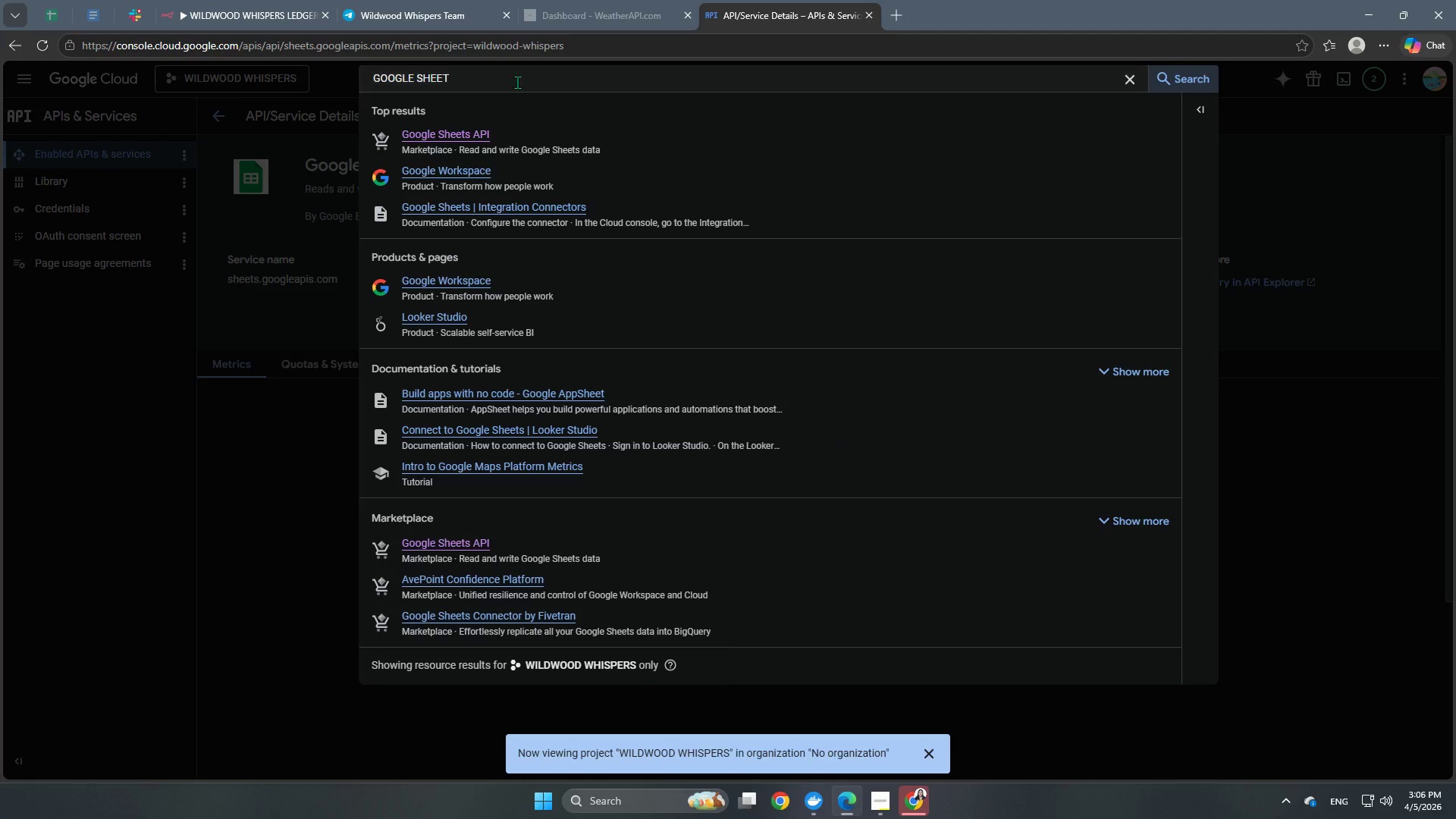 
left_click_drag(start_coordinate=[519, 80], to_coordinate=[297, 94])
 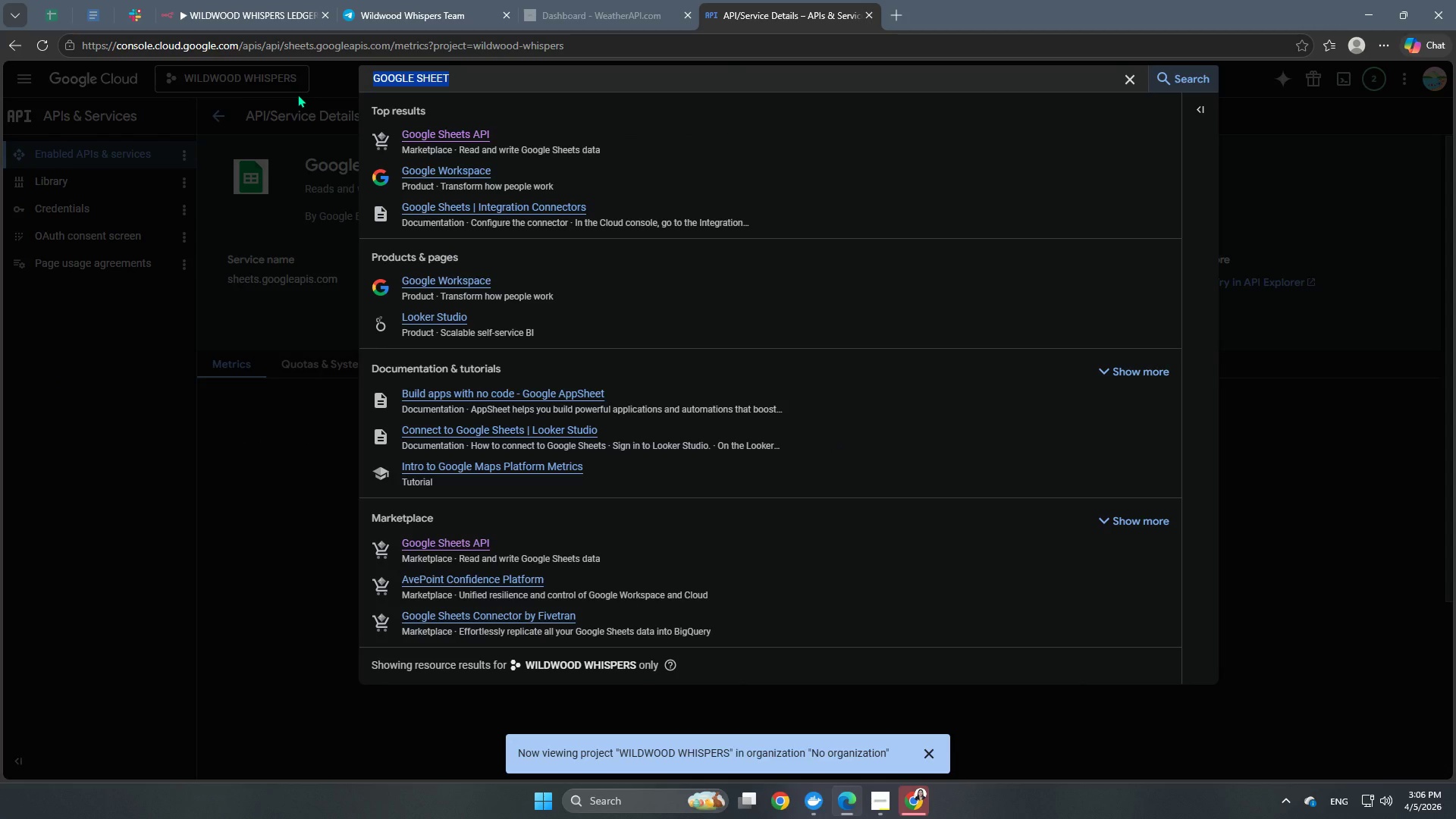 
type(GMAIL API)
 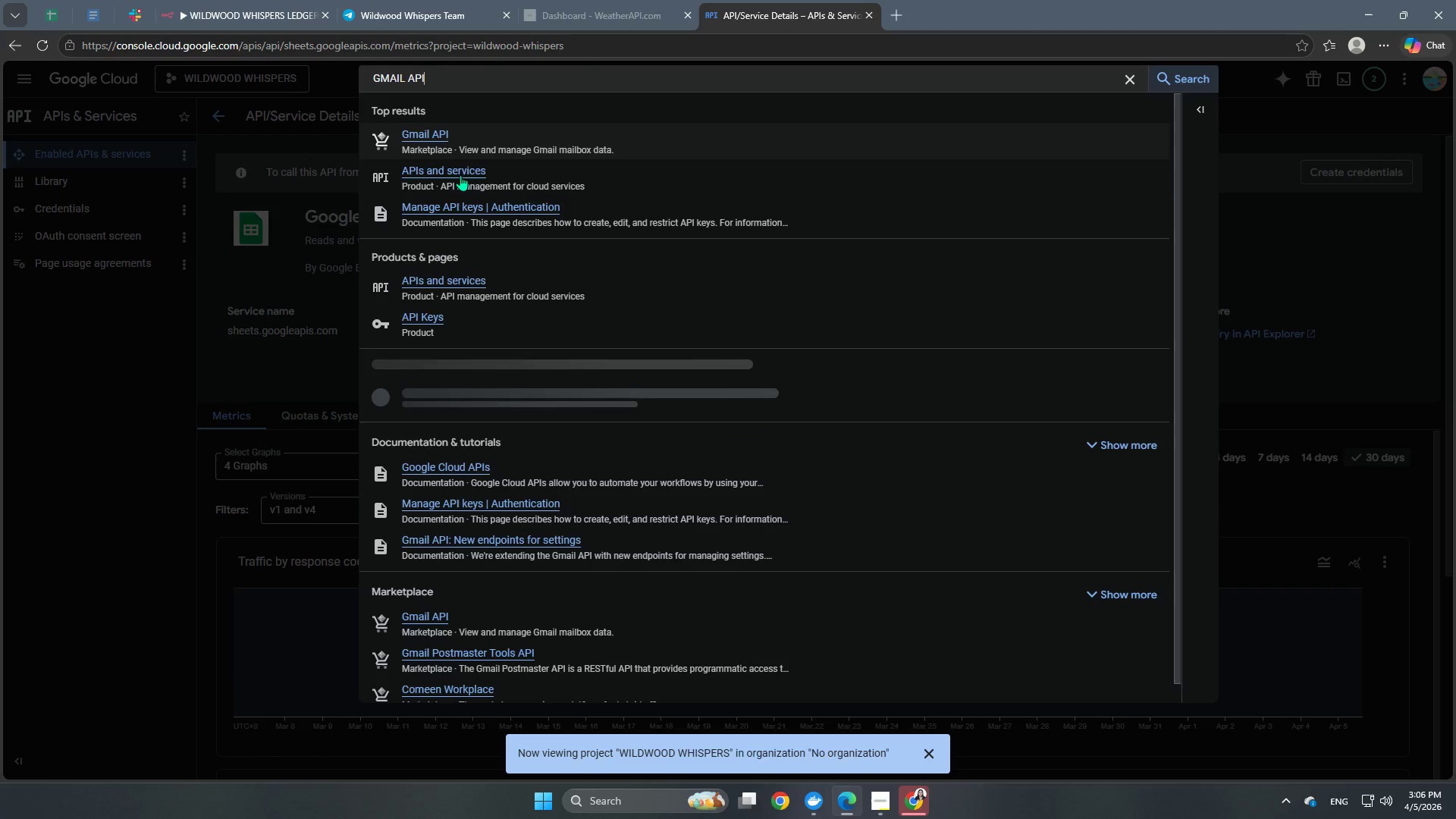 
left_click([426, 130])
 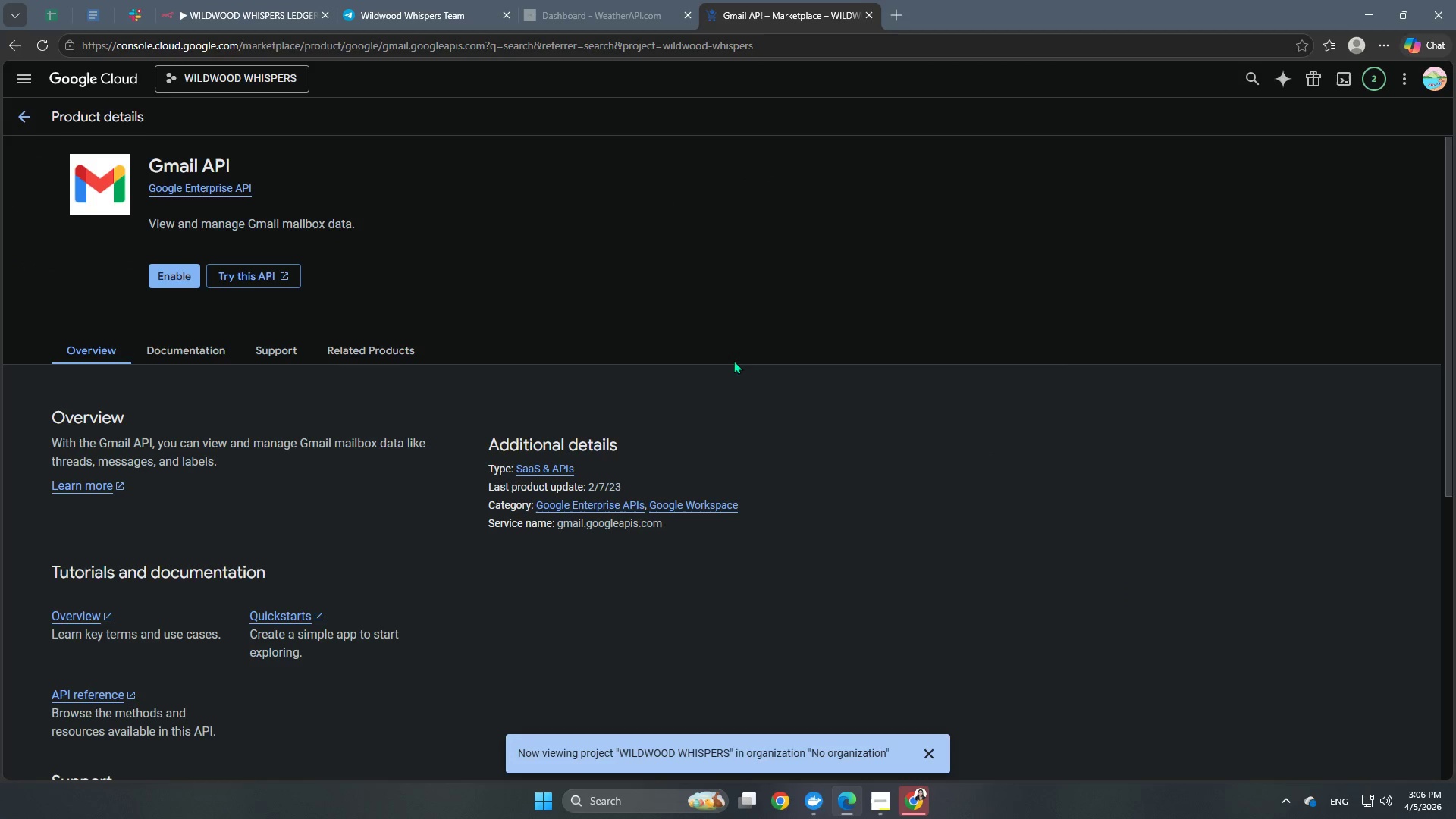 
left_click([186, 266])
 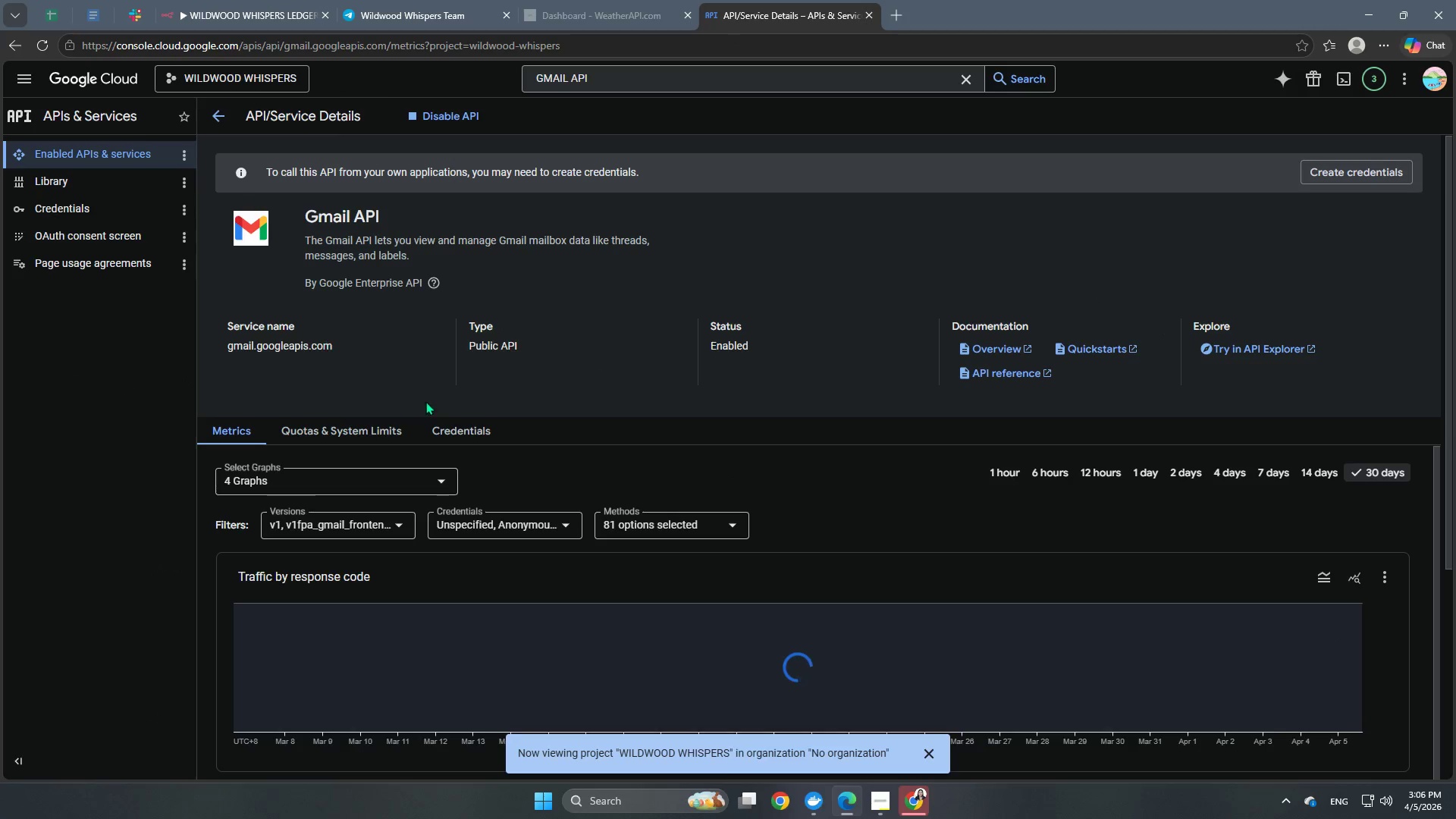 
wait(19.11)
 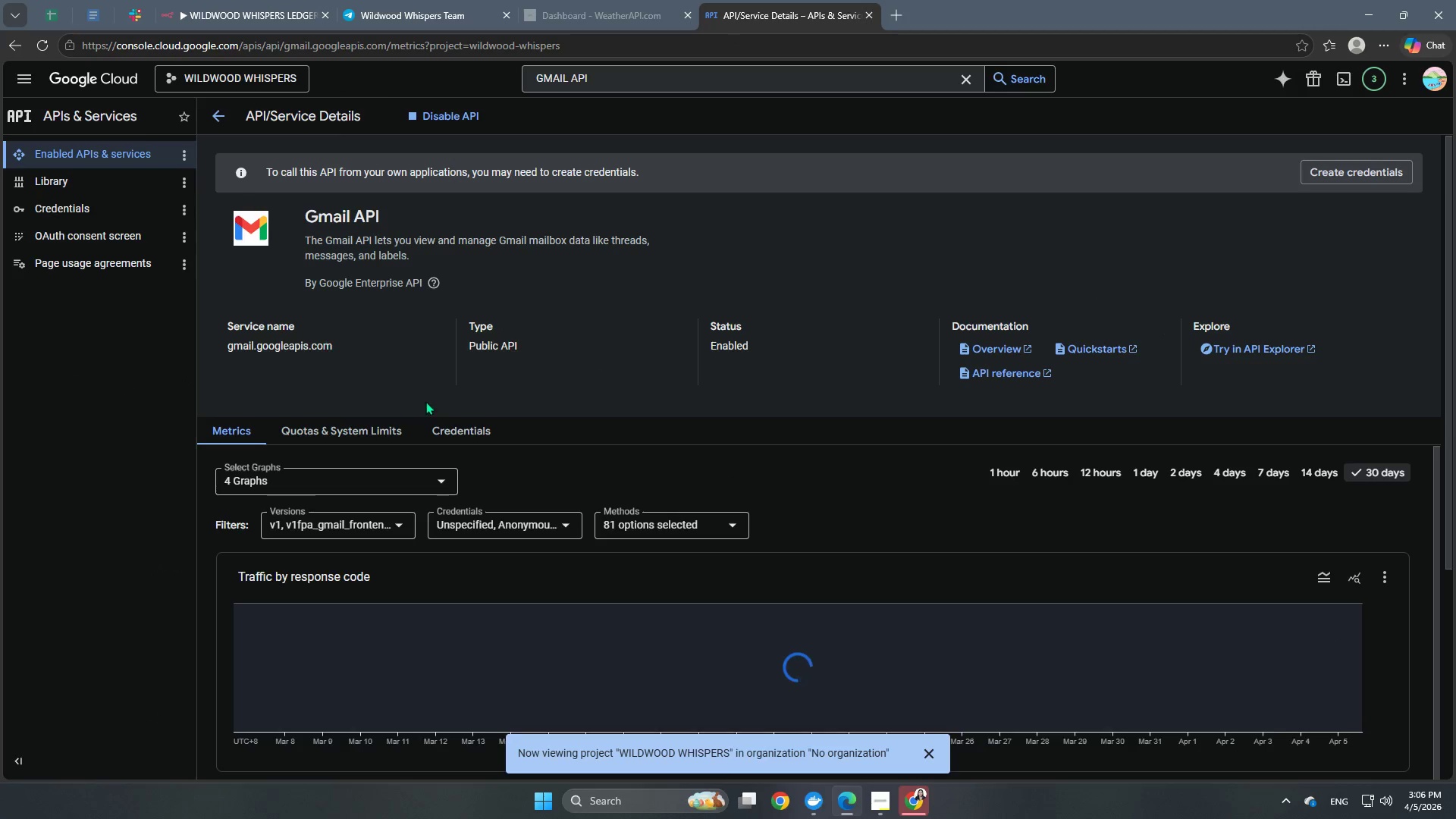 
left_click([72, 234])
 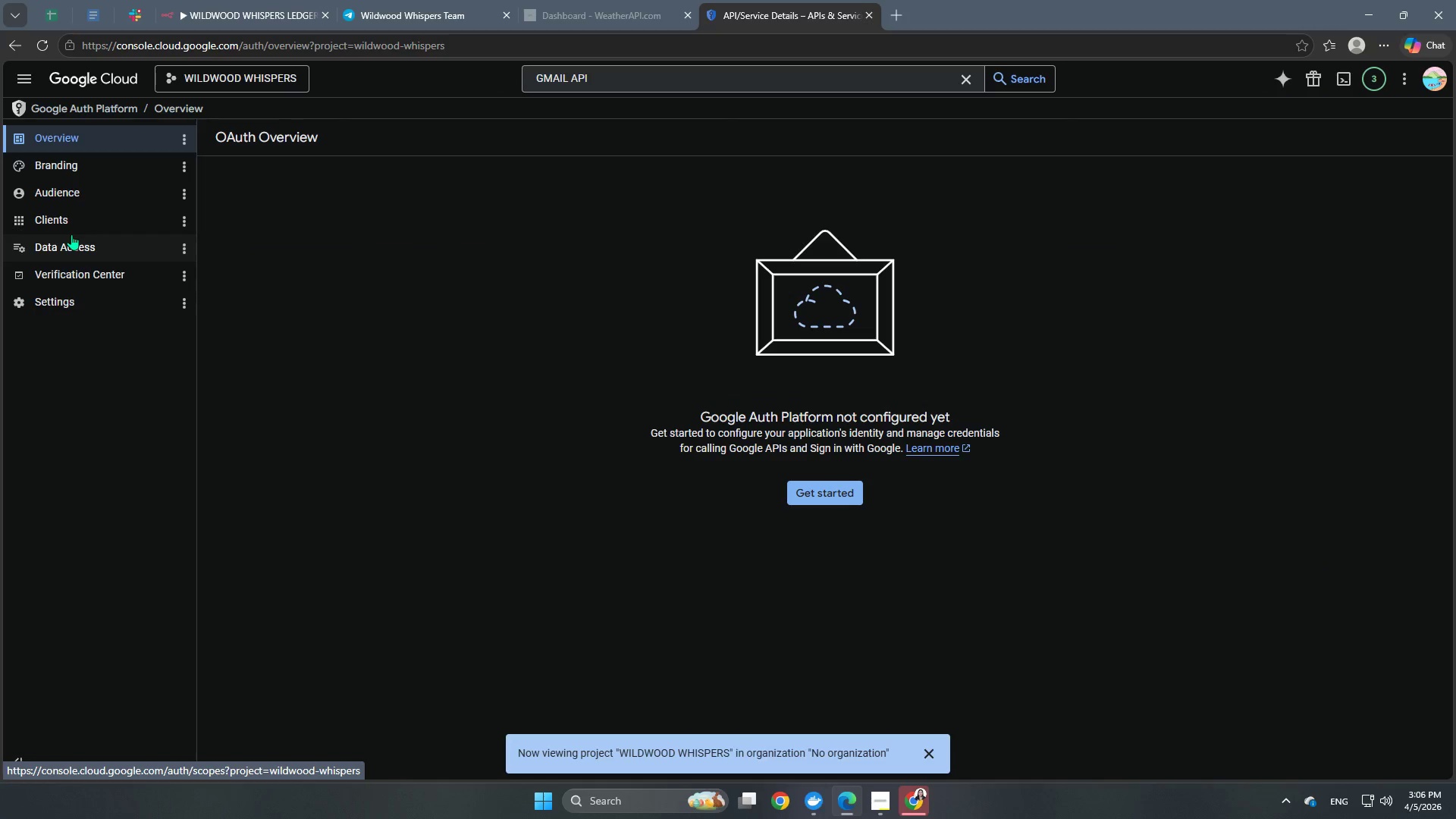 
left_click([832, 504])
 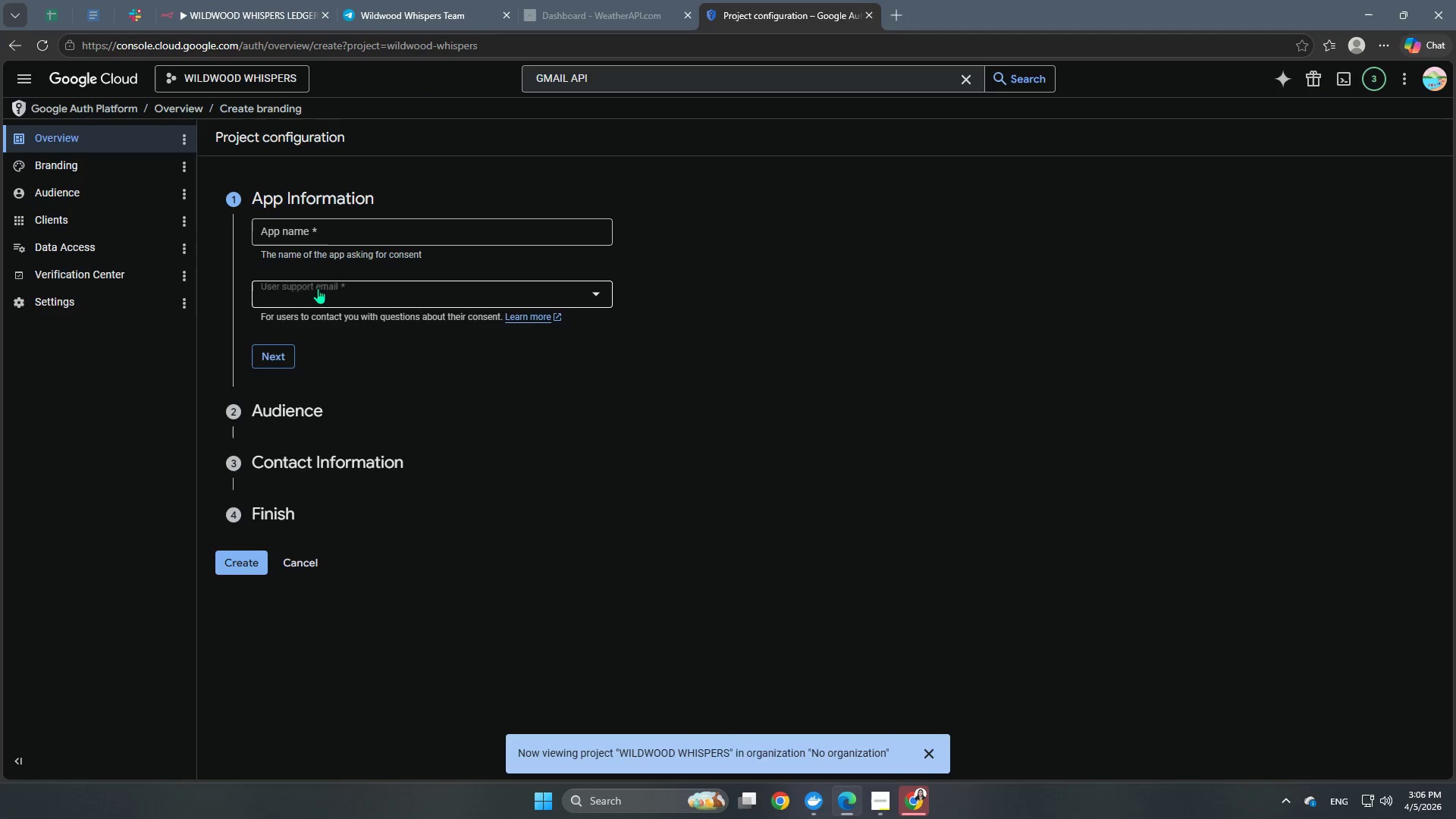 
left_click([323, 236])
 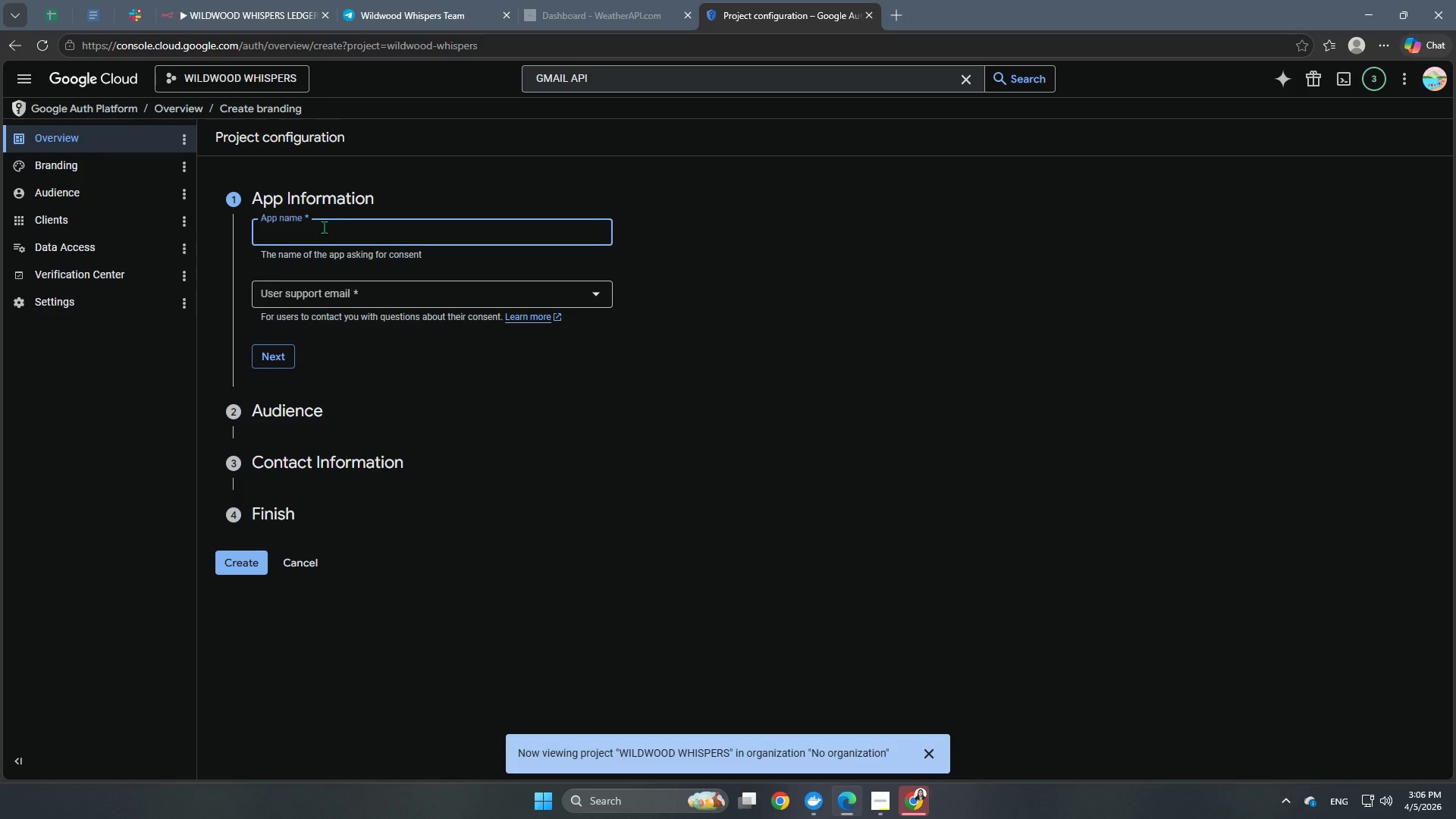 
type(wildwood_api)
 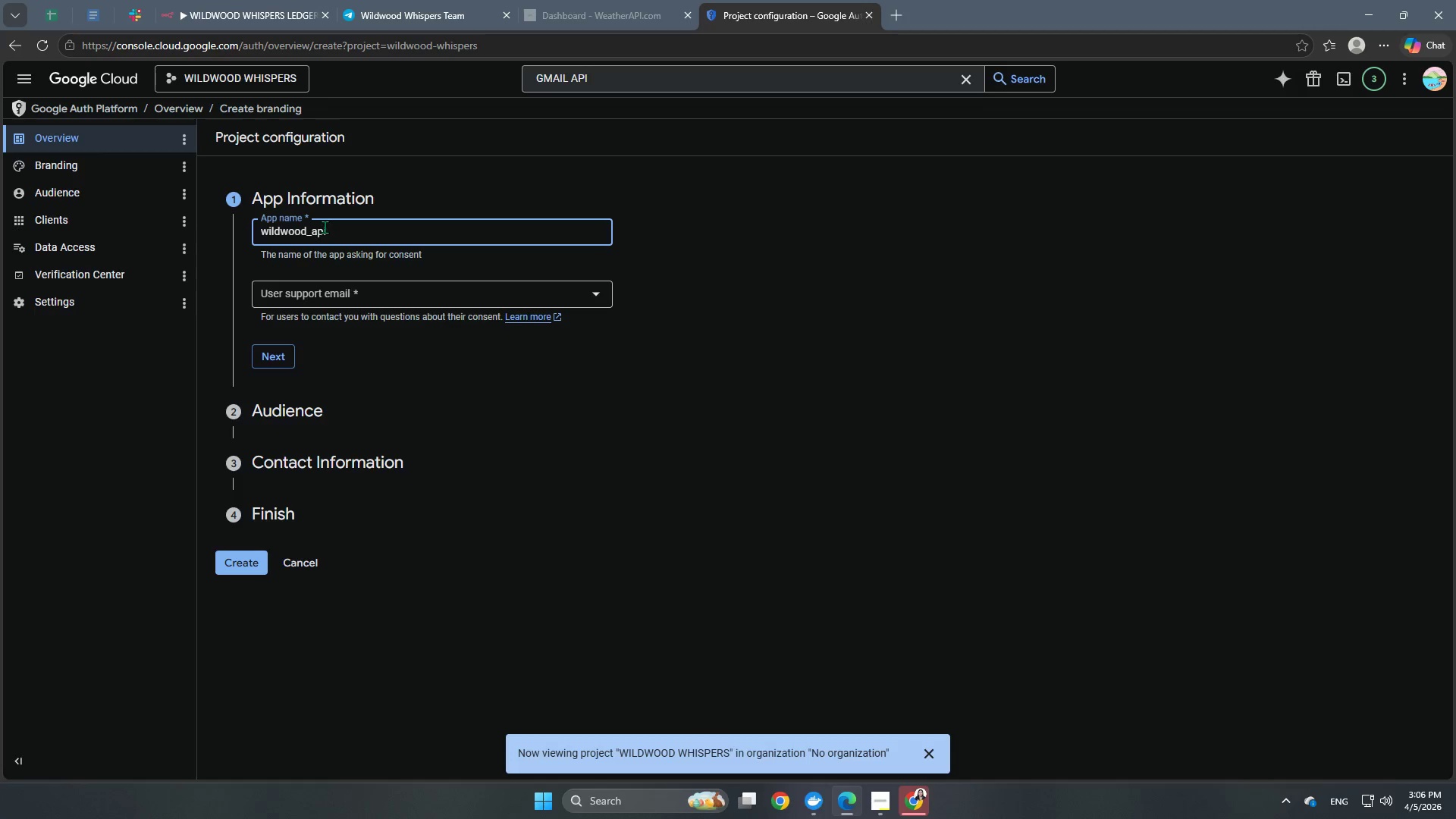 
left_click([336, 303])
 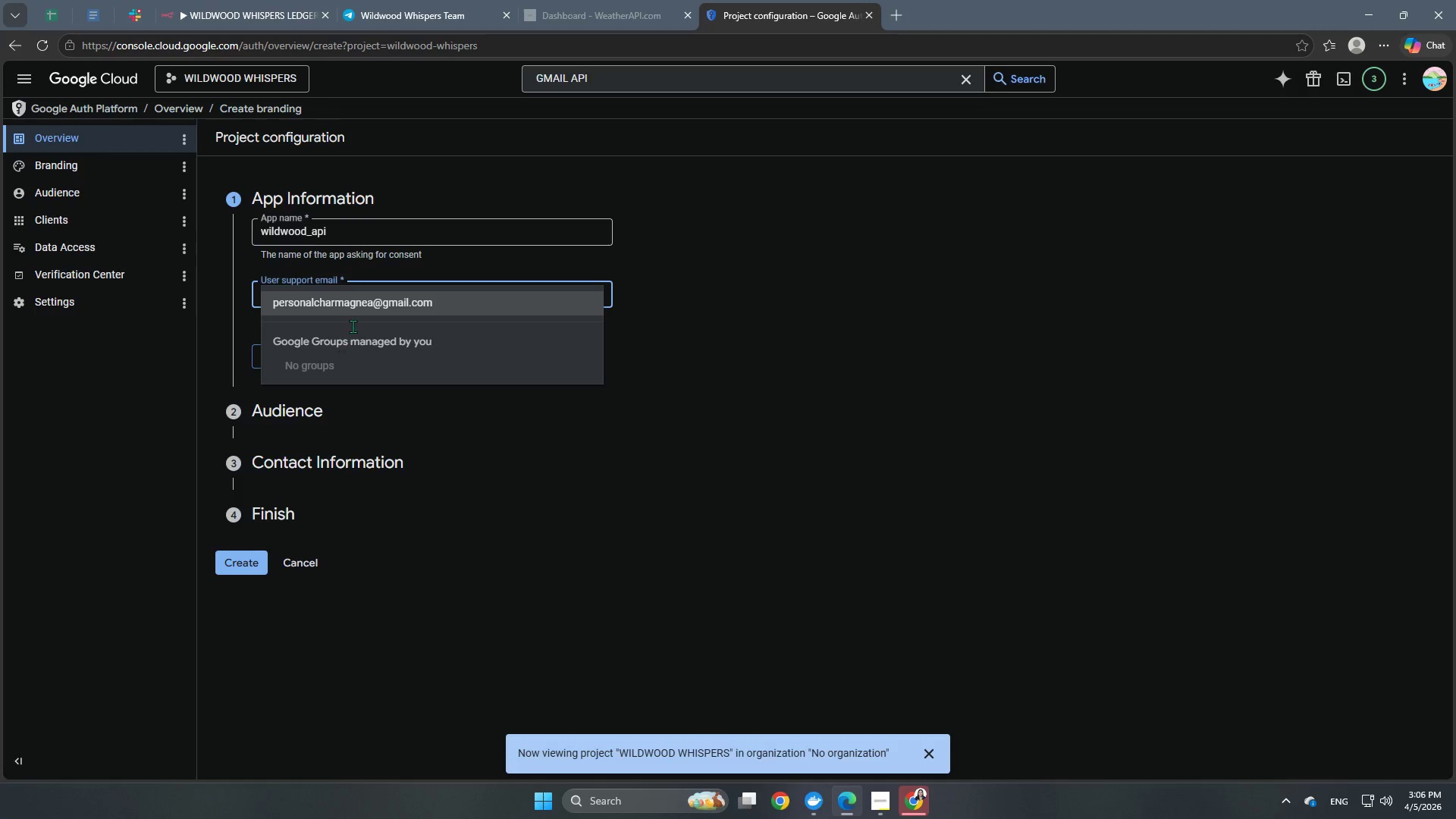 
left_click([361, 312])
 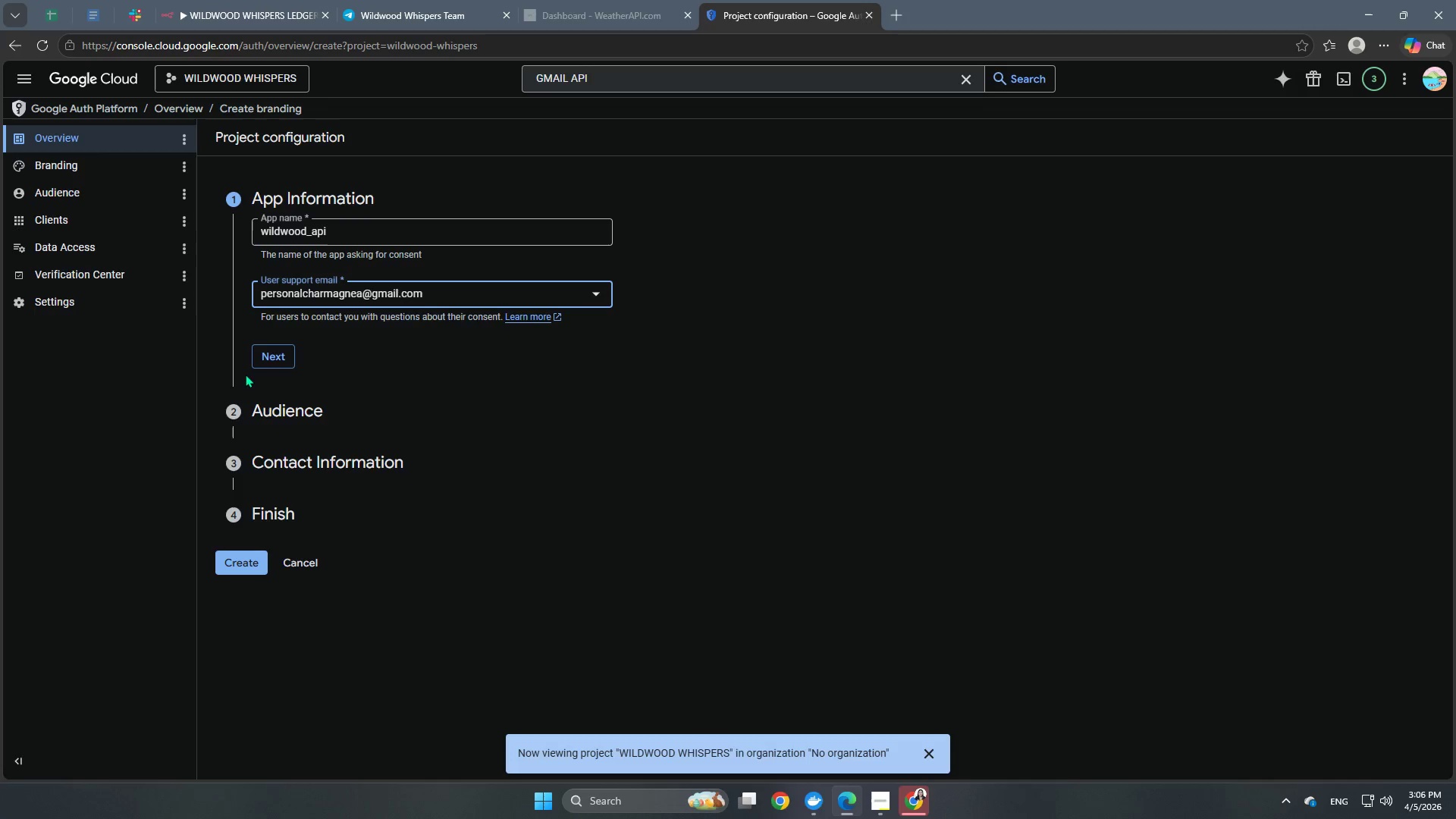 
left_click([269, 366])
 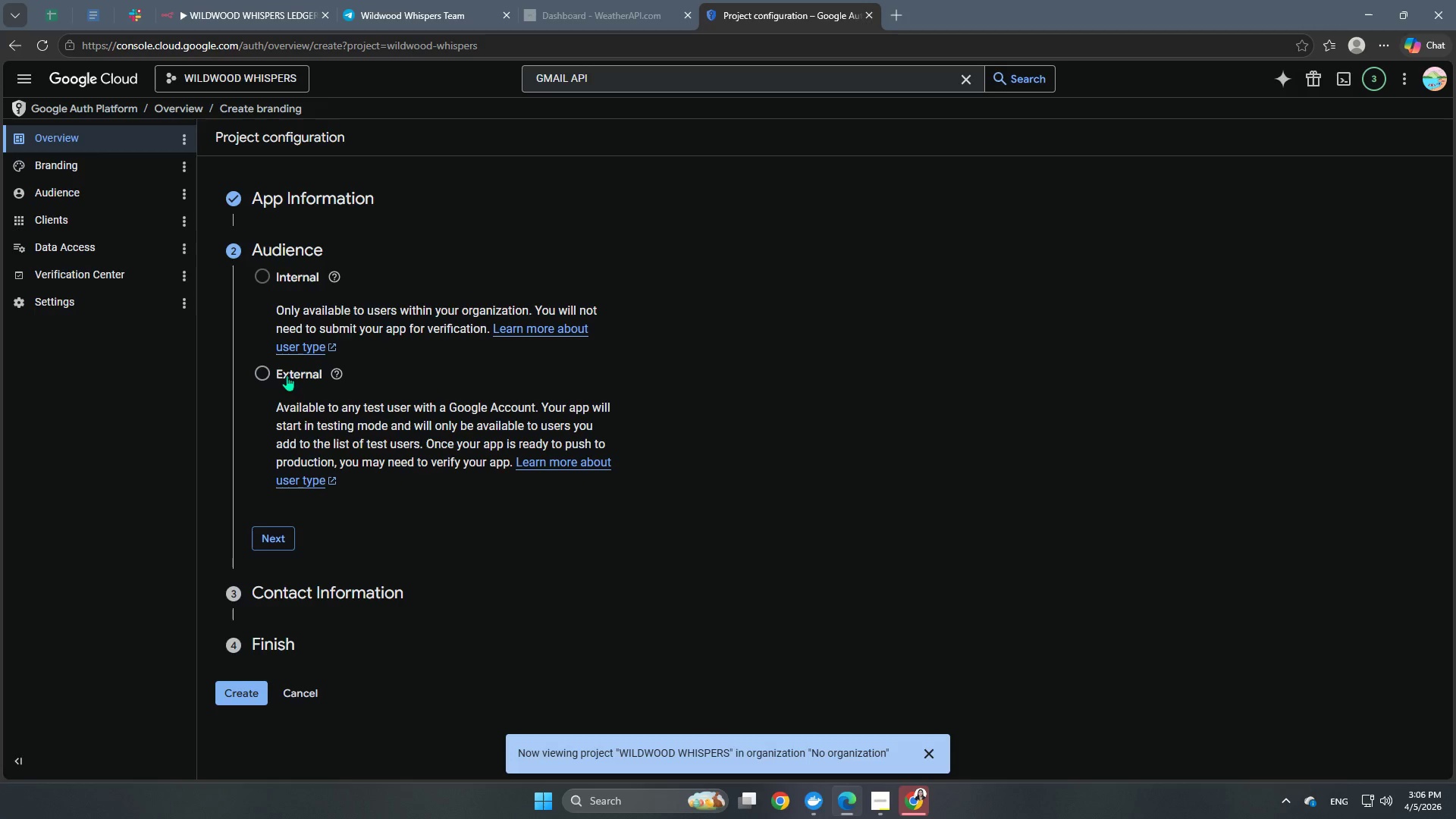 
left_click([275, 367])
 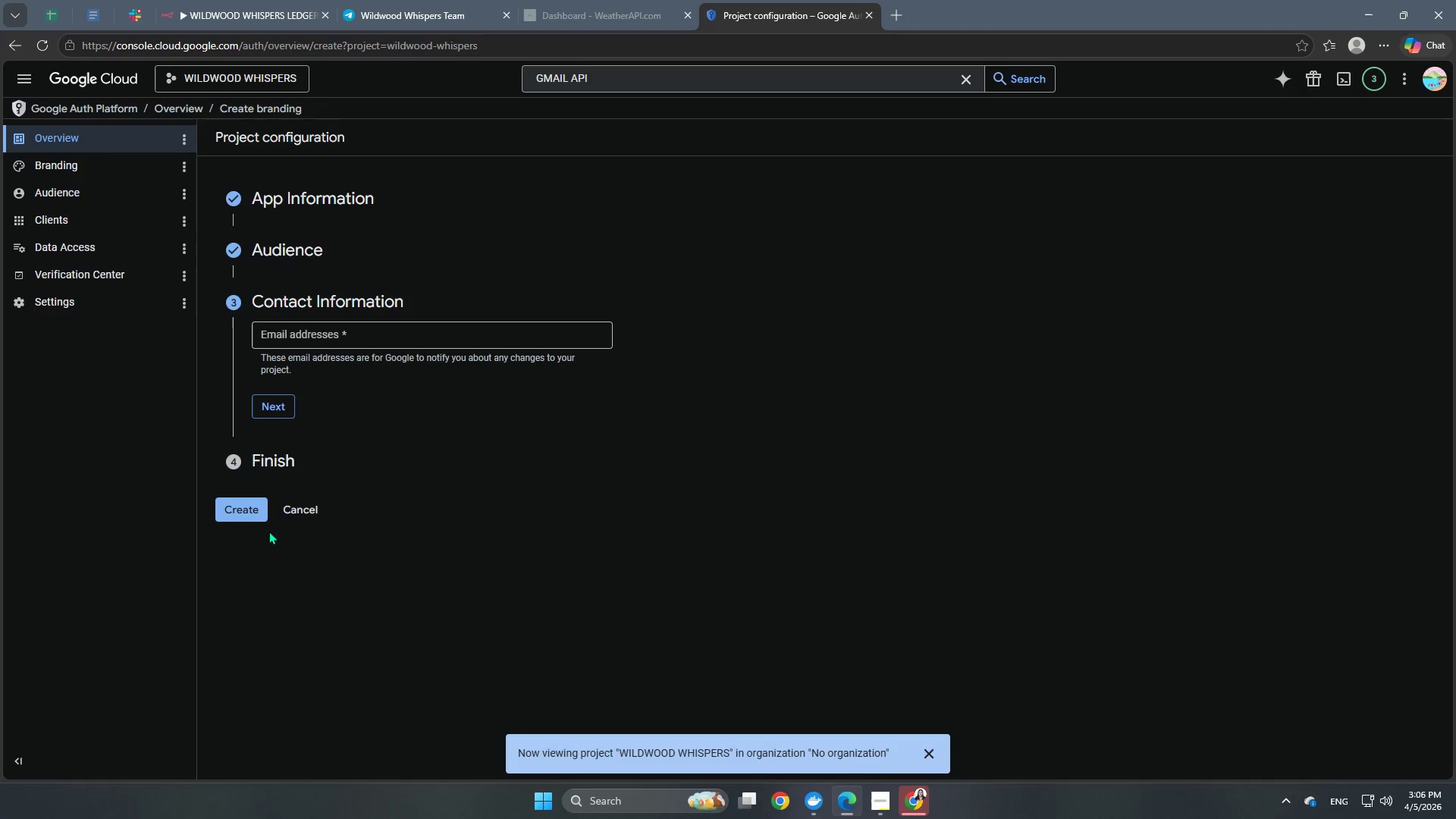 
left_click([327, 337])
 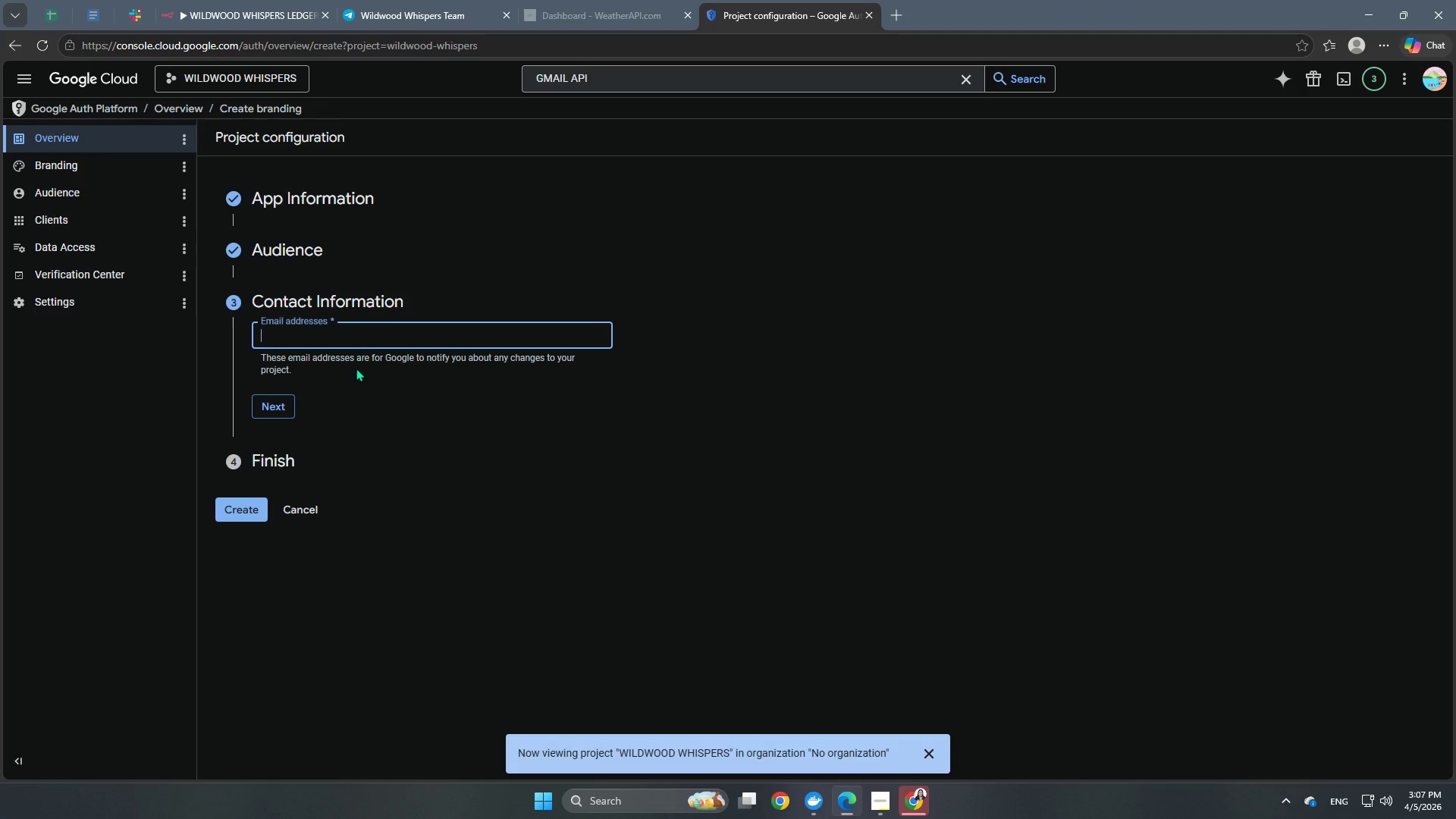 
type(personalcharmagnea@gmail.cpo)
key(Backspace)
key(Backspace)
type(om)
 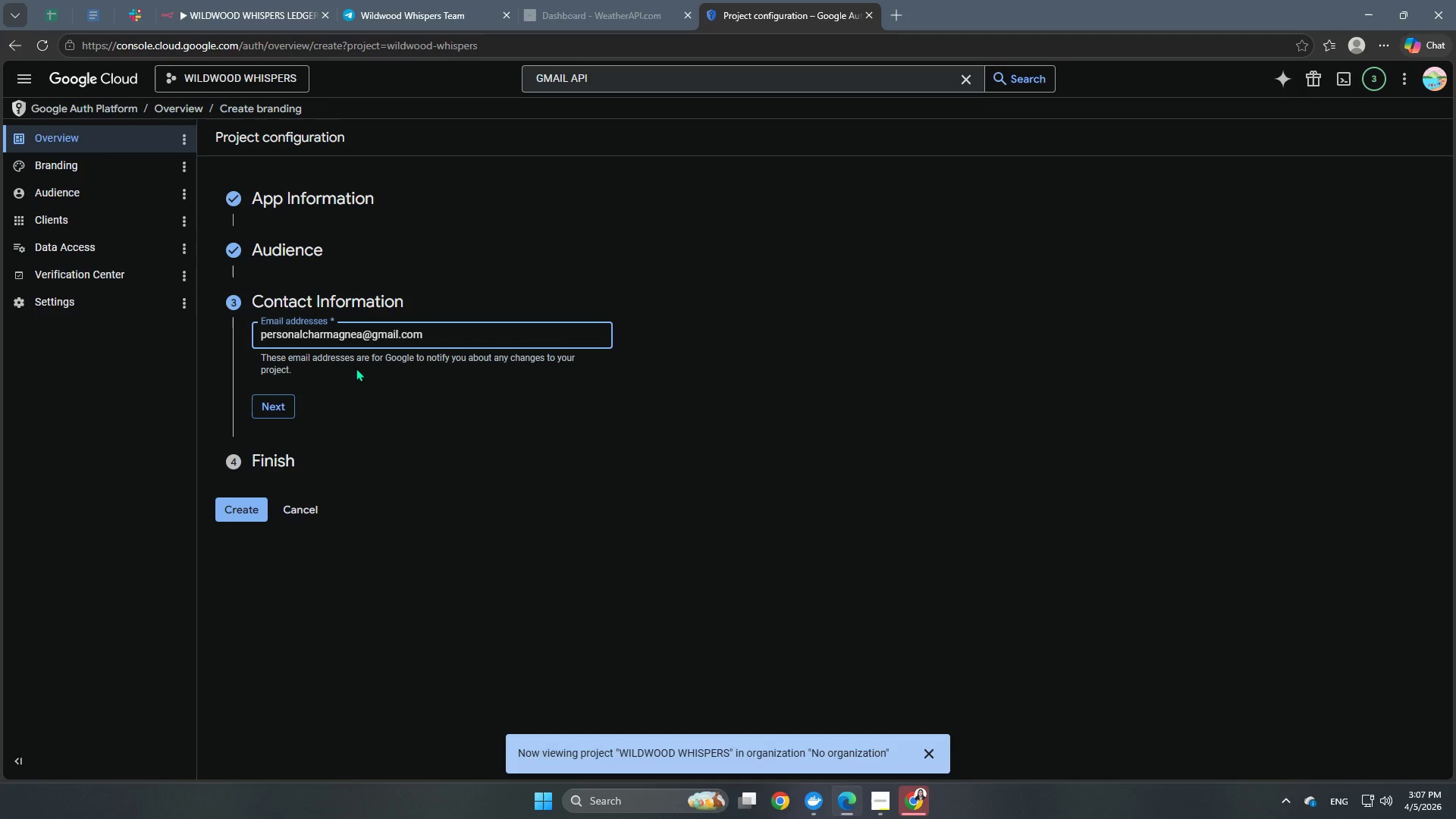 
scroll: coordinate [356, 362], scroll_direction: up, amount: 1.0
 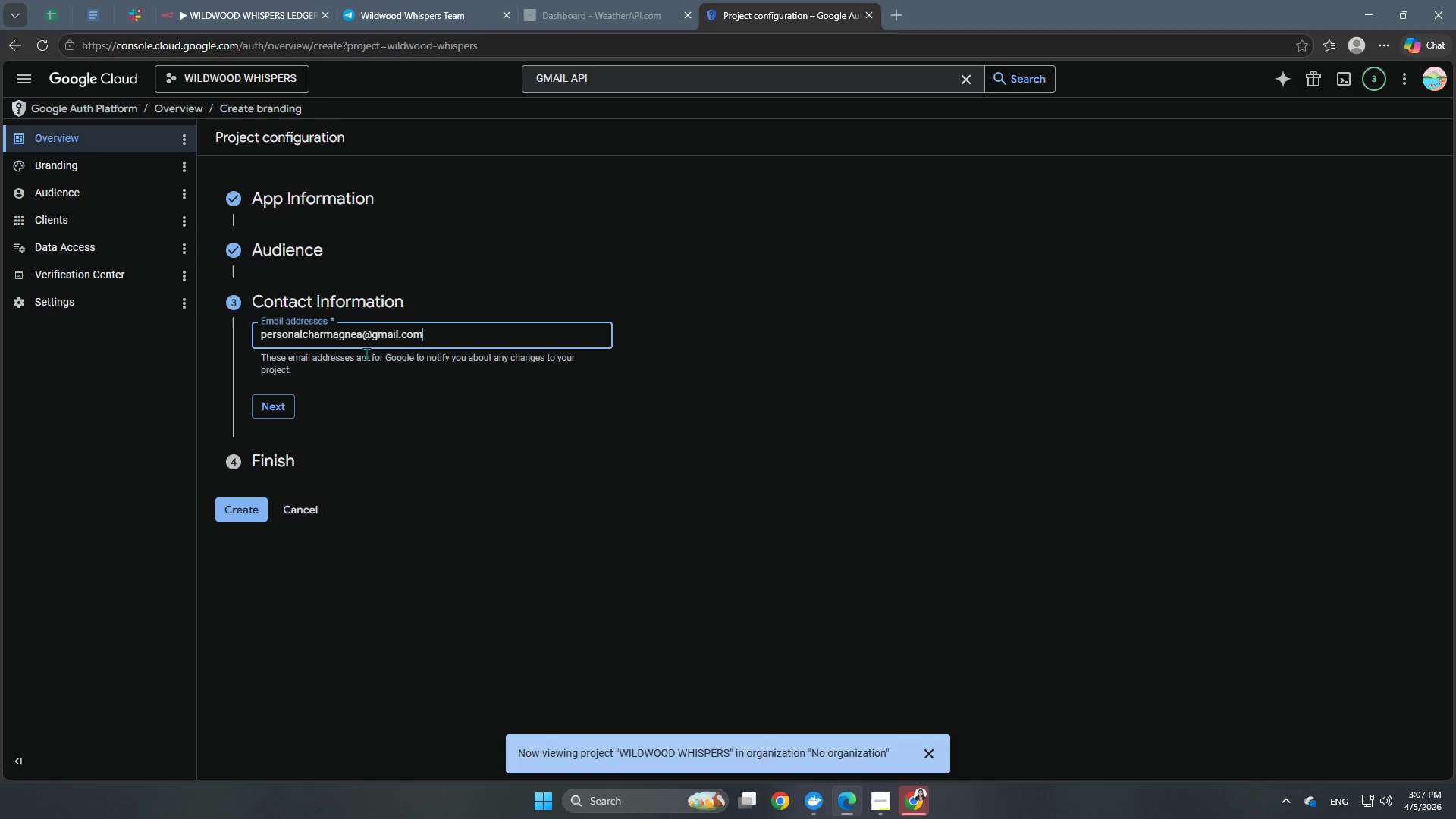 
left_click([278, 402])
 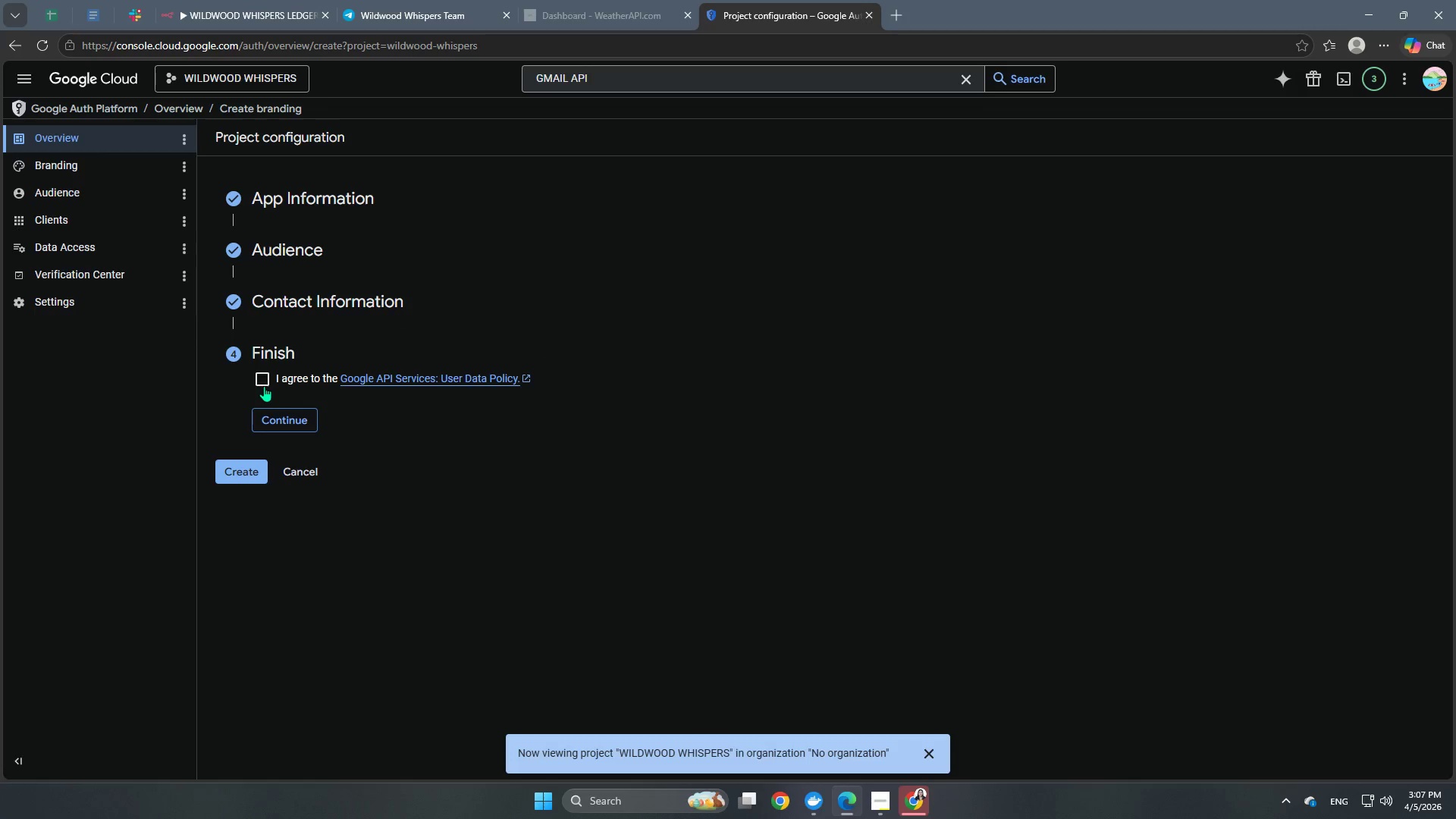 
left_click([263, 382])
 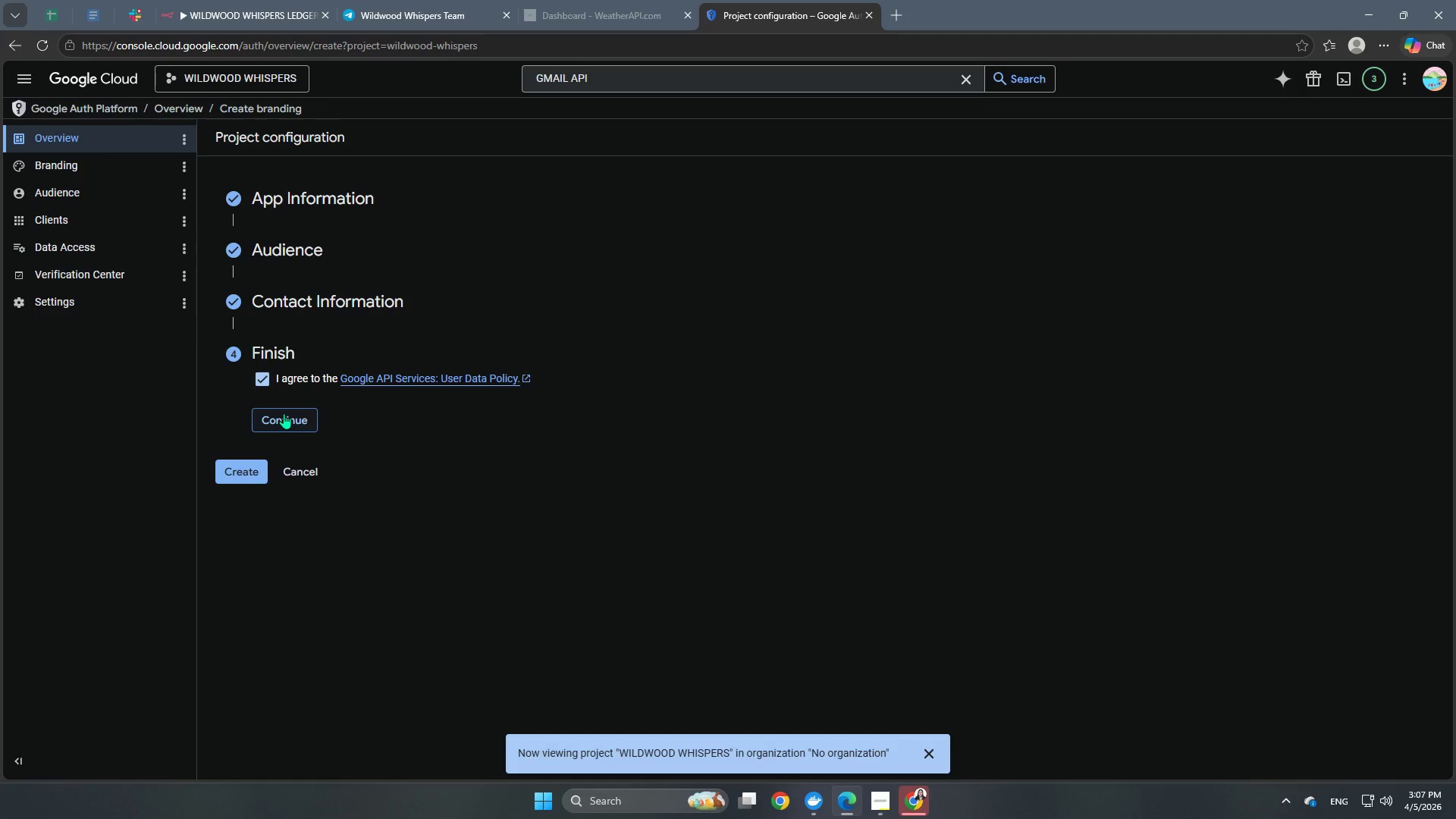 
left_click([284, 413])
 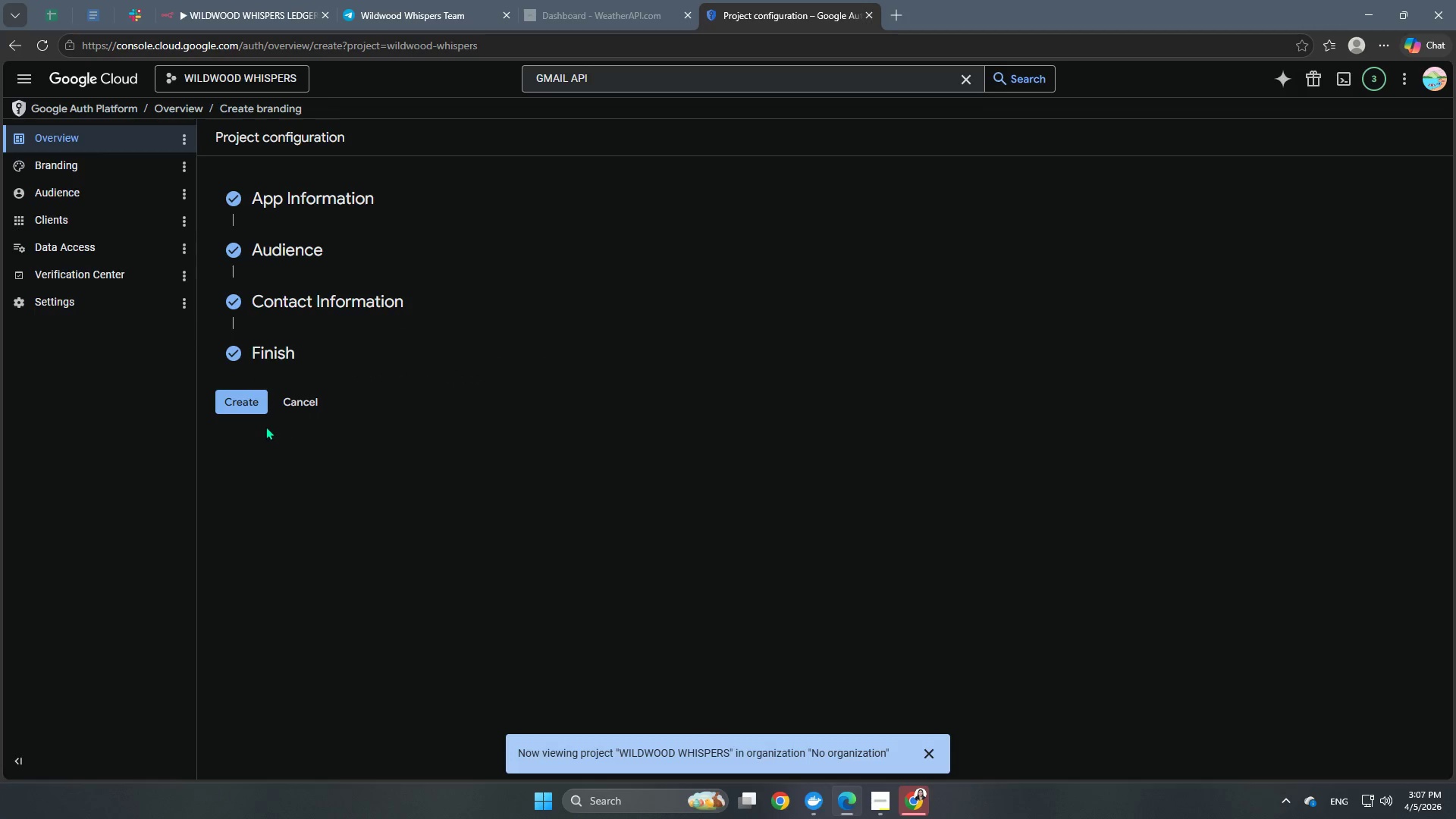 
left_click([250, 412])
 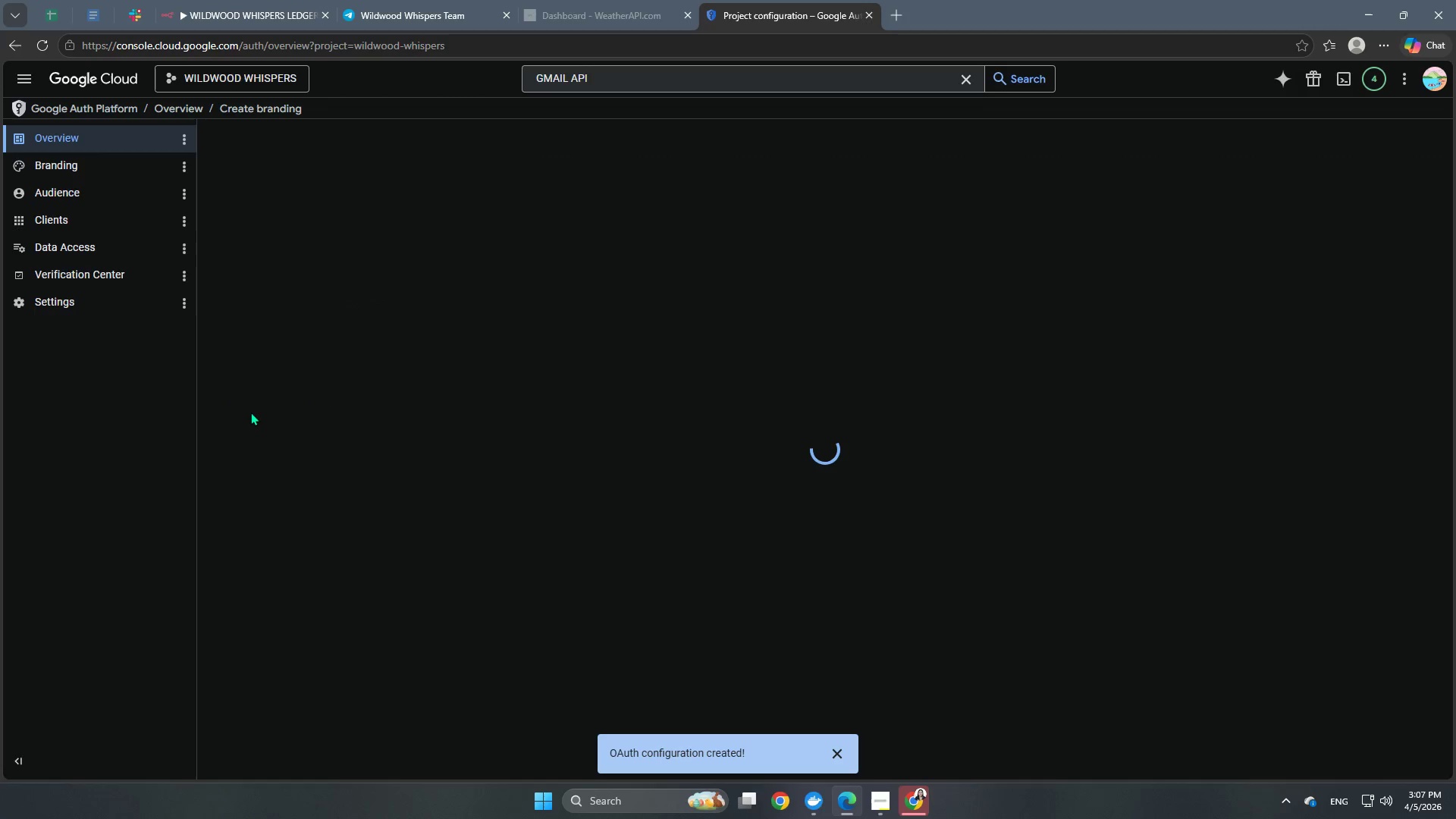 
wait(11.77)
 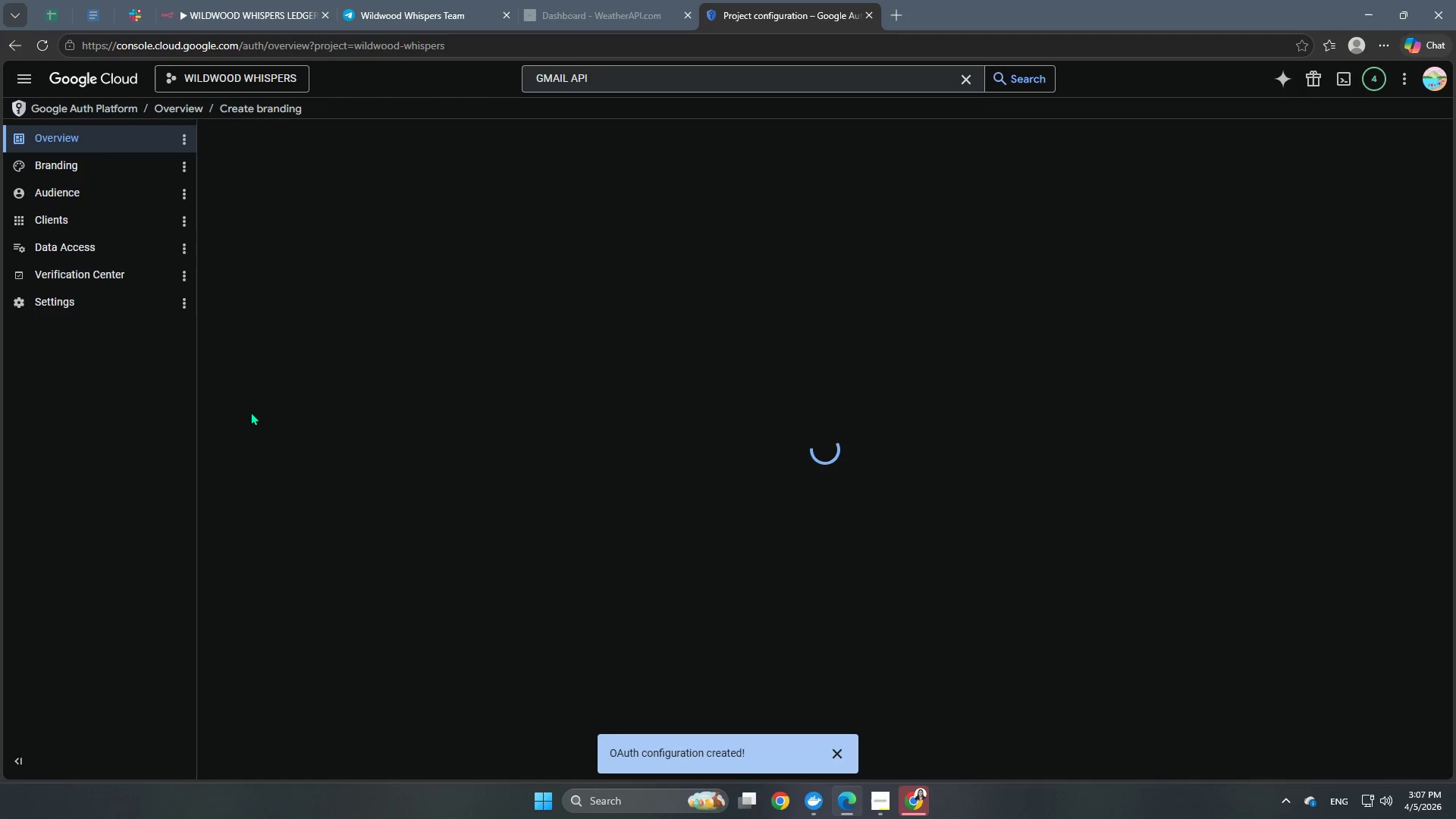 
left_click([1337, 234])
 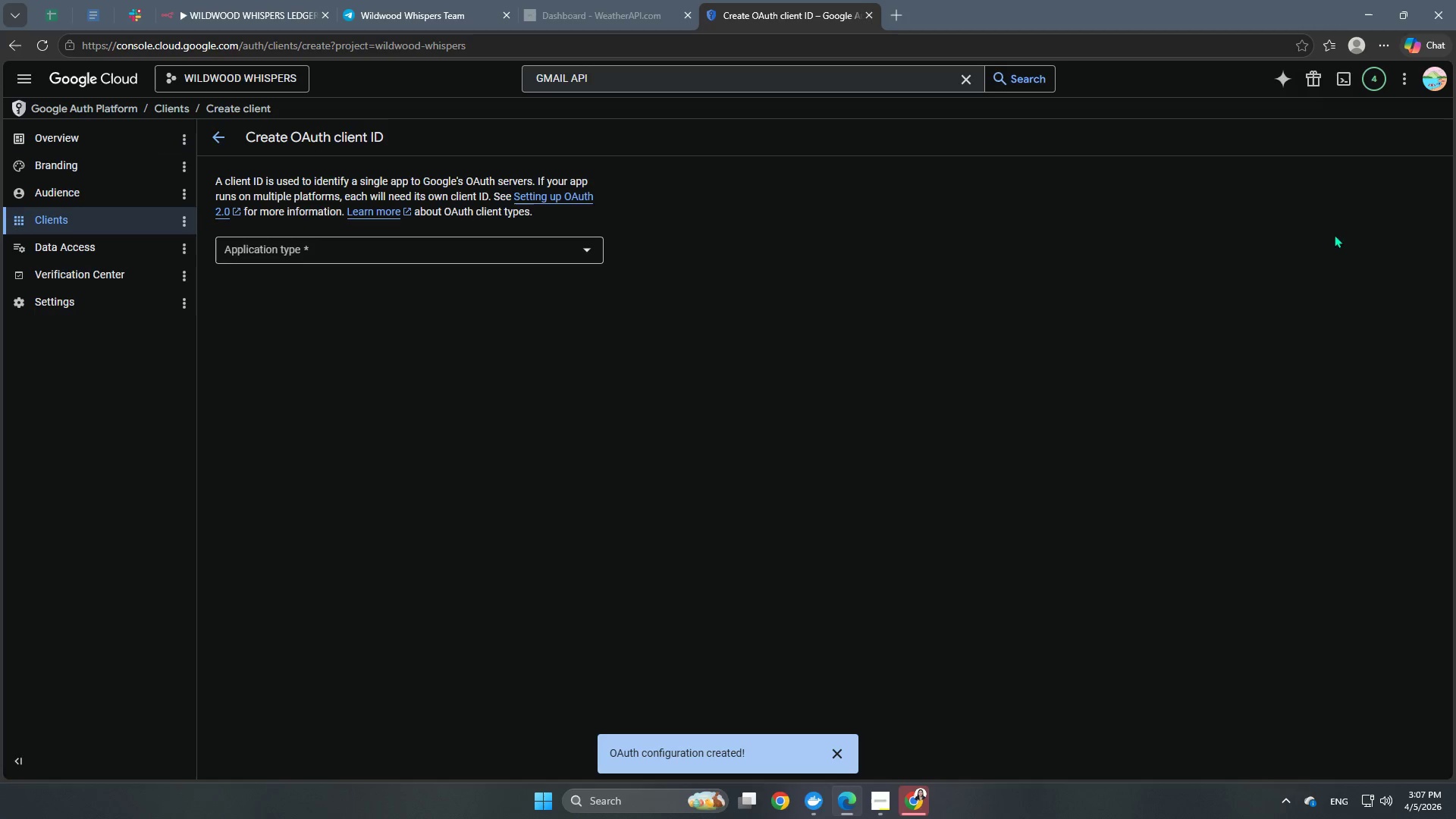 
left_click([436, 252])
 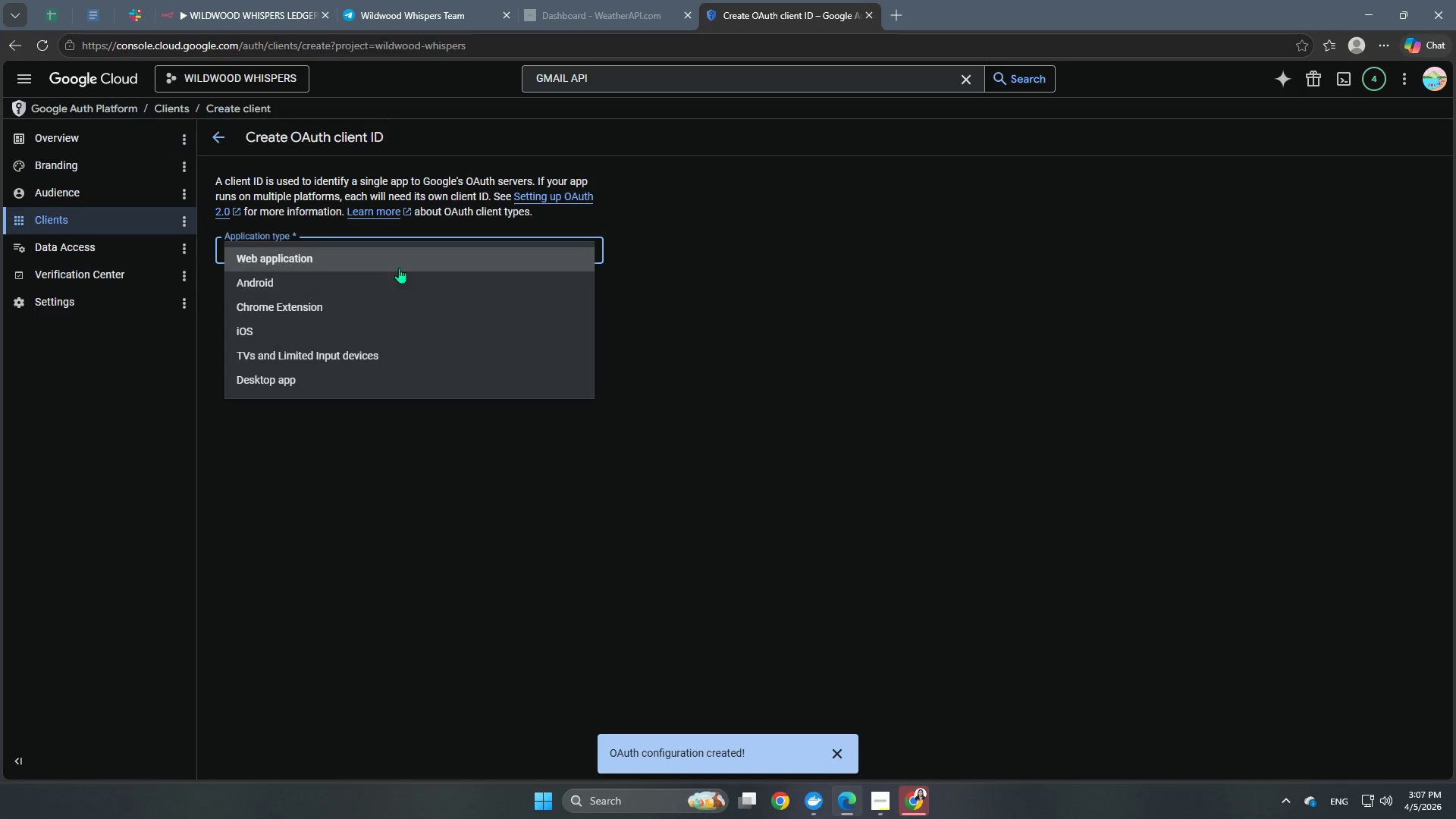 
left_click([418, 259])
 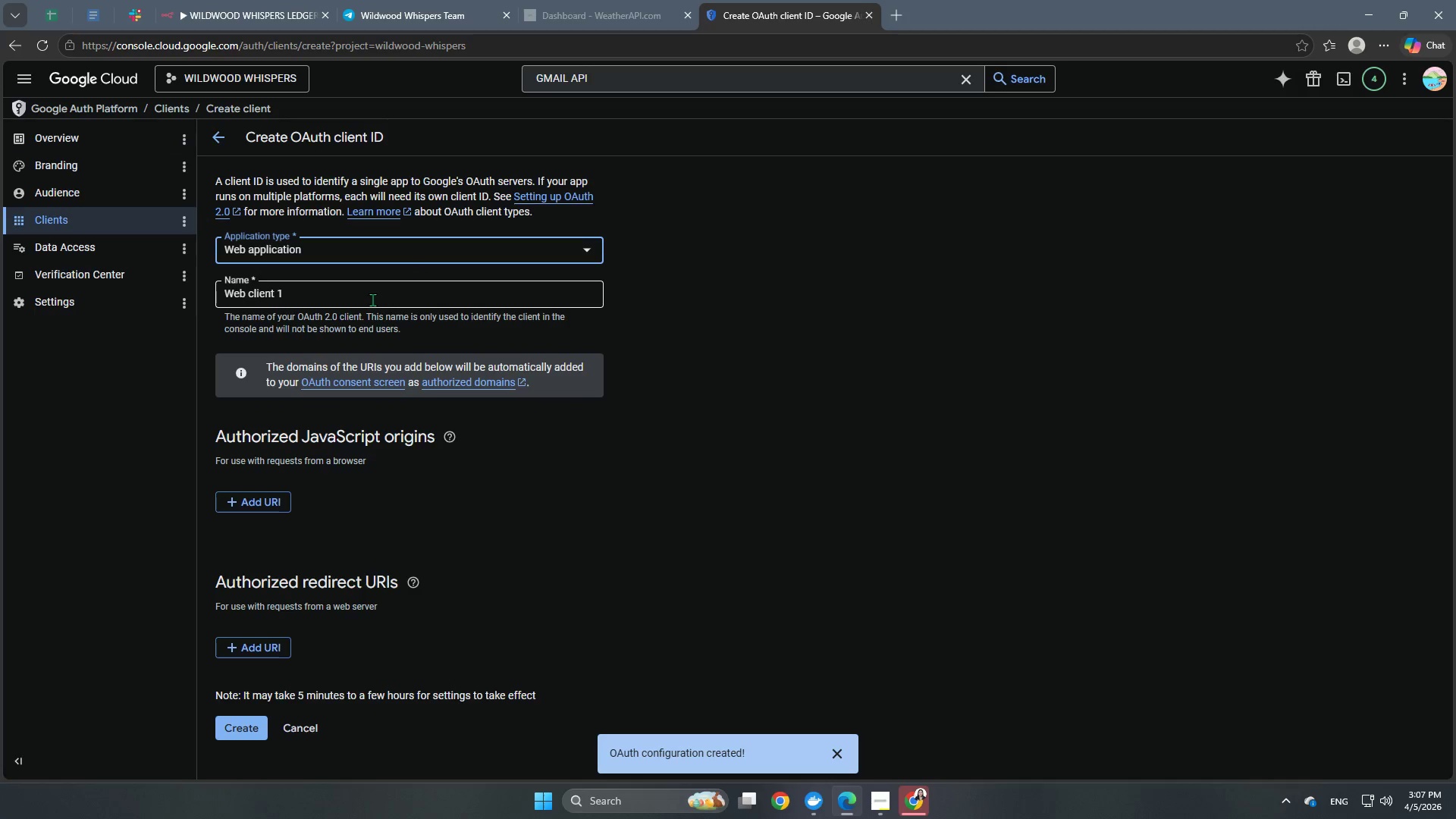 
left_click_drag(start_coordinate=[372, 300], to_coordinate=[105, 295])
 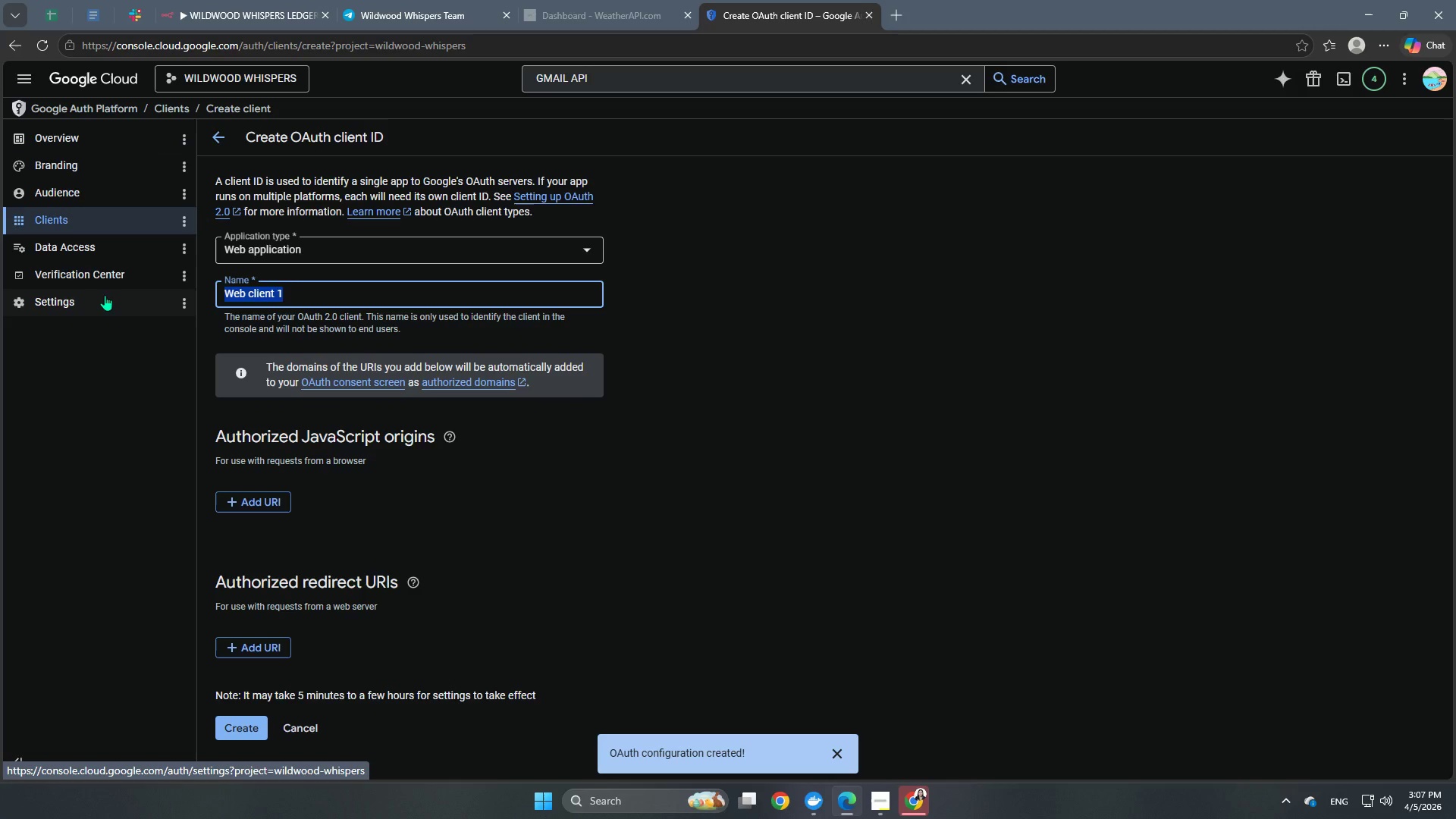 
type(wwhispers_app)
 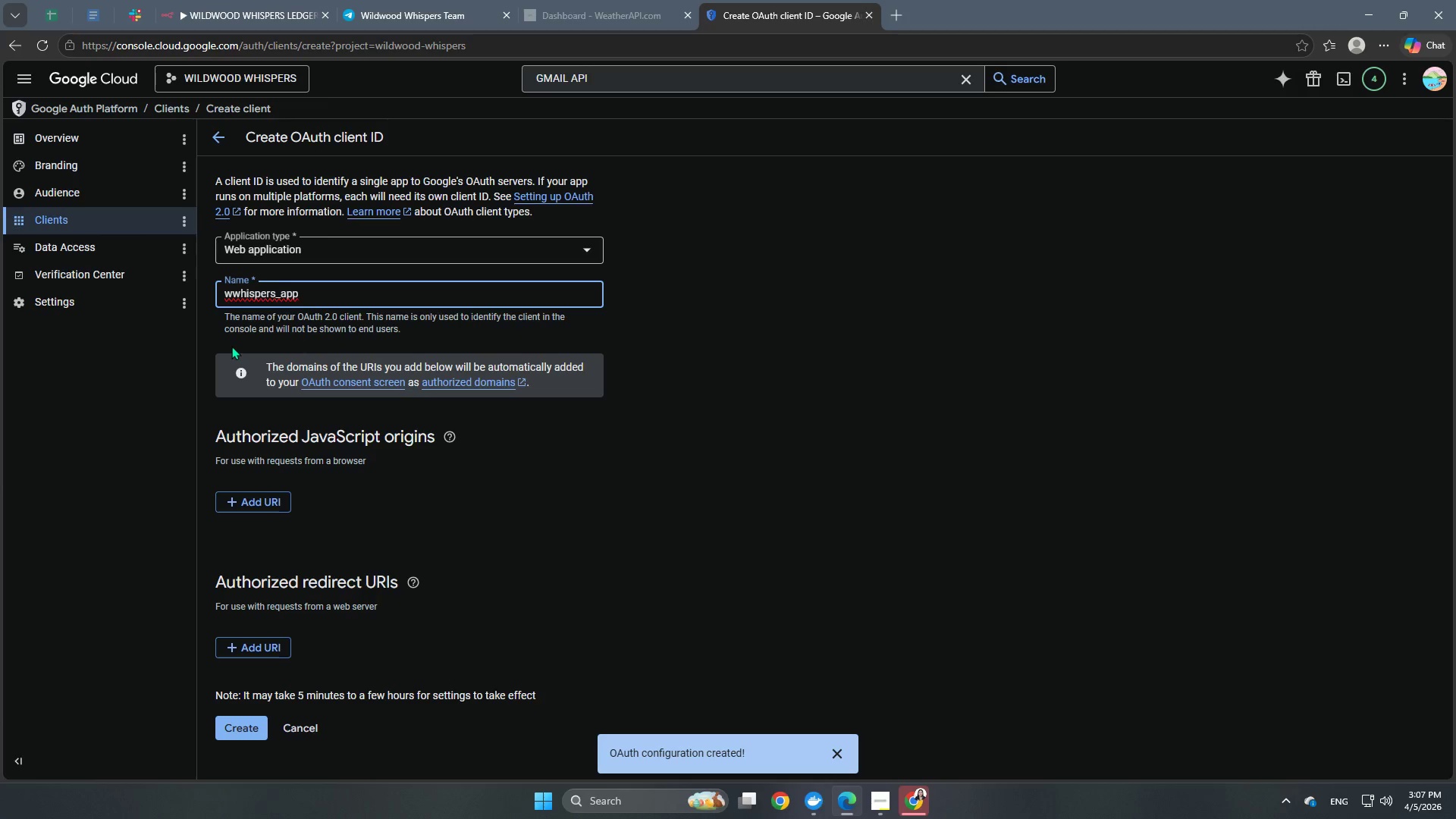 
left_click([268, 497])
 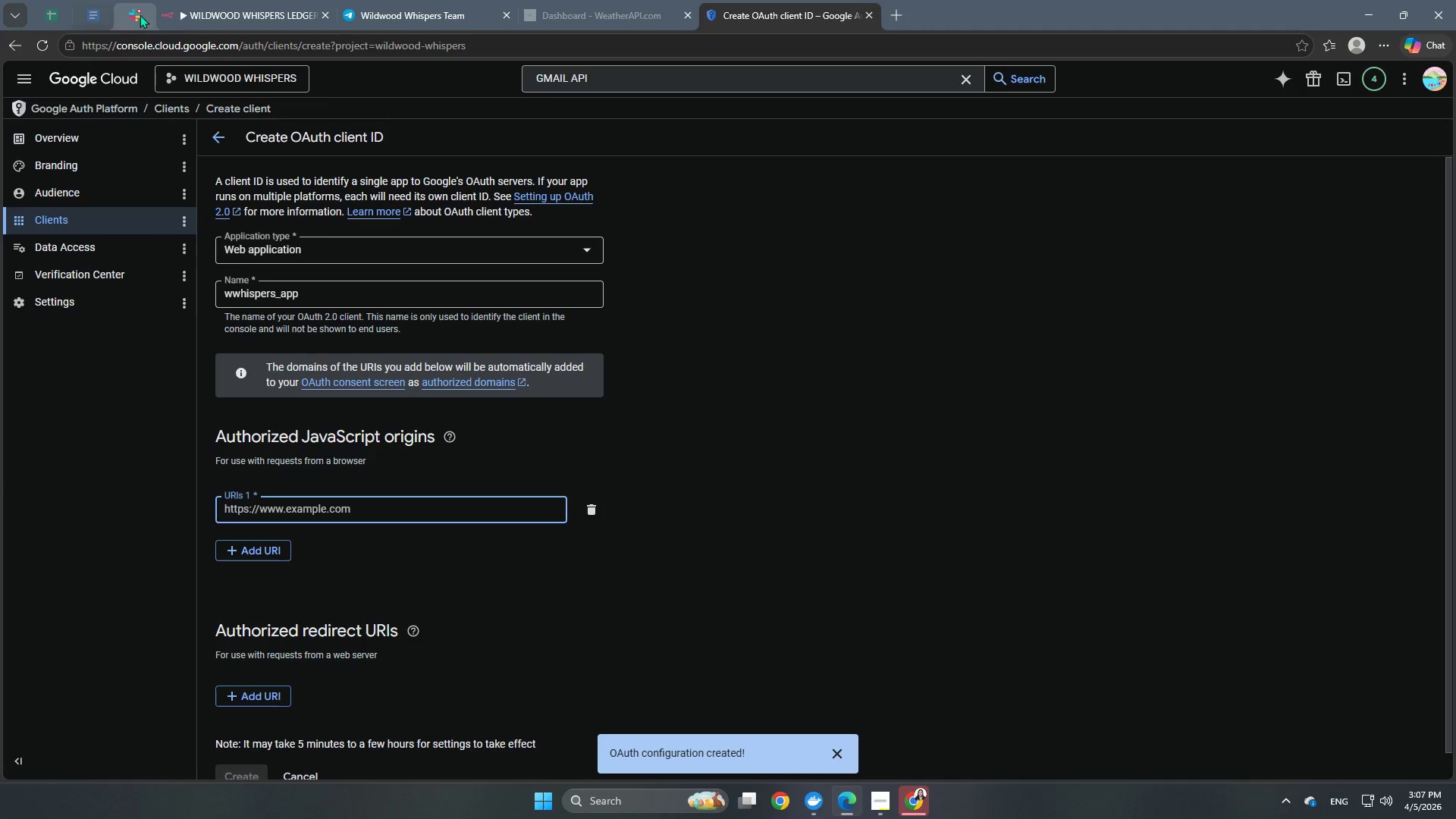 
scroll: coordinate [285, 500], scroll_direction: down, amount: 2.0
 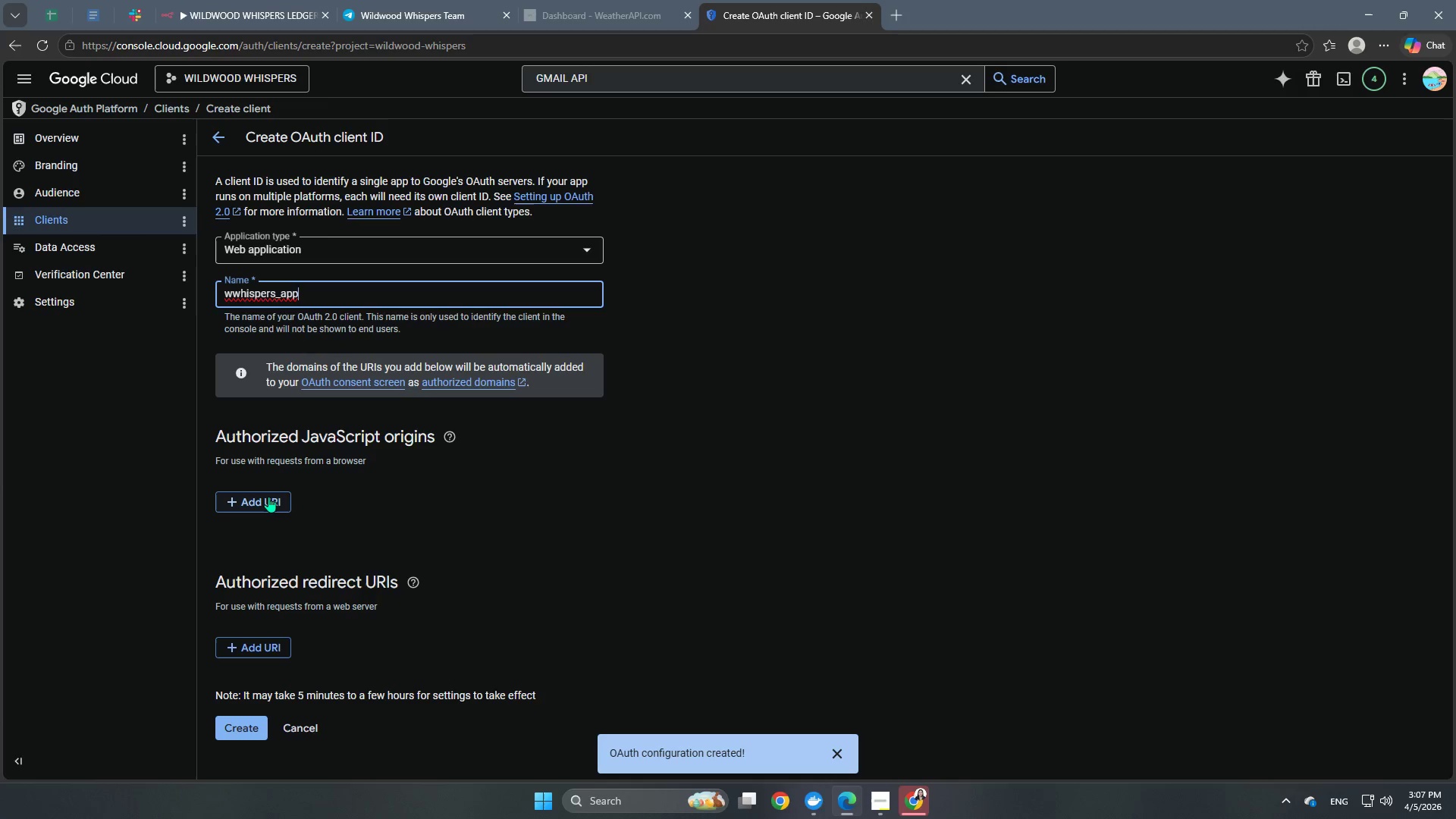 
left_click([207, 11])
 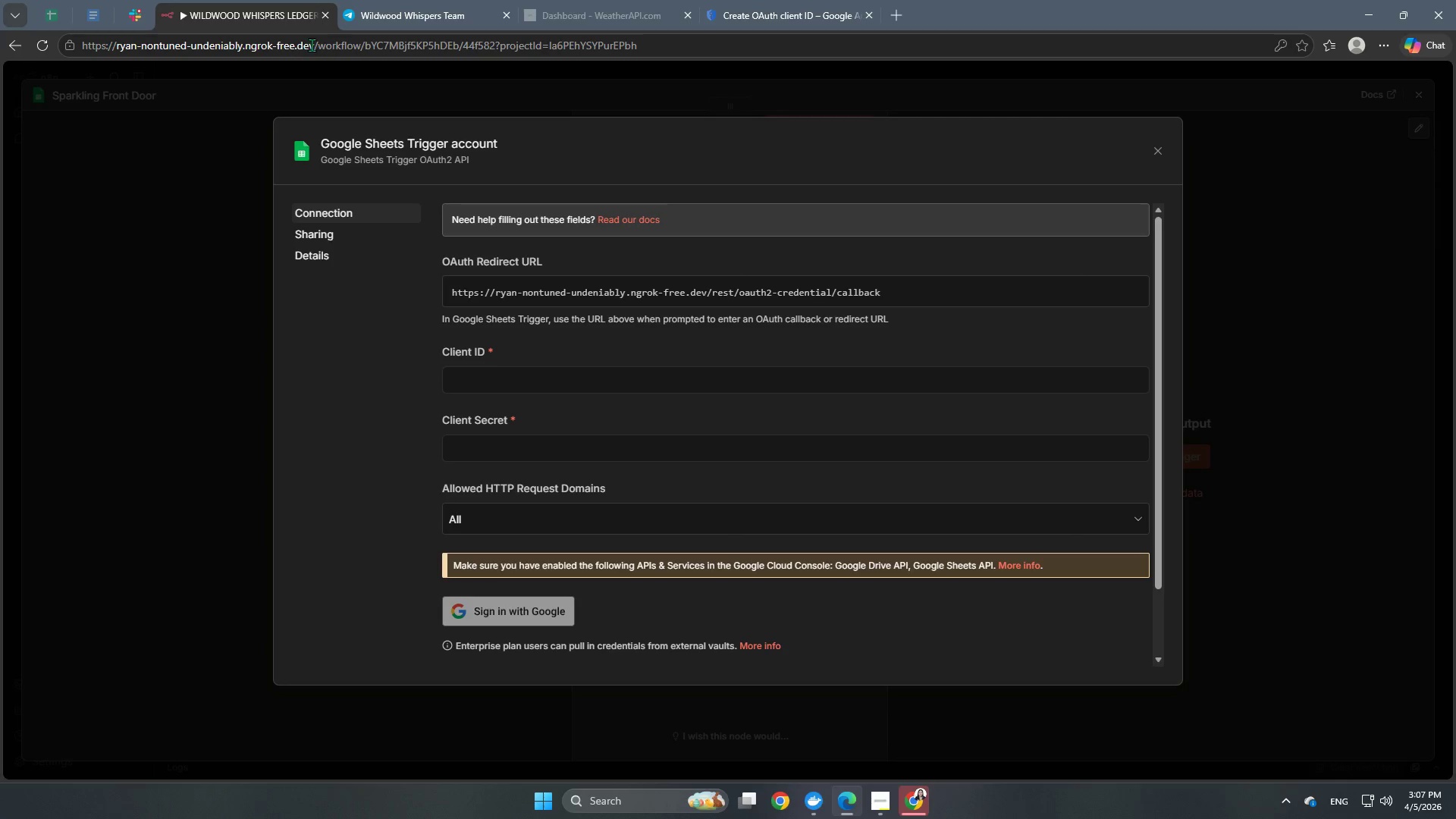 
left_click_drag(start_coordinate=[315, 46], to_coordinate=[0, 60])
 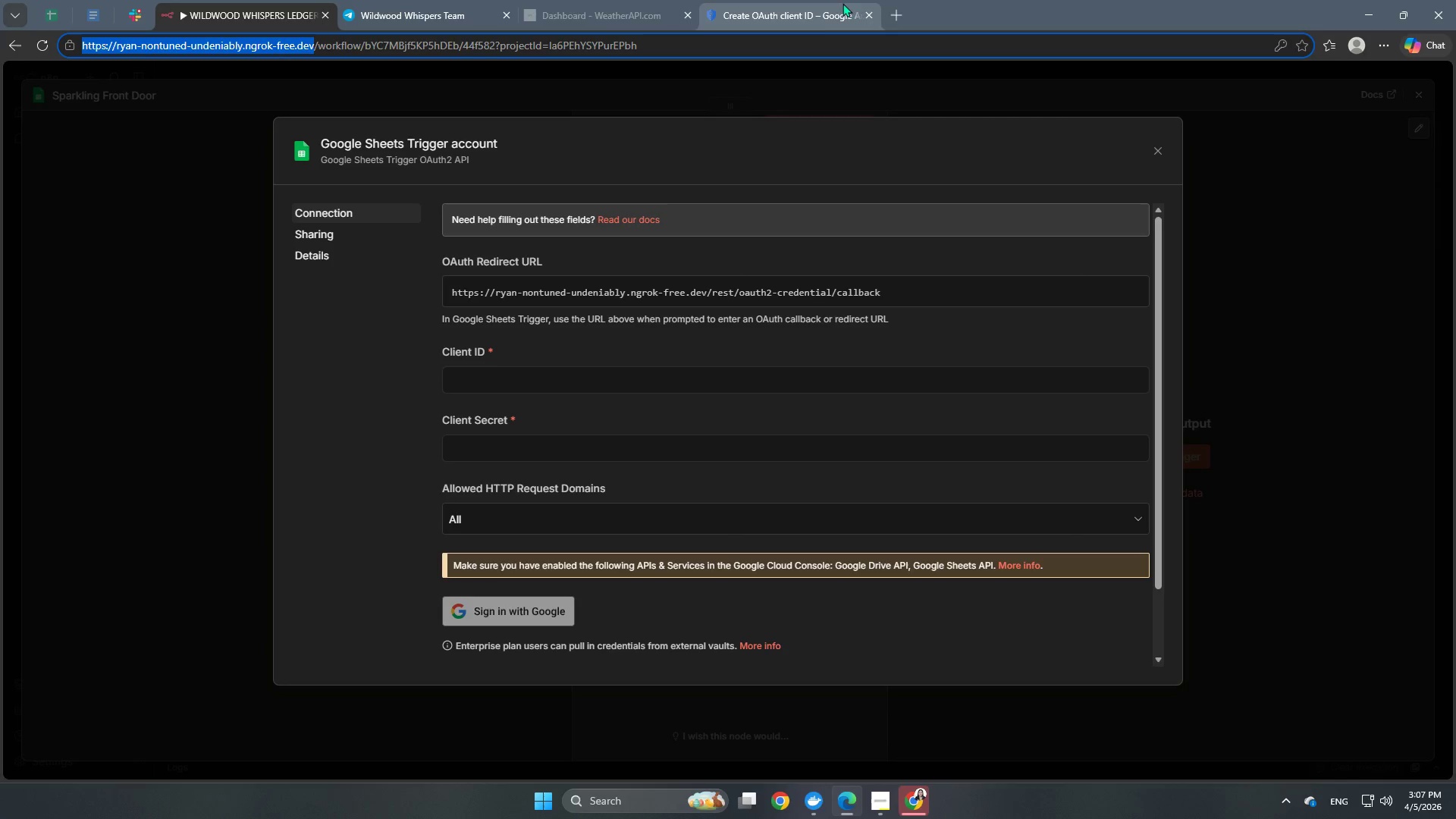 
key(Control+ControlLeft)
 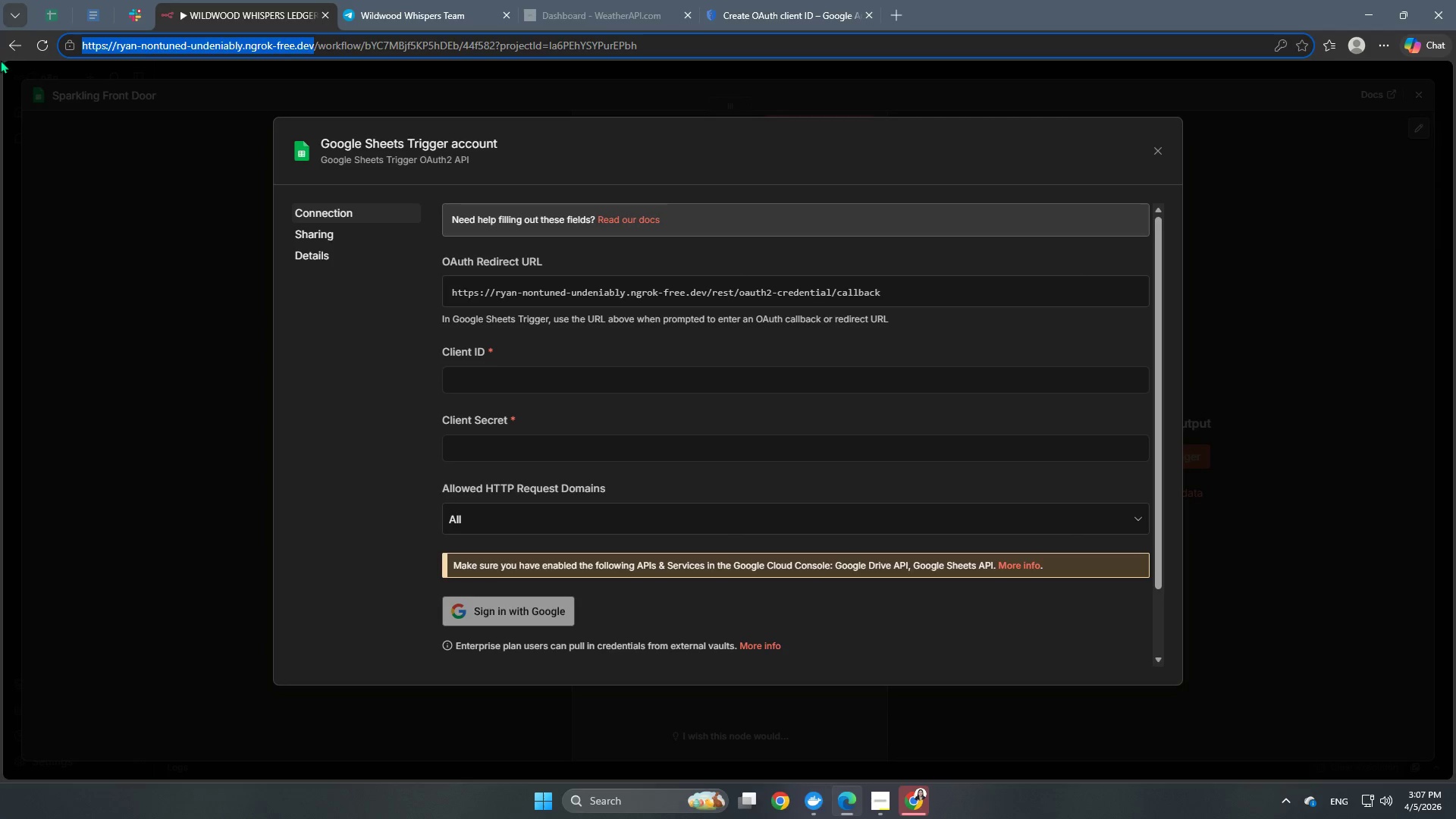 
key(Control+C)
 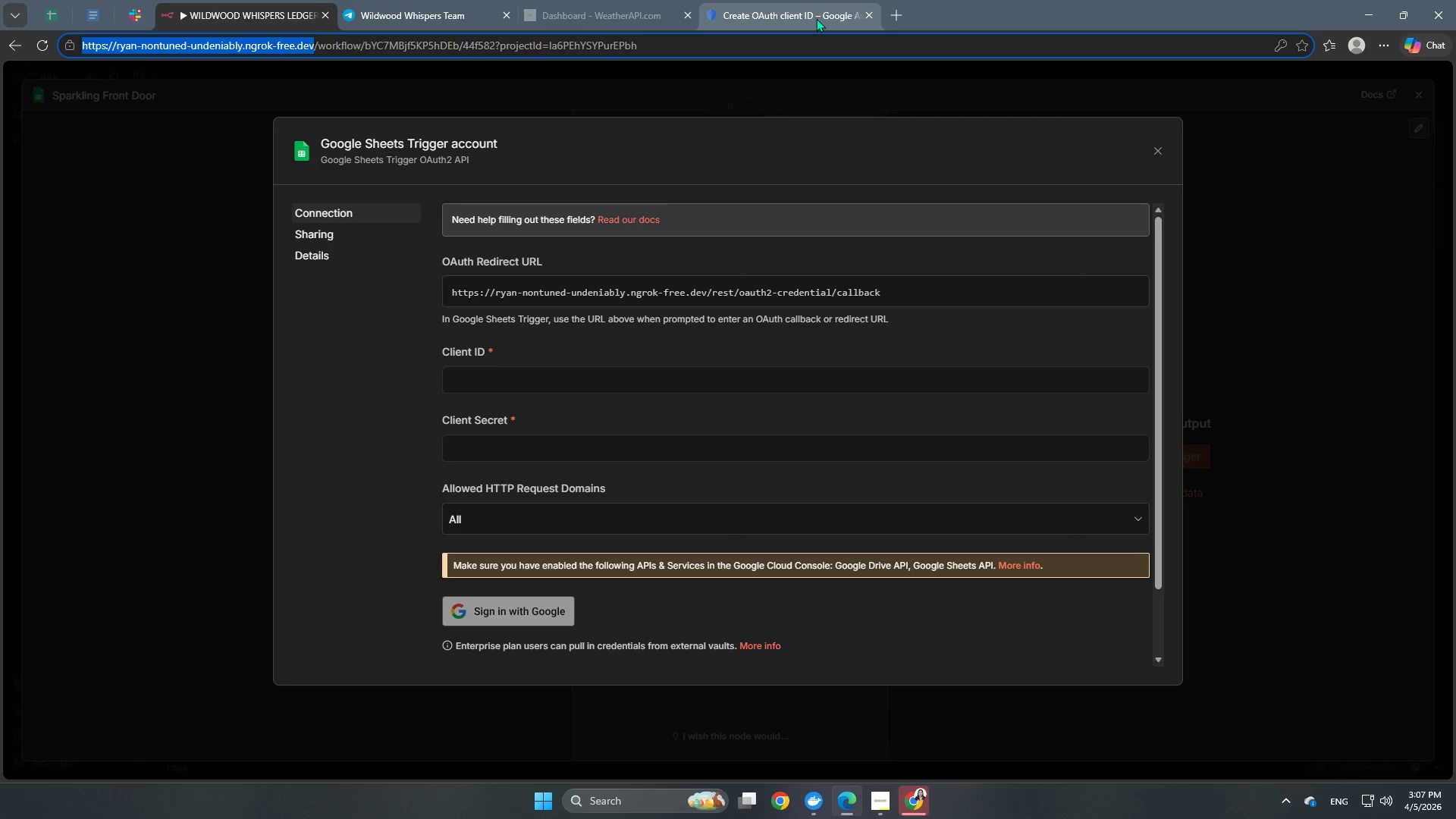 
left_click([802, 13])
 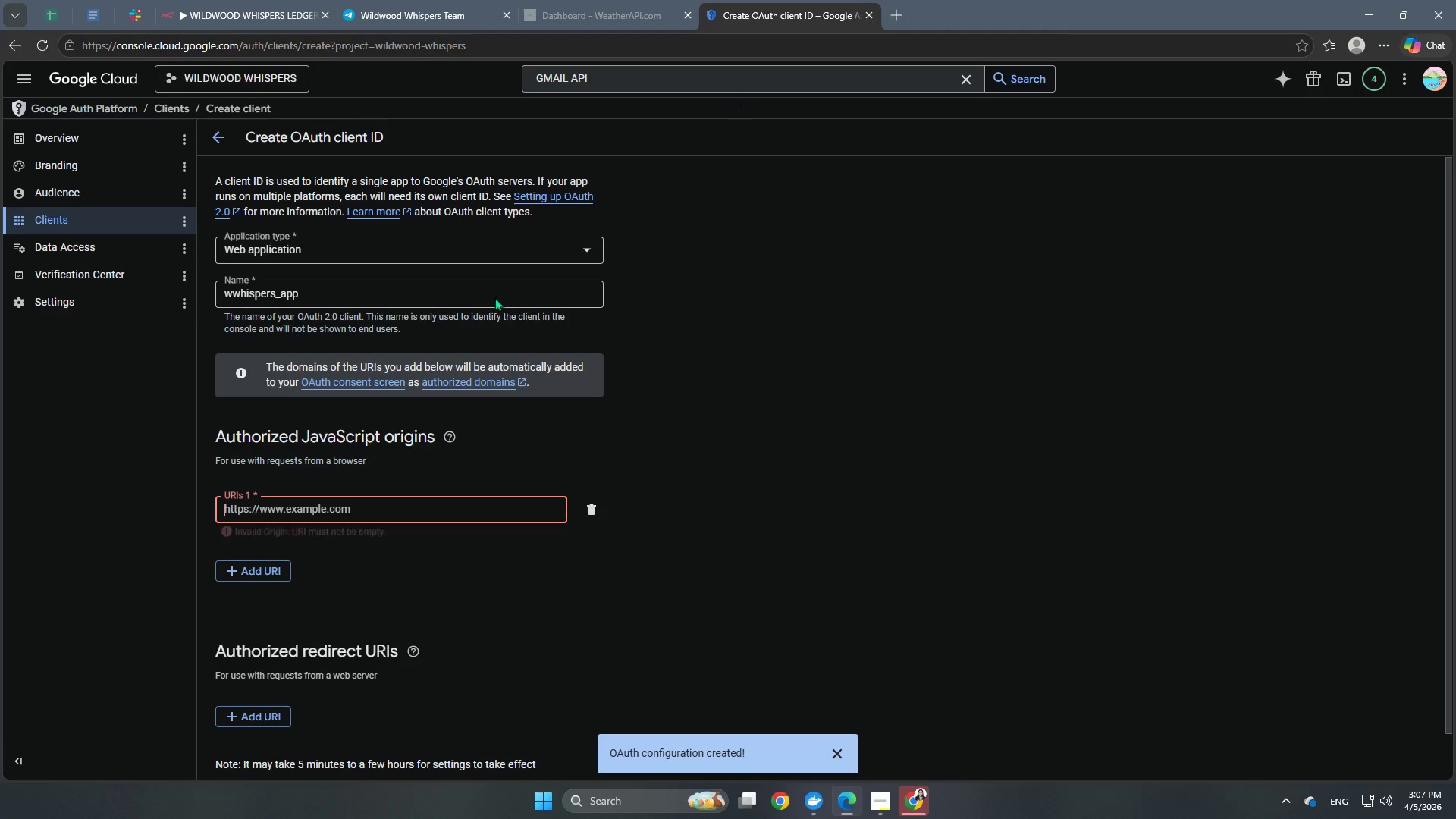 
key(Control+ControlLeft)
 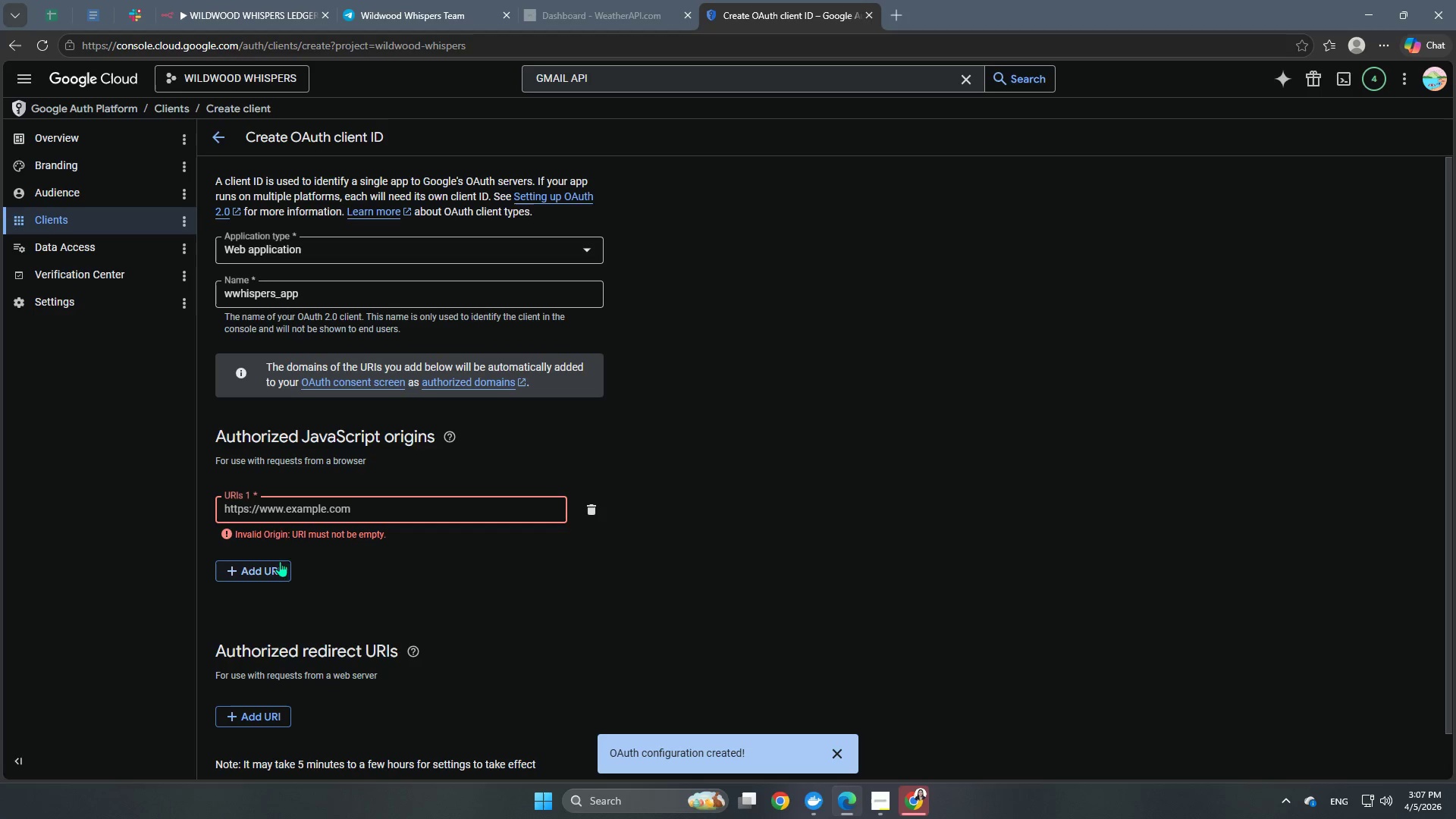 
key(Control+V)
 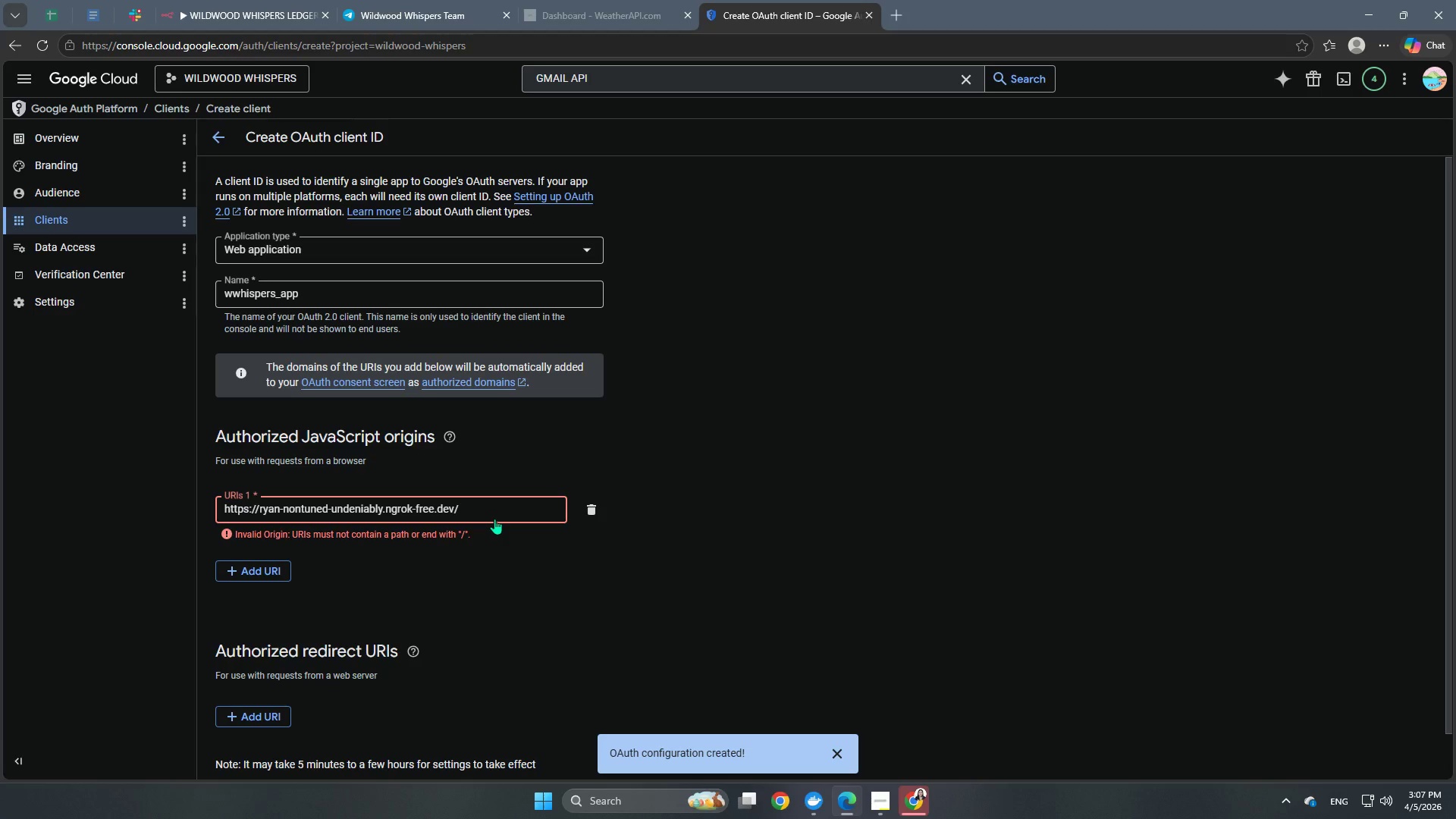 
key(Backspace)
 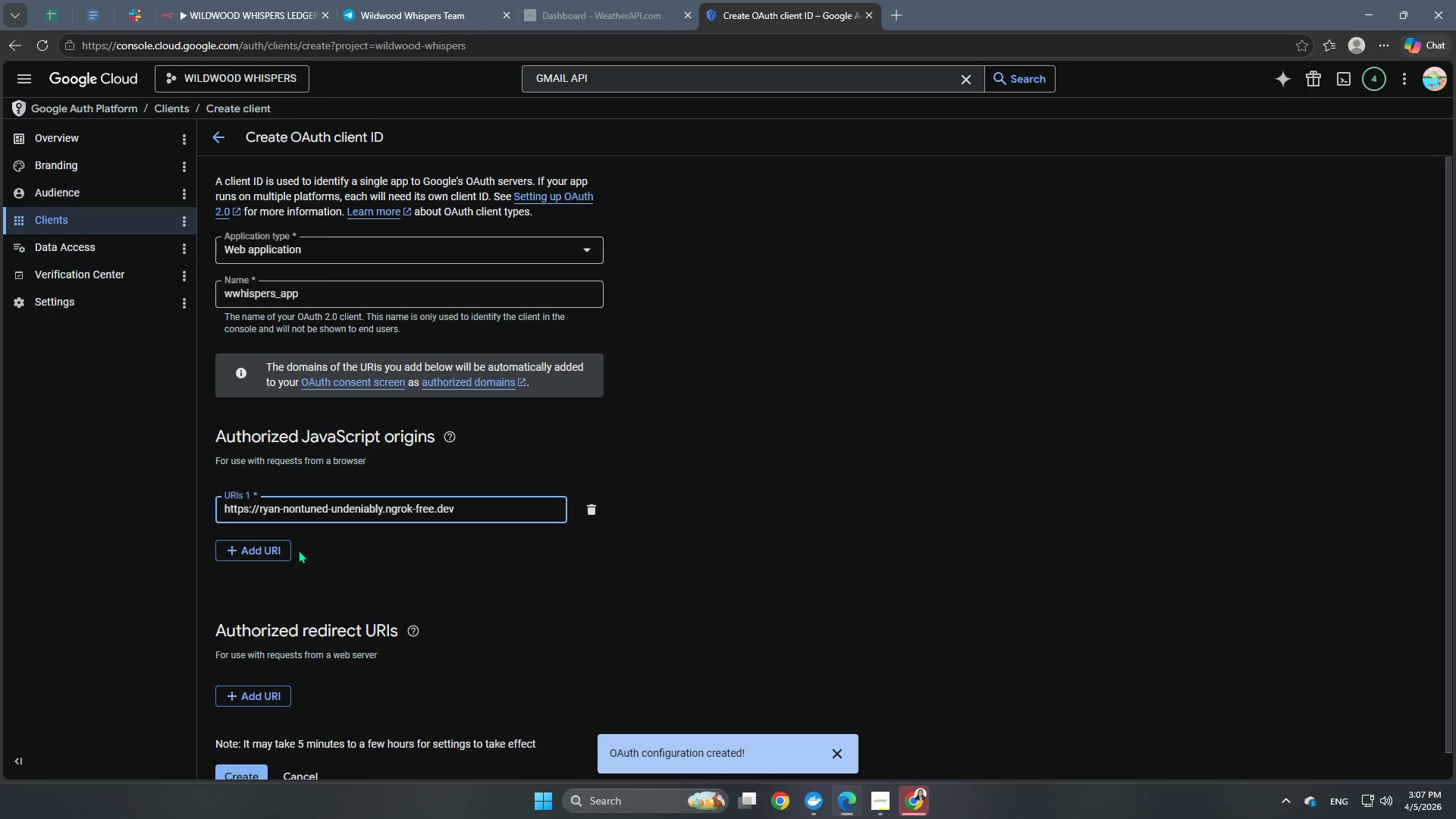 
left_click([265, 551])
 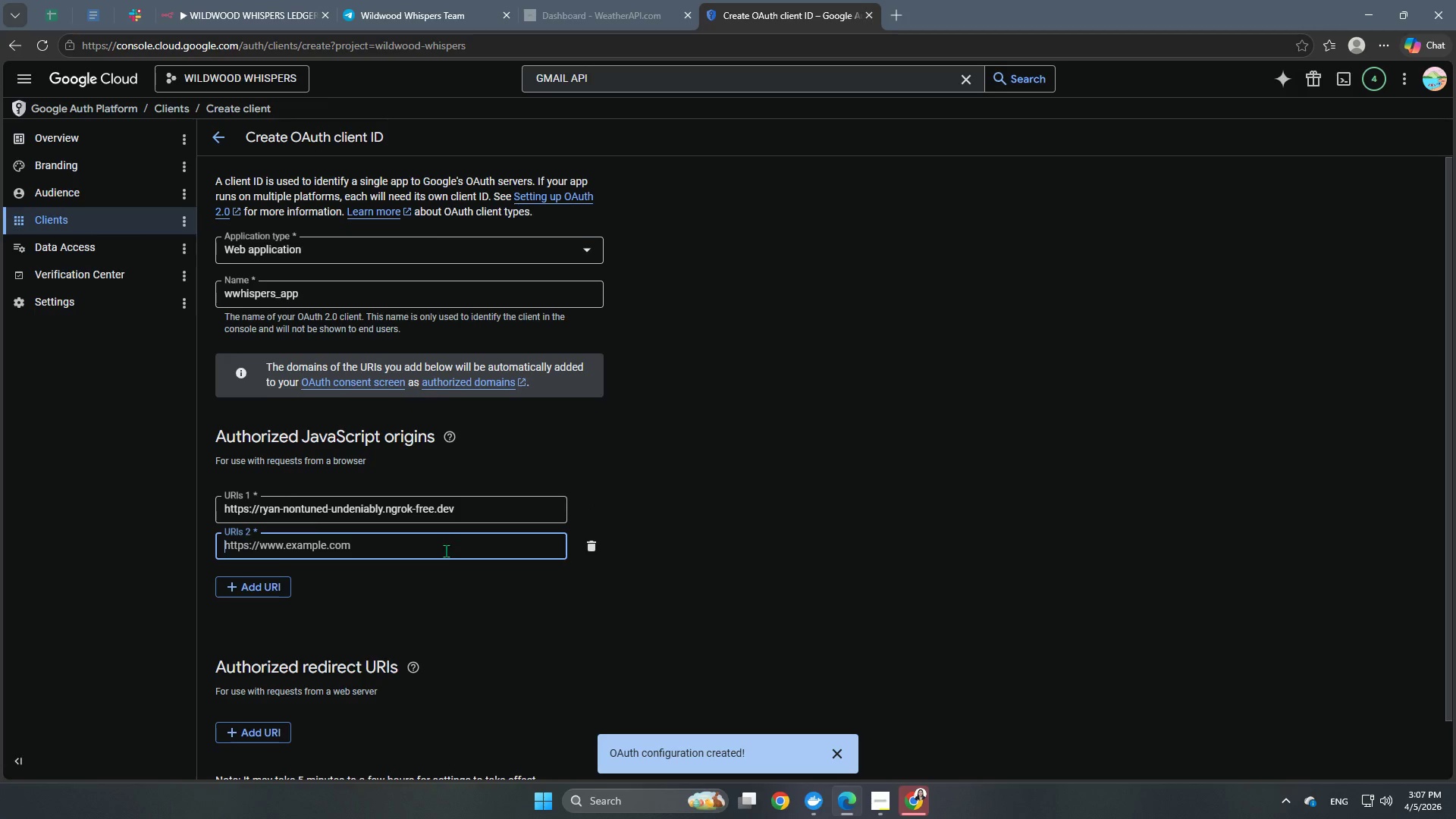 
scroll: coordinate [446, 551], scroll_direction: down, amount: 2.0
 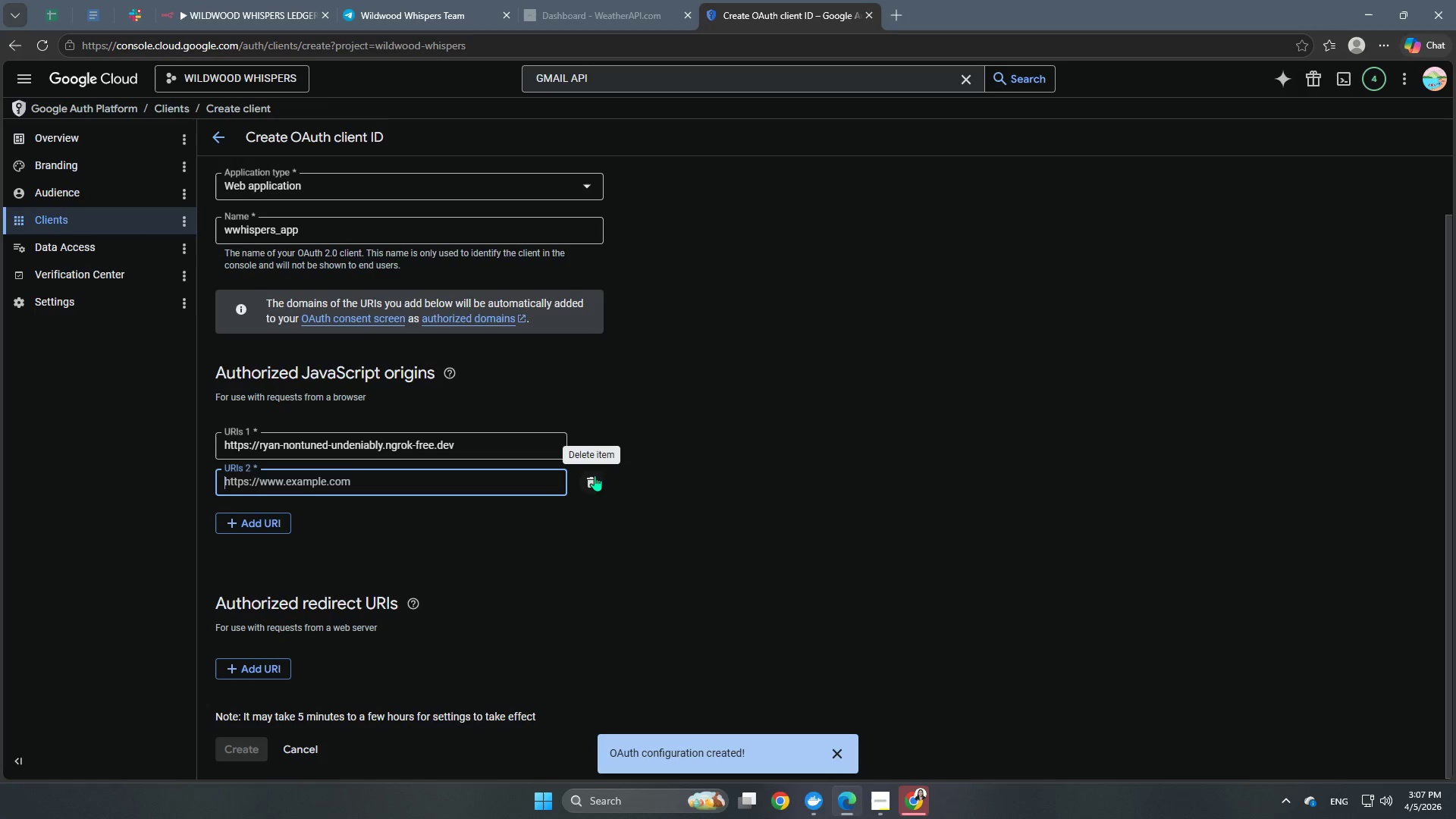 
left_click([592, 479])
 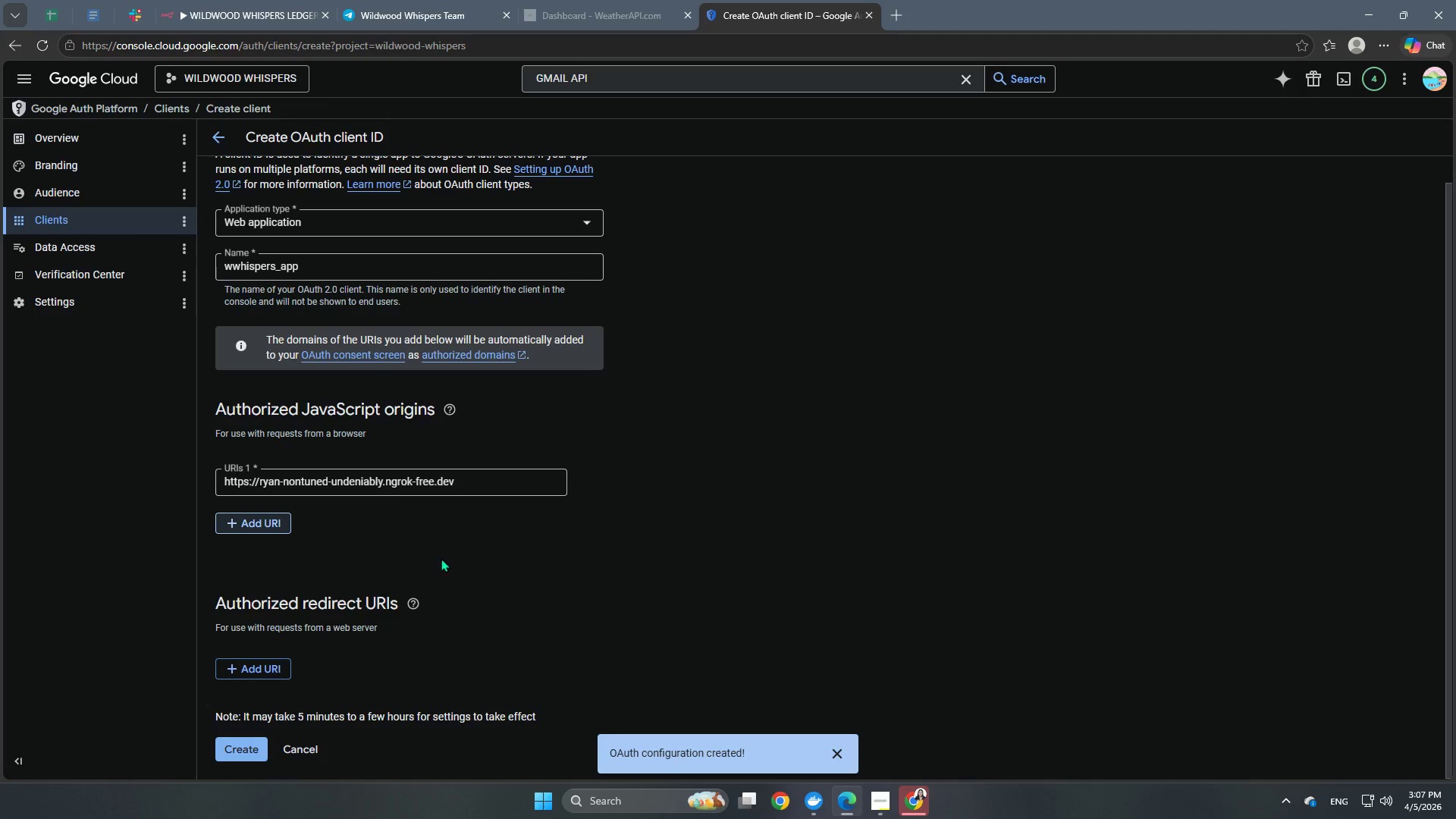 
scroll: coordinate [437, 557], scroll_direction: down, amount: 3.0
 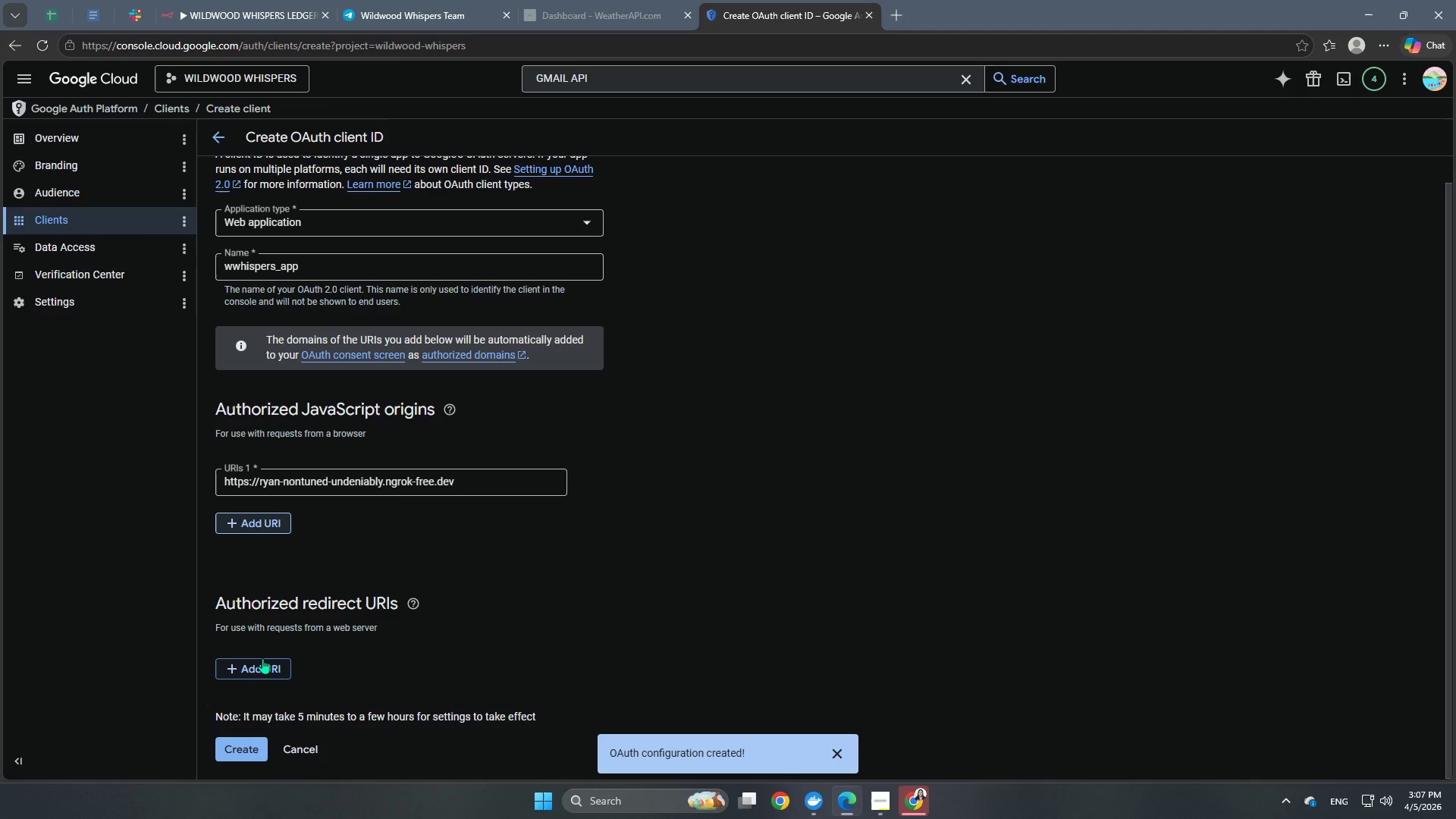 
left_click([264, 670])
 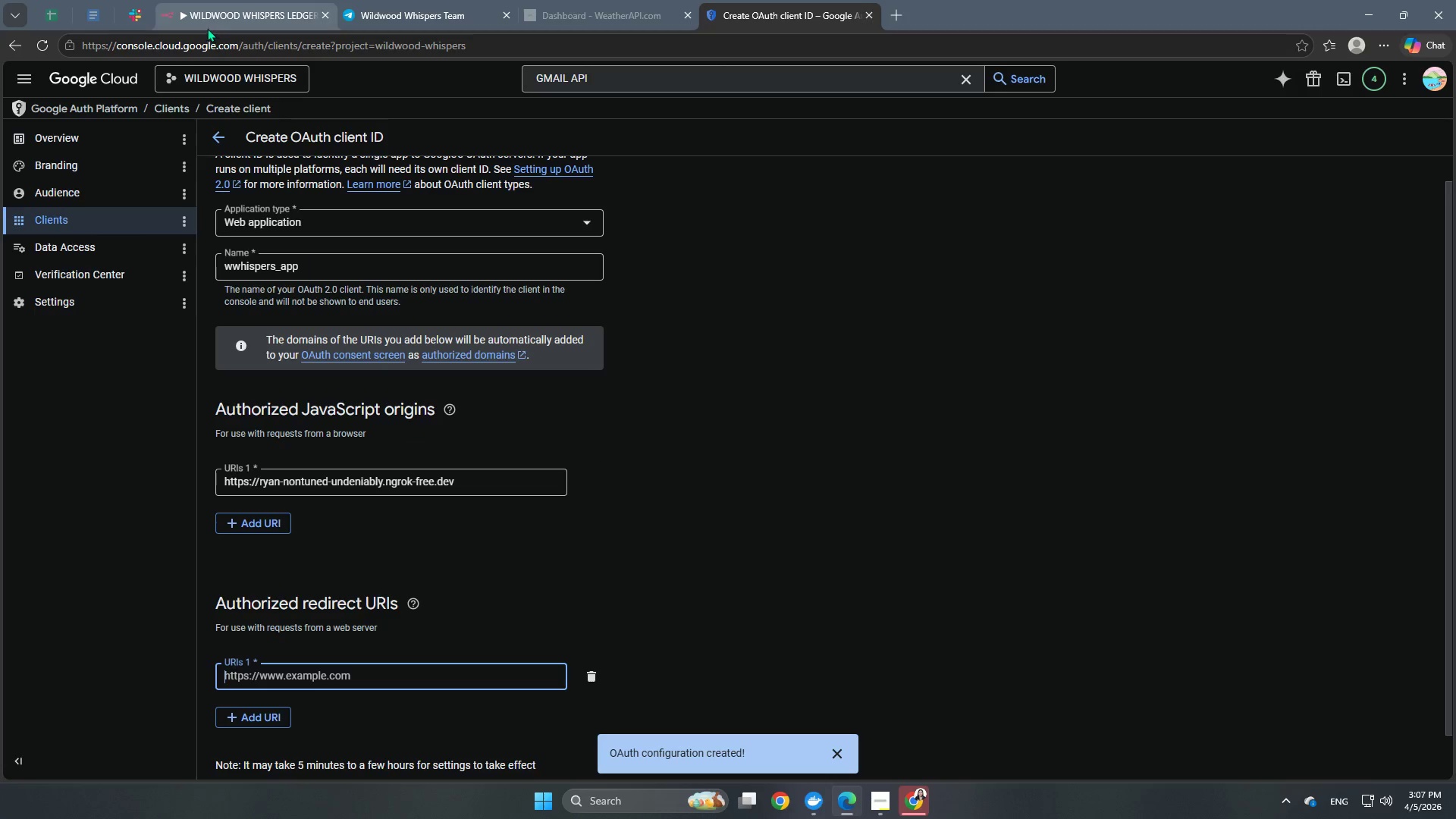 
left_click([213, 17])
 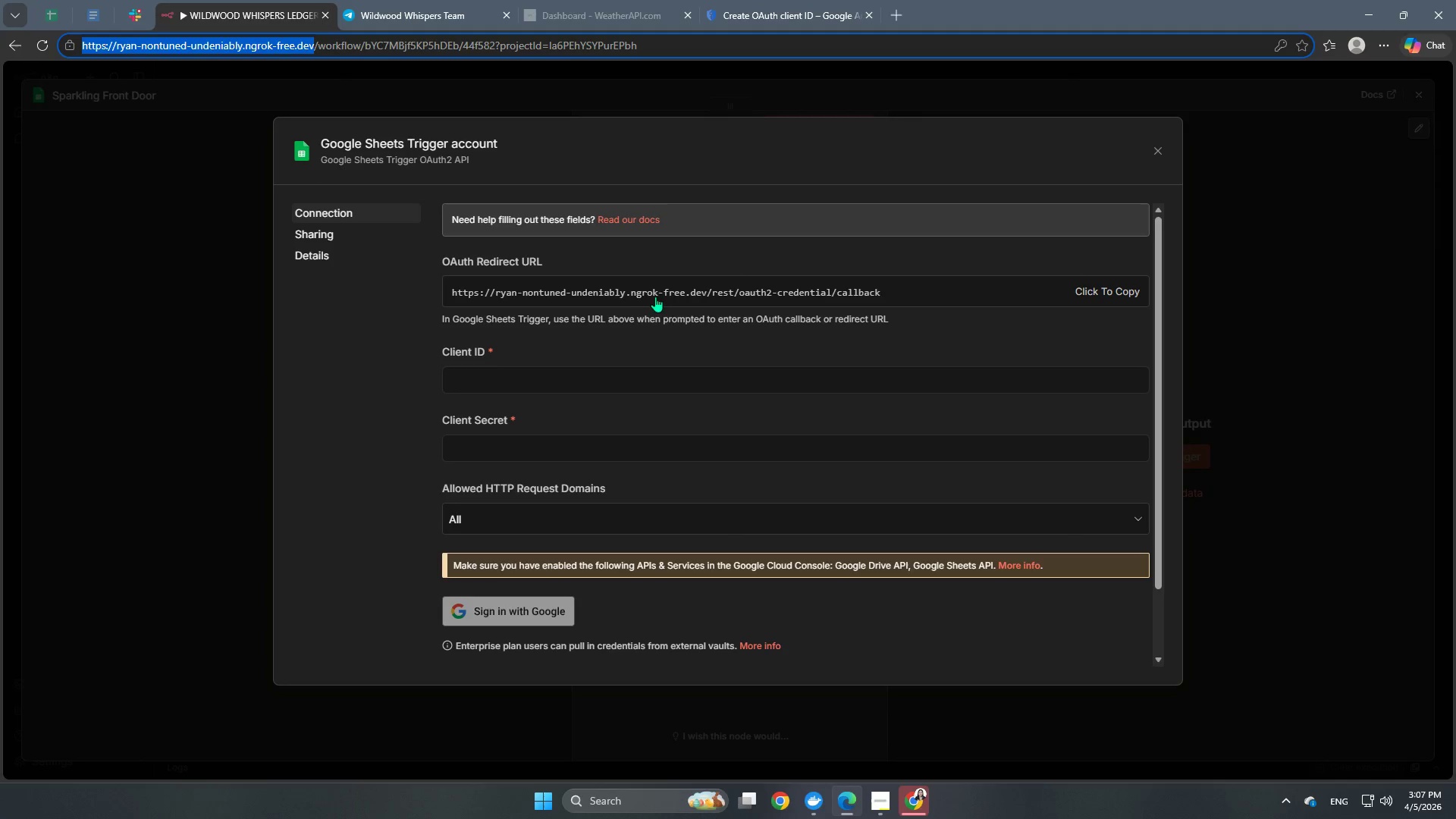 
left_click([648, 291])
 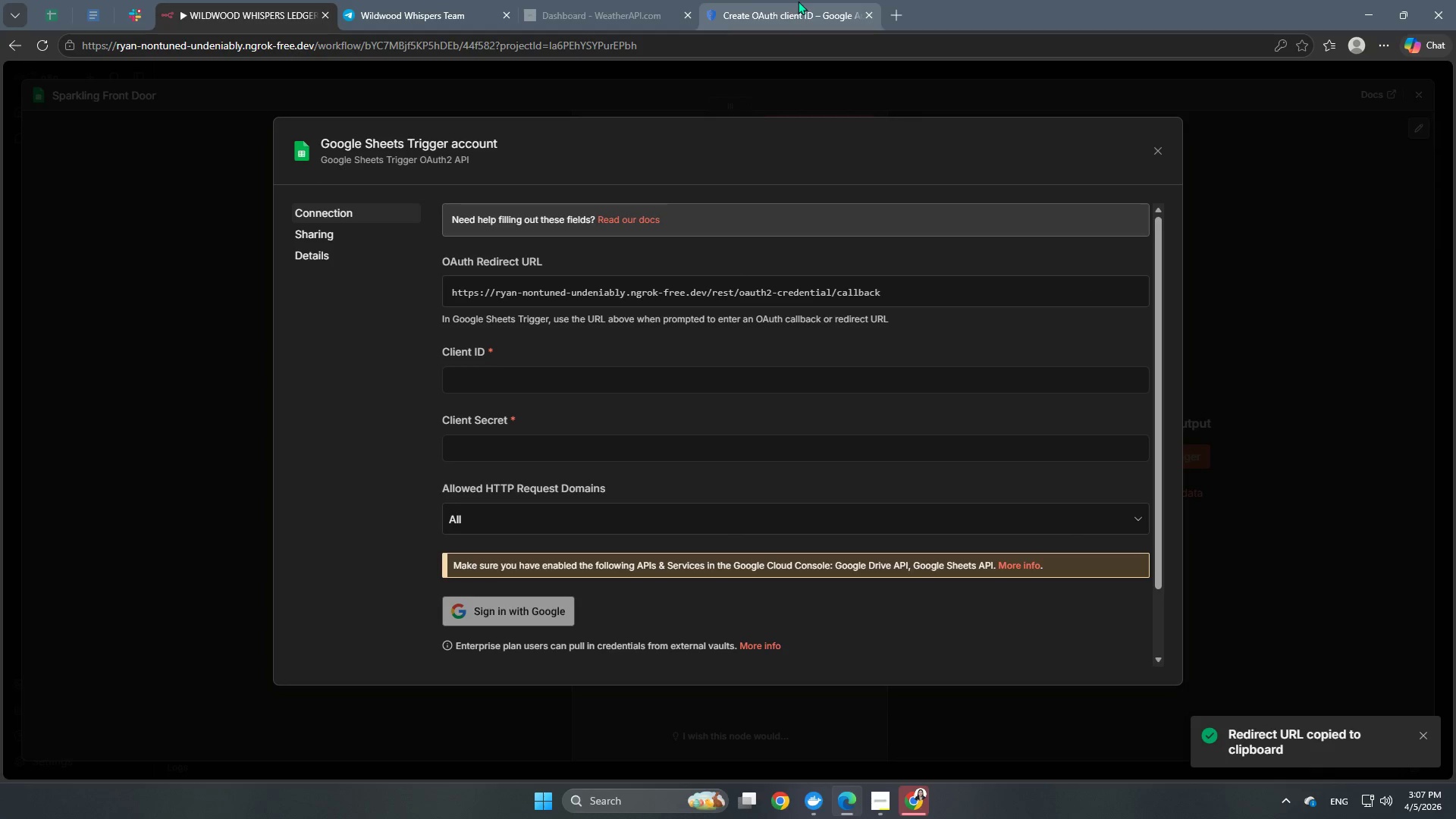 
scroll: coordinate [634, 306], scroll_direction: up, amount: 2.0
 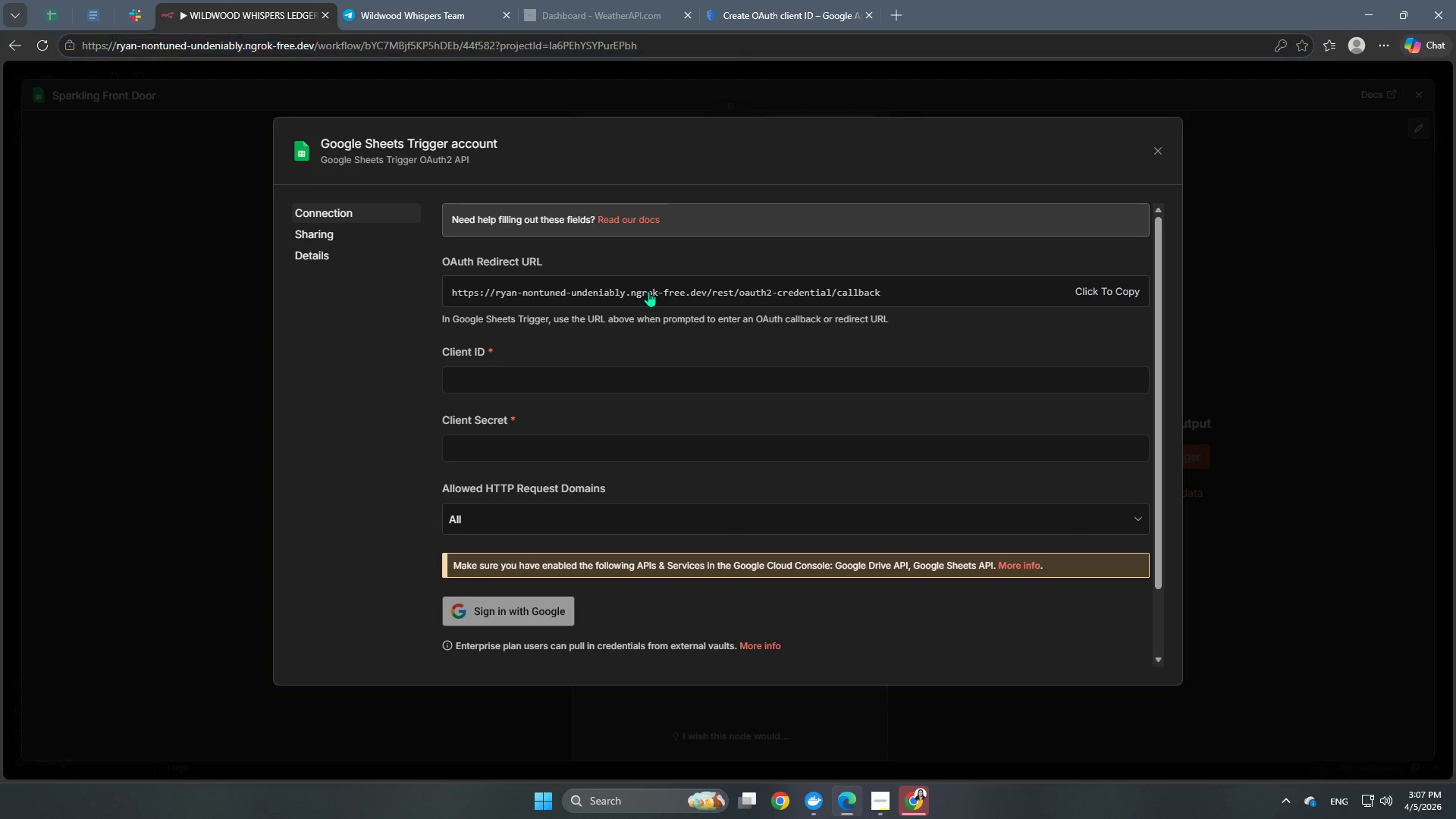 
left_click([793, 0])
 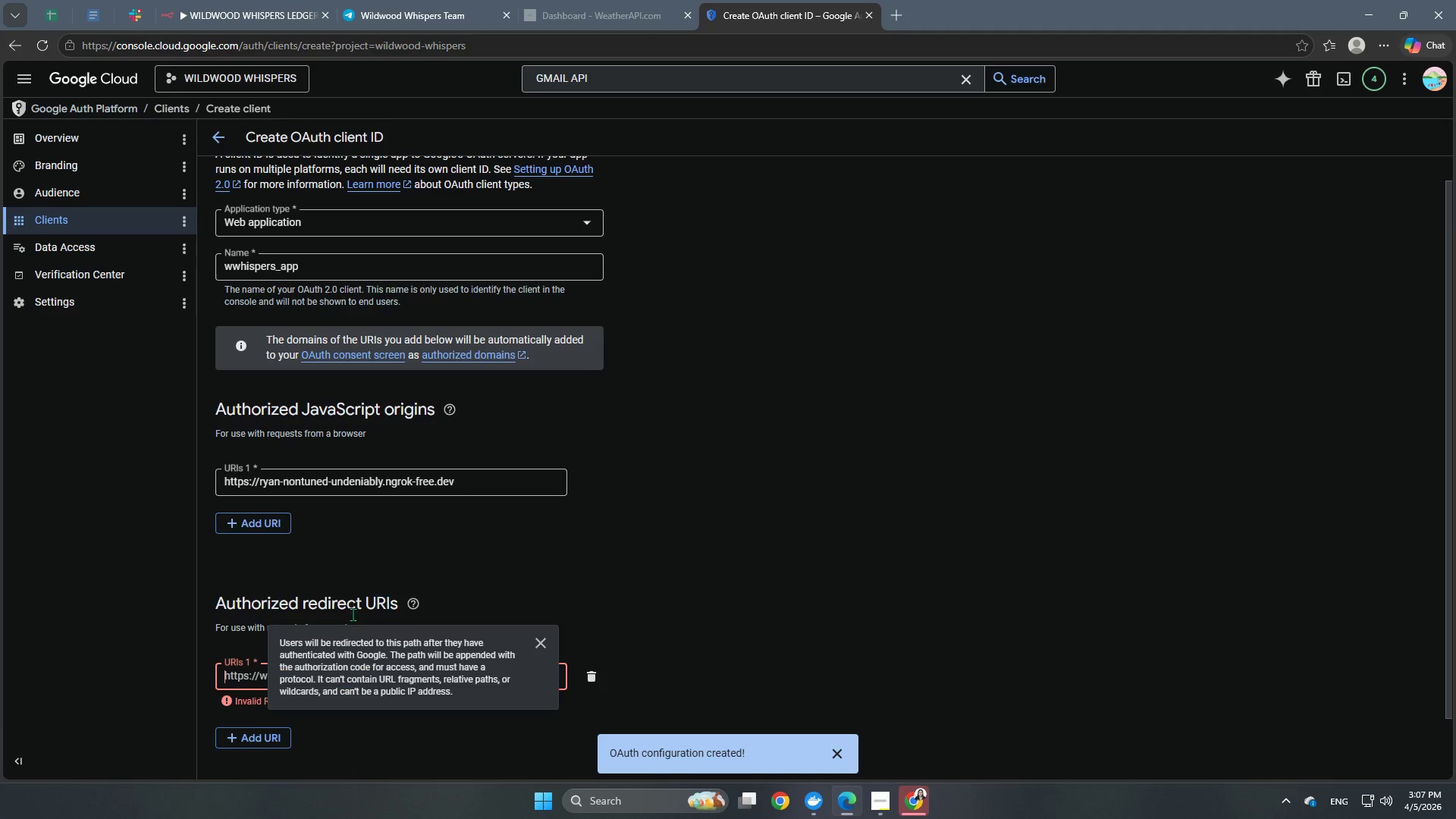 
key(Control+V)
 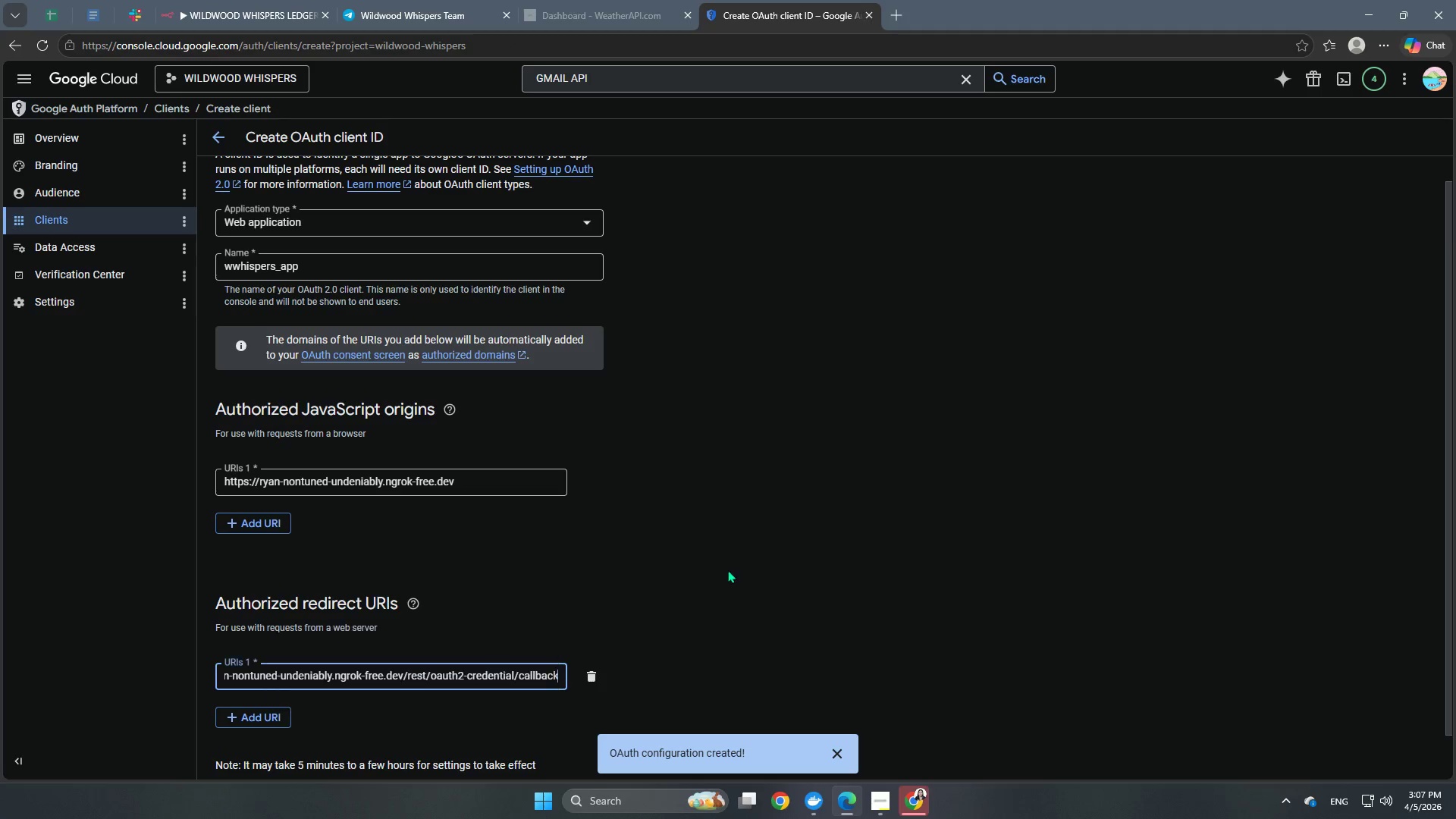 
left_click([739, 566])
 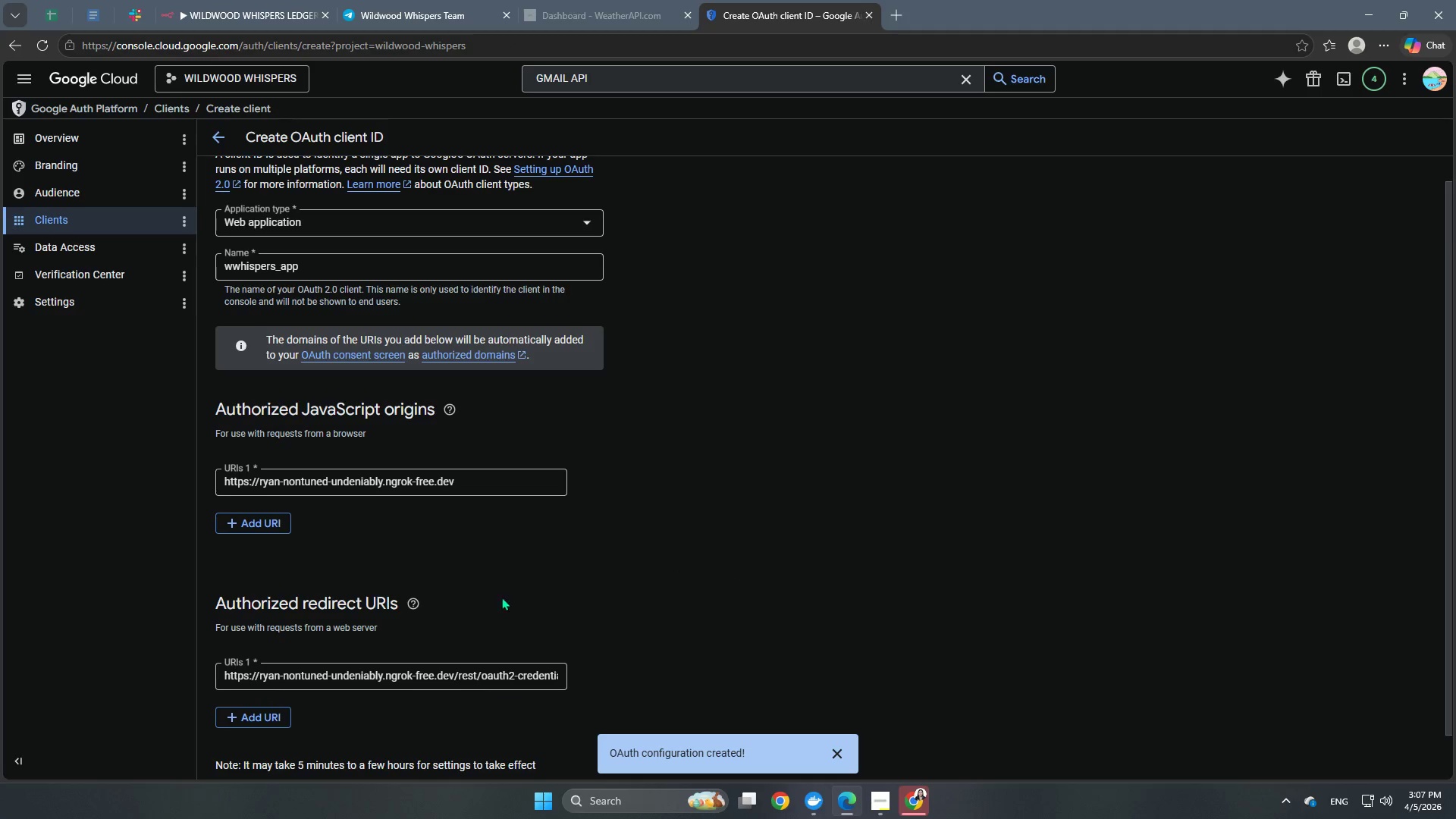 
scroll: coordinate [416, 638], scroll_direction: down, amount: 3.0
 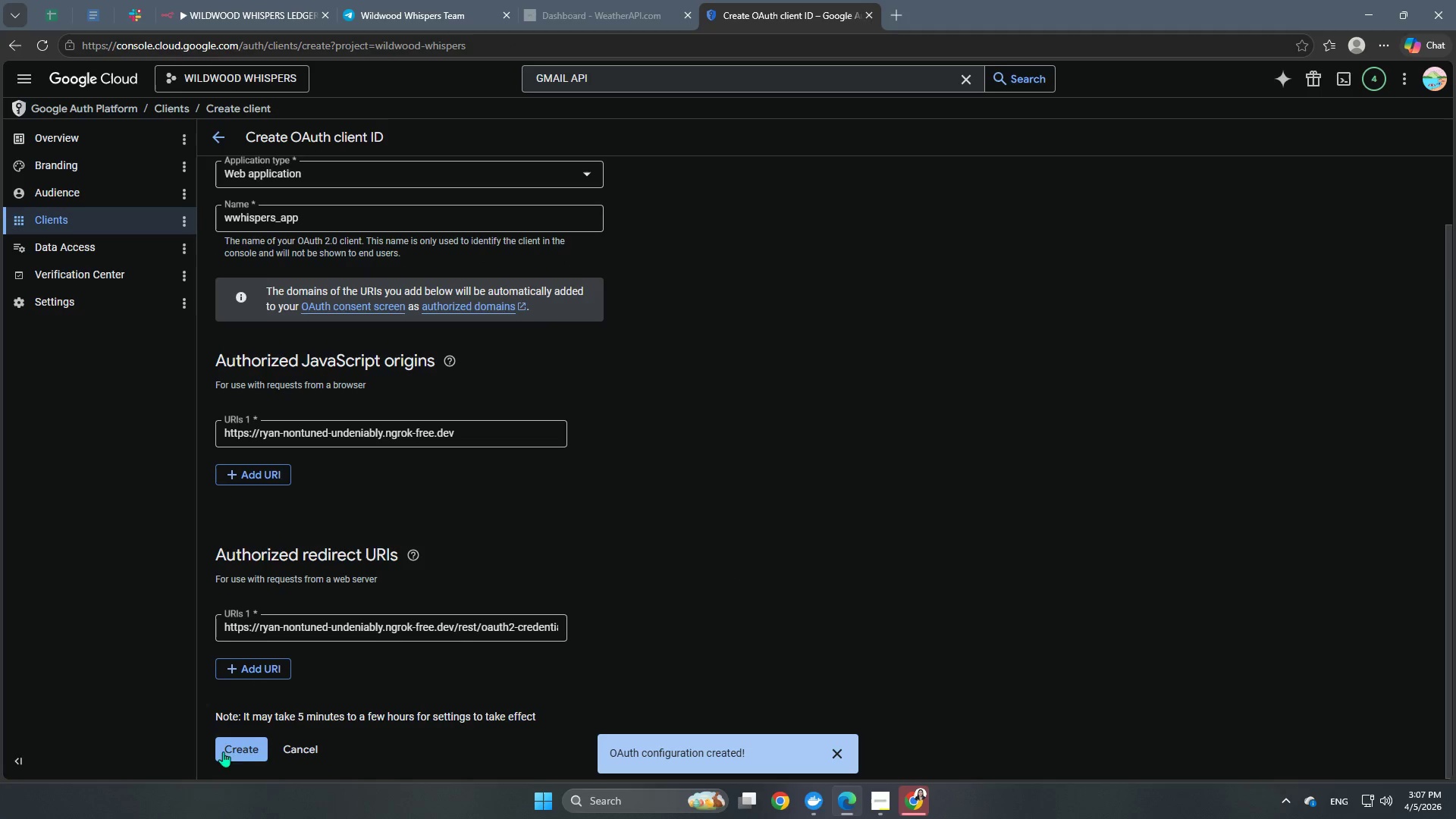 
left_click([258, 748])
 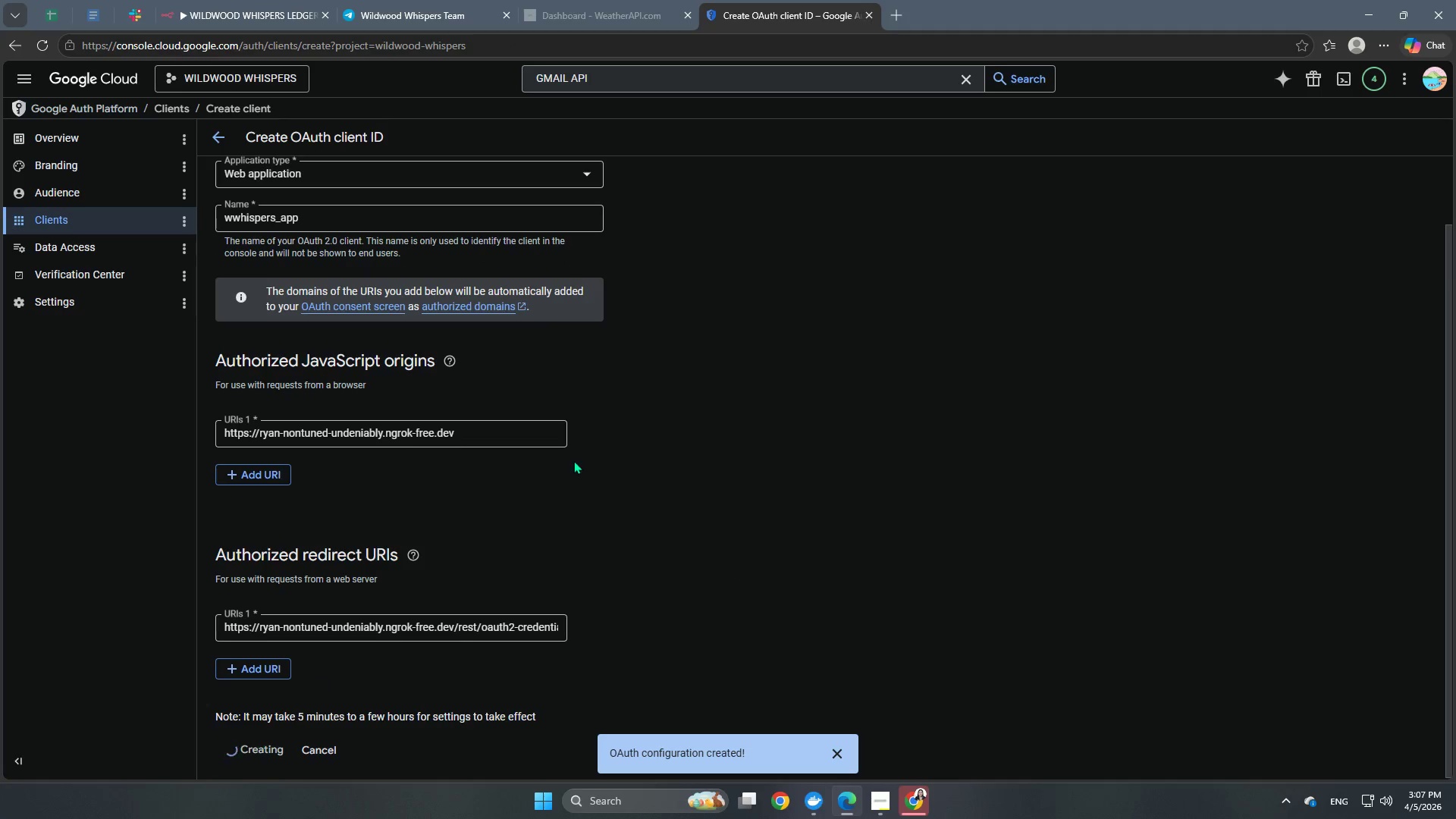 
scroll: coordinate [576, 462], scroll_direction: up, amount: 9.0
 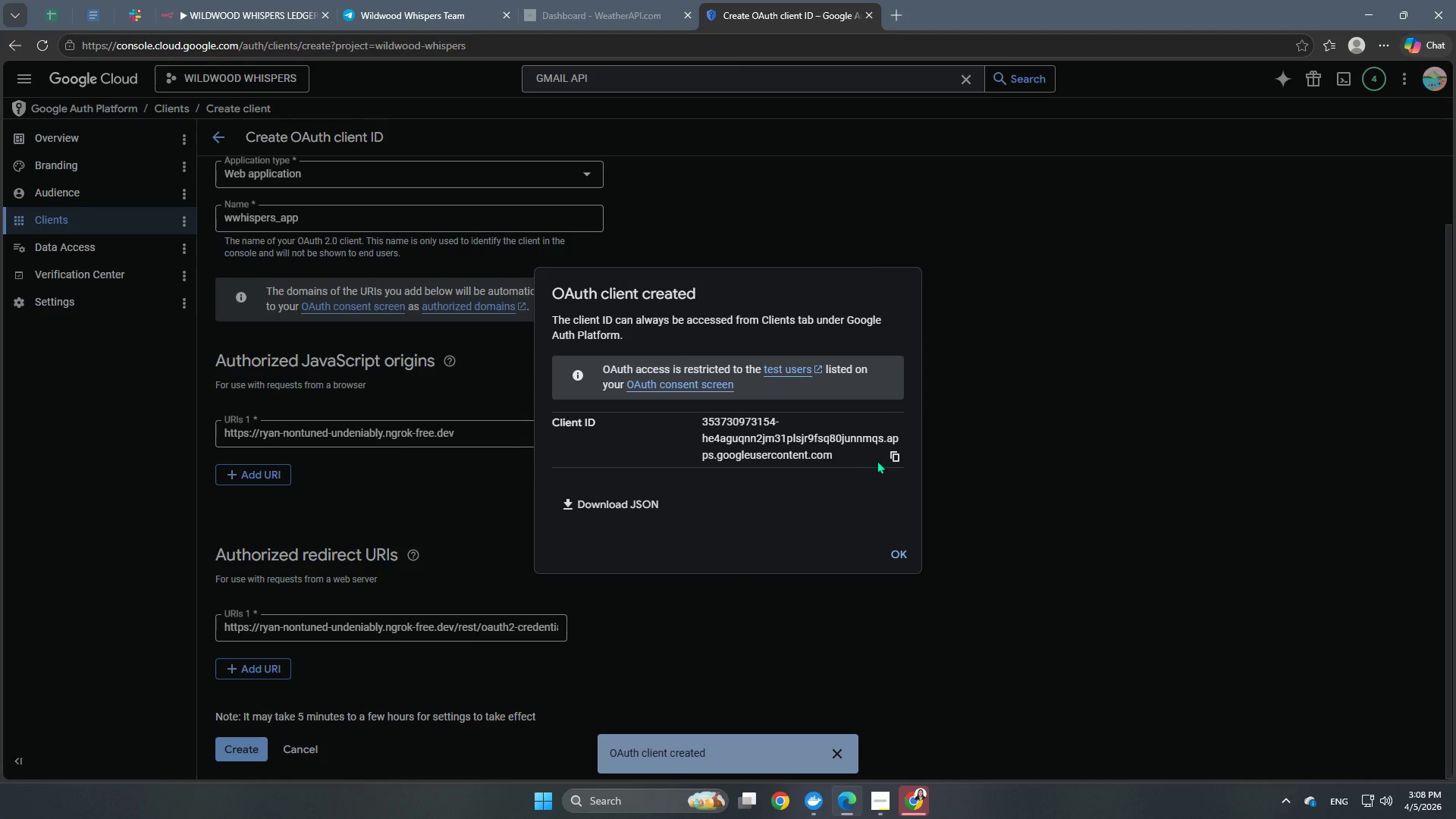 
wait(7.52)
 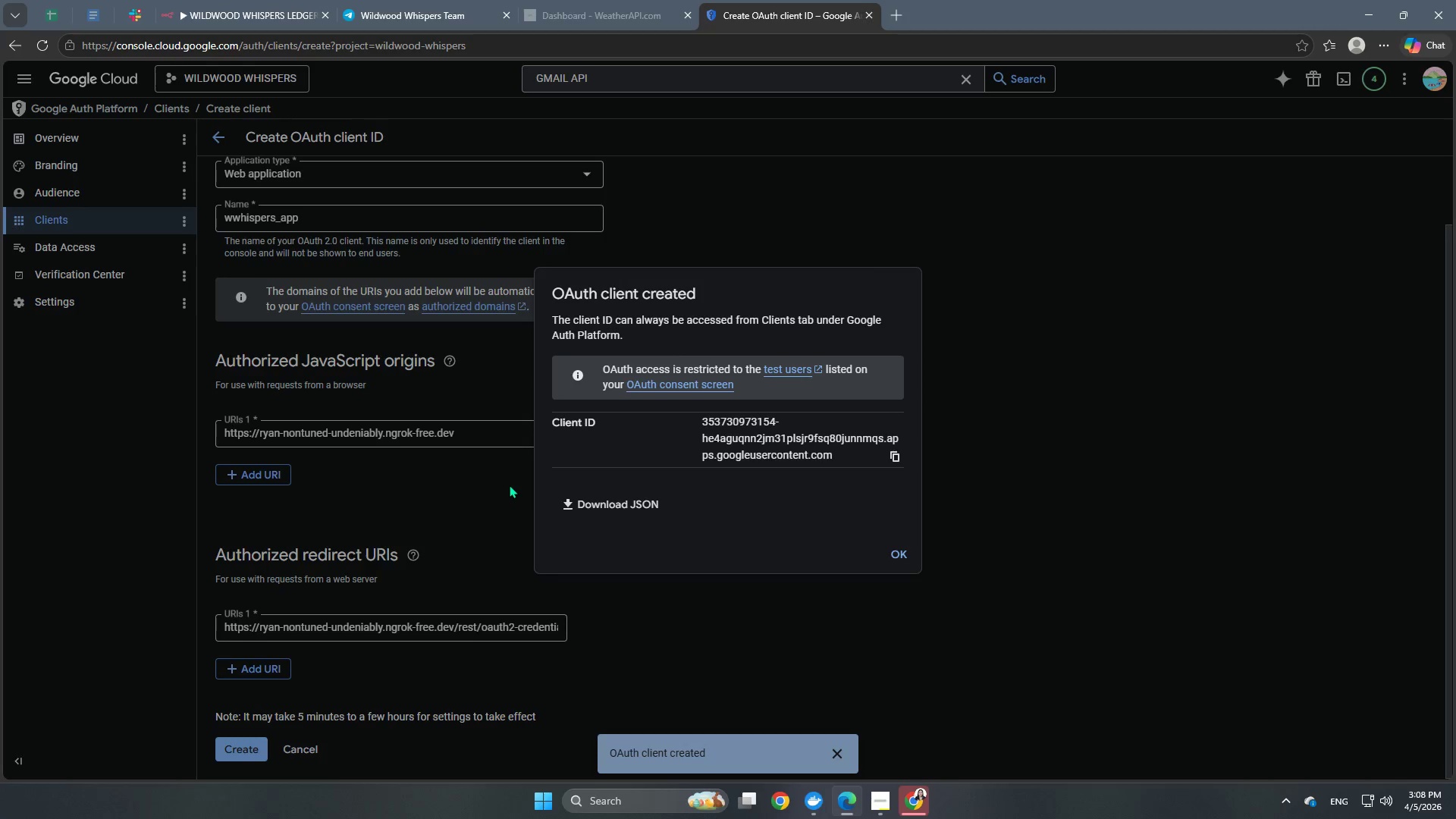 
left_click([889, 455])
 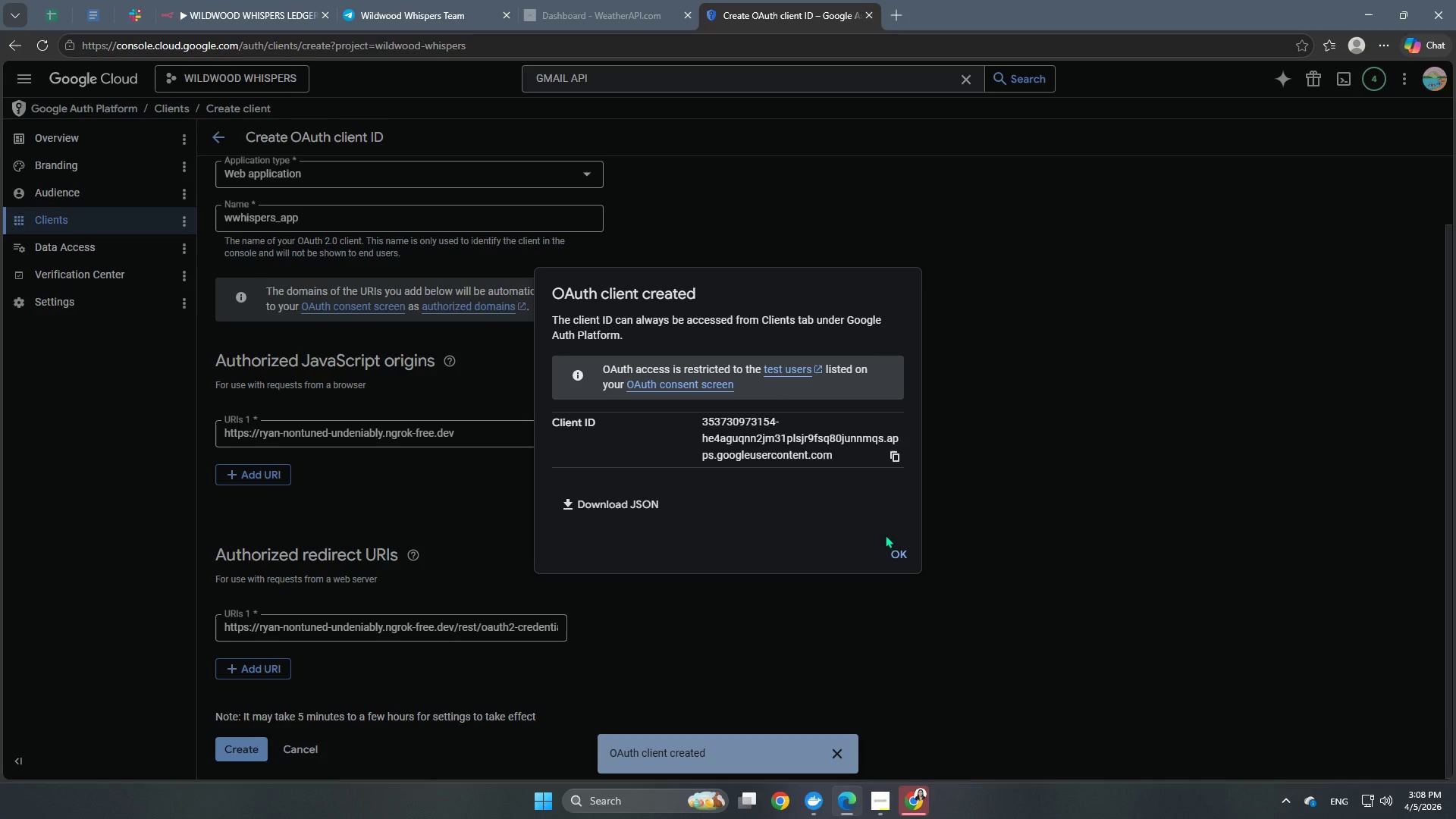 
left_click([902, 553])
 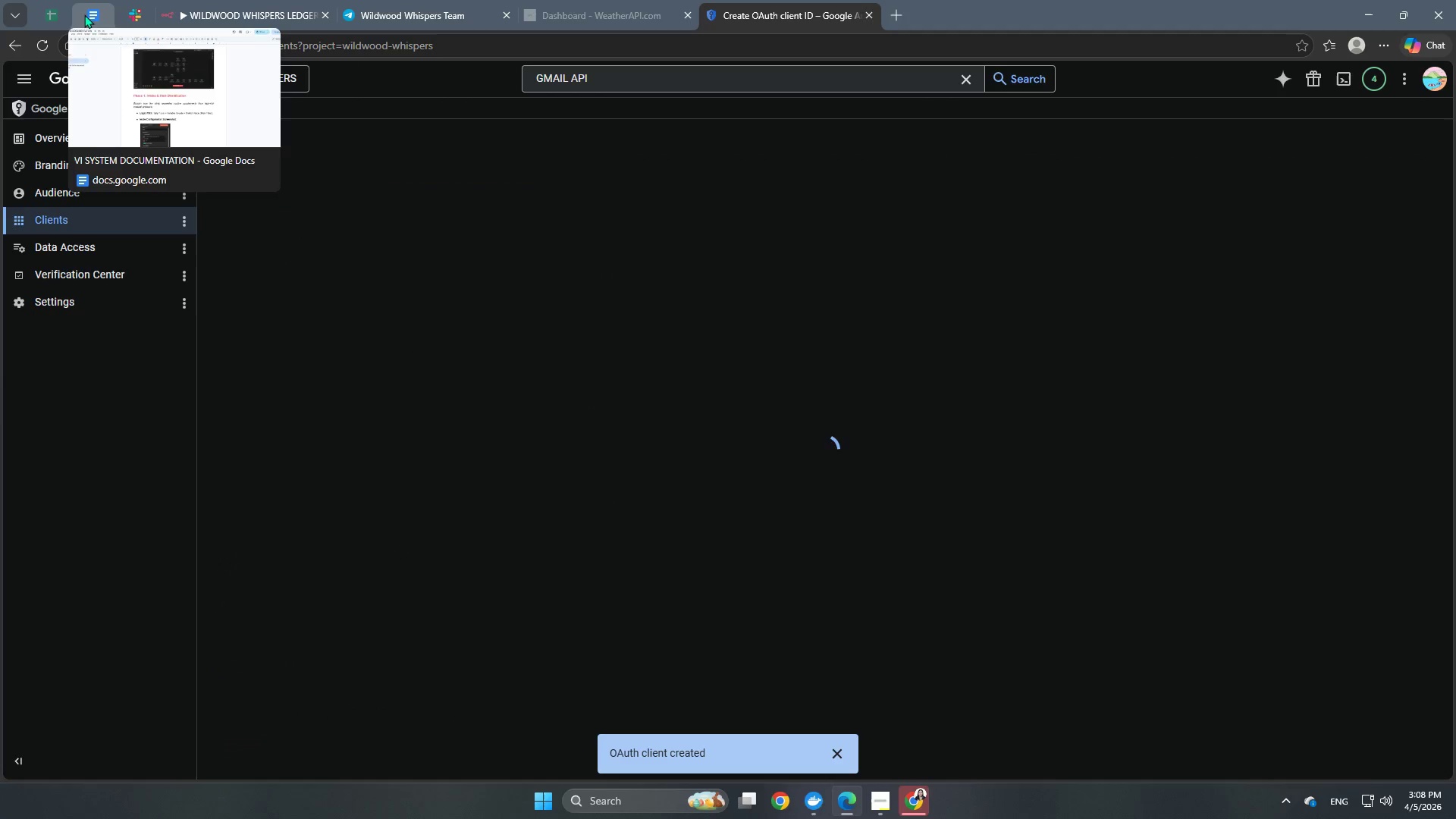 
left_click([185, 9])
 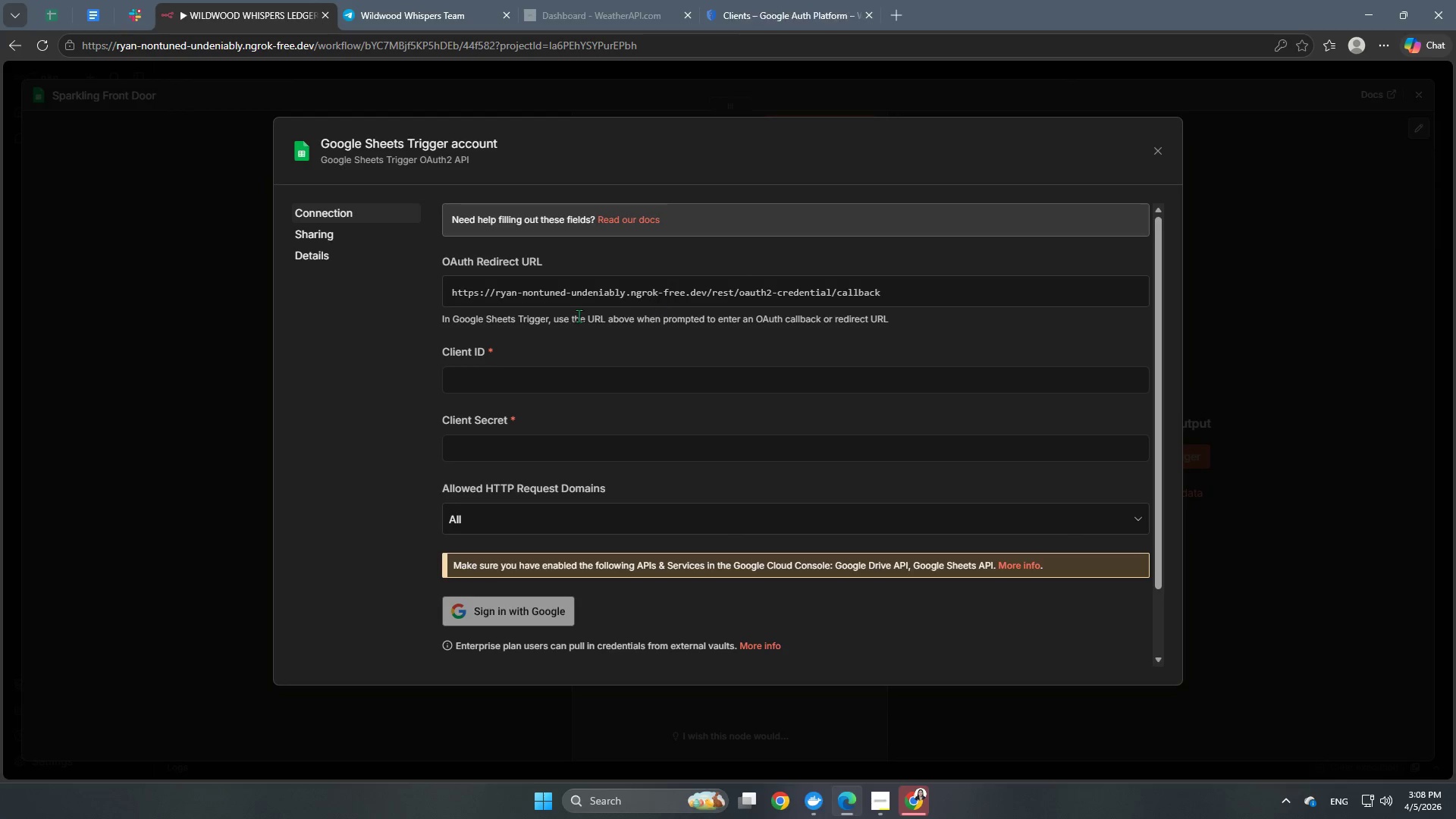 
left_click([475, 377])
 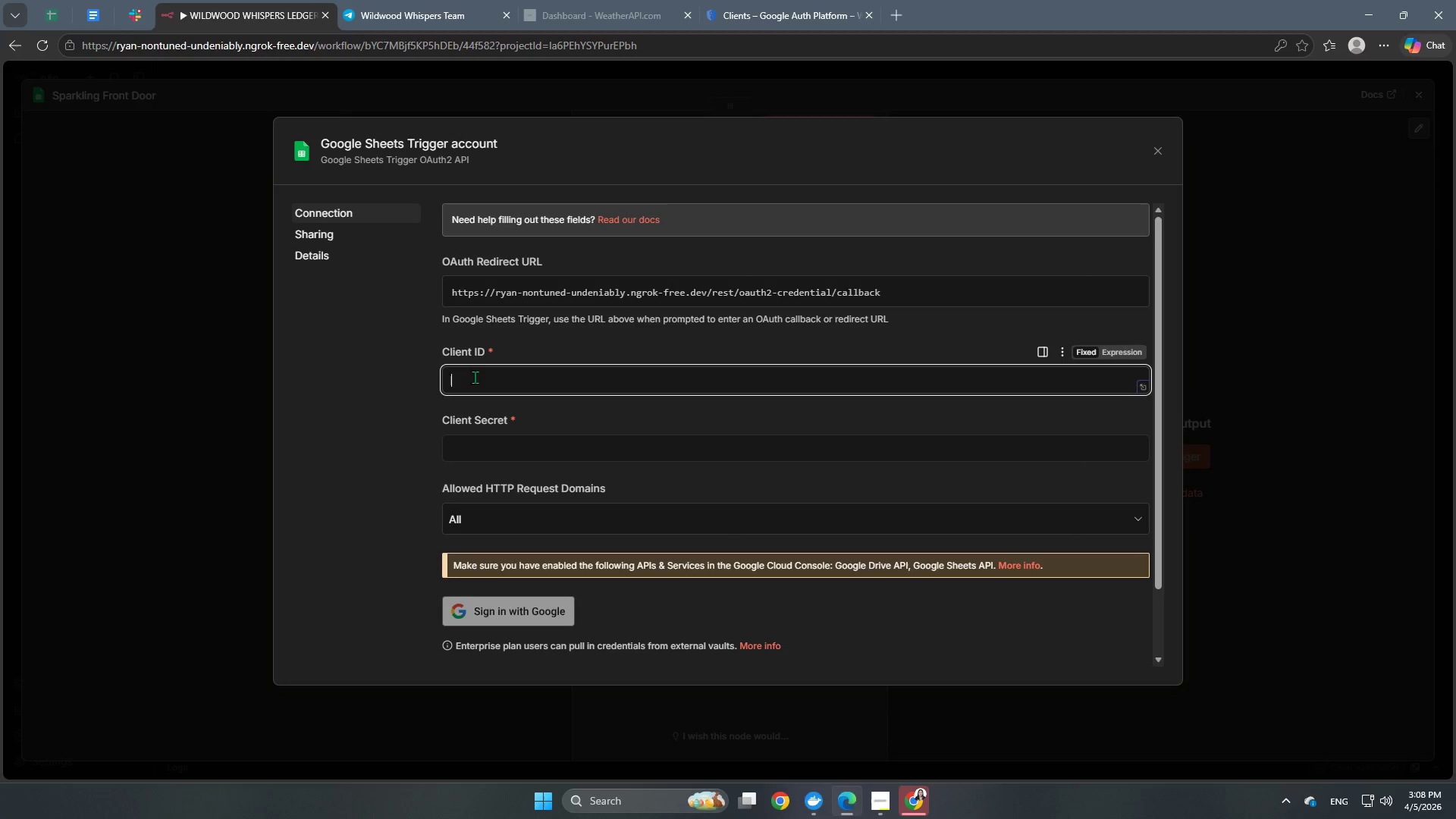 
key(Control+V)
 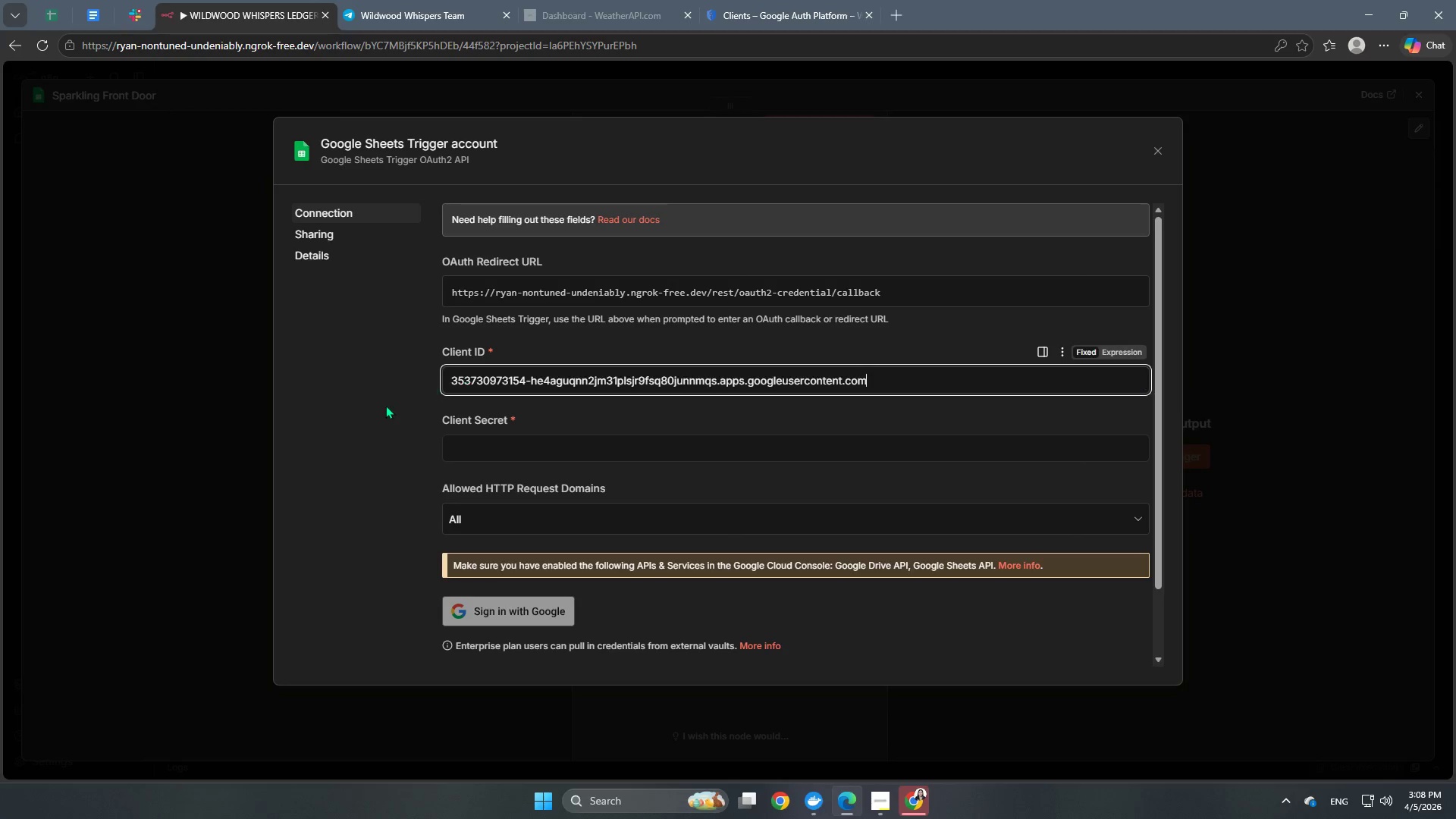 
left_click([375, 406])
 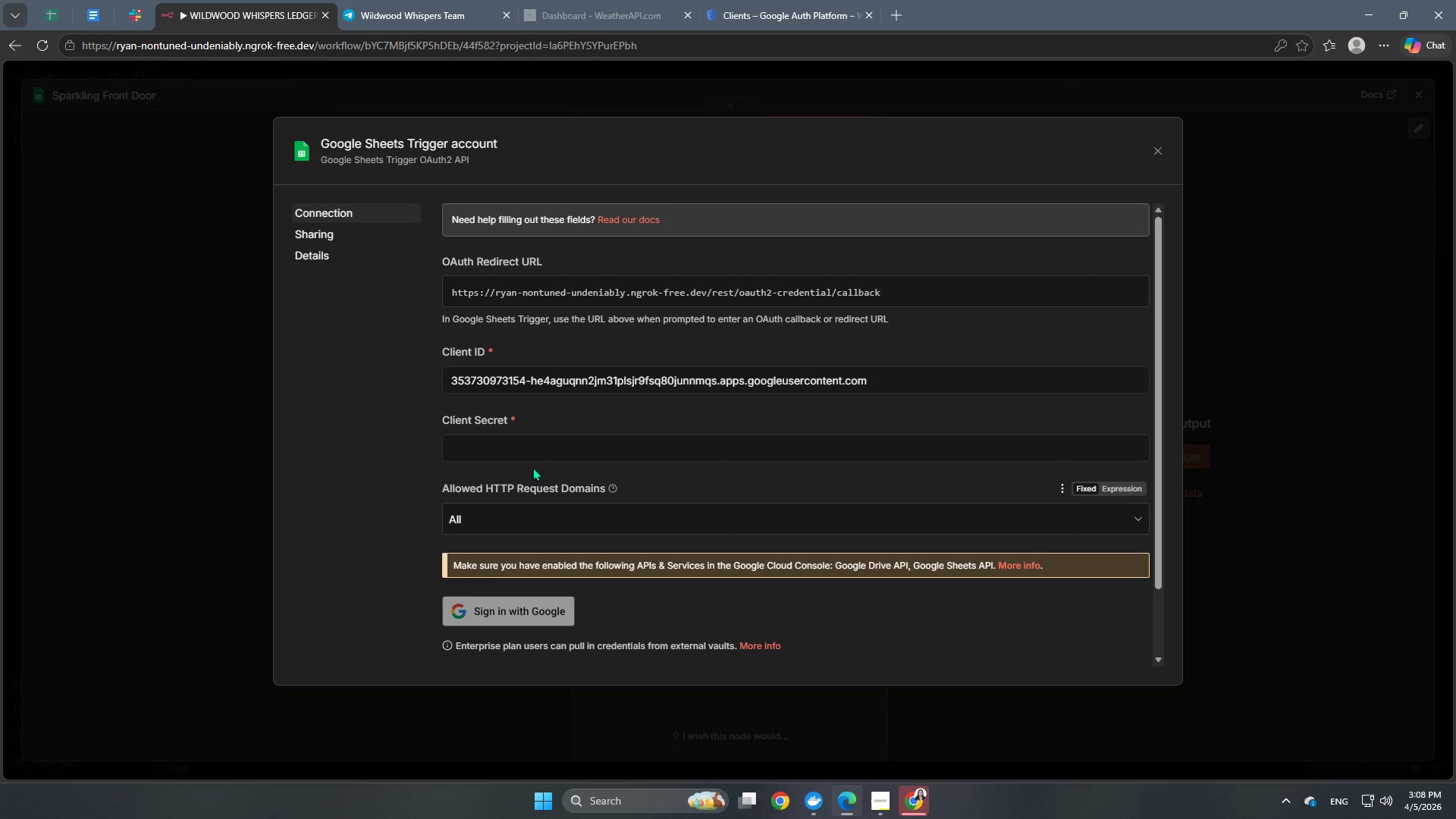 
left_click([548, 442])
 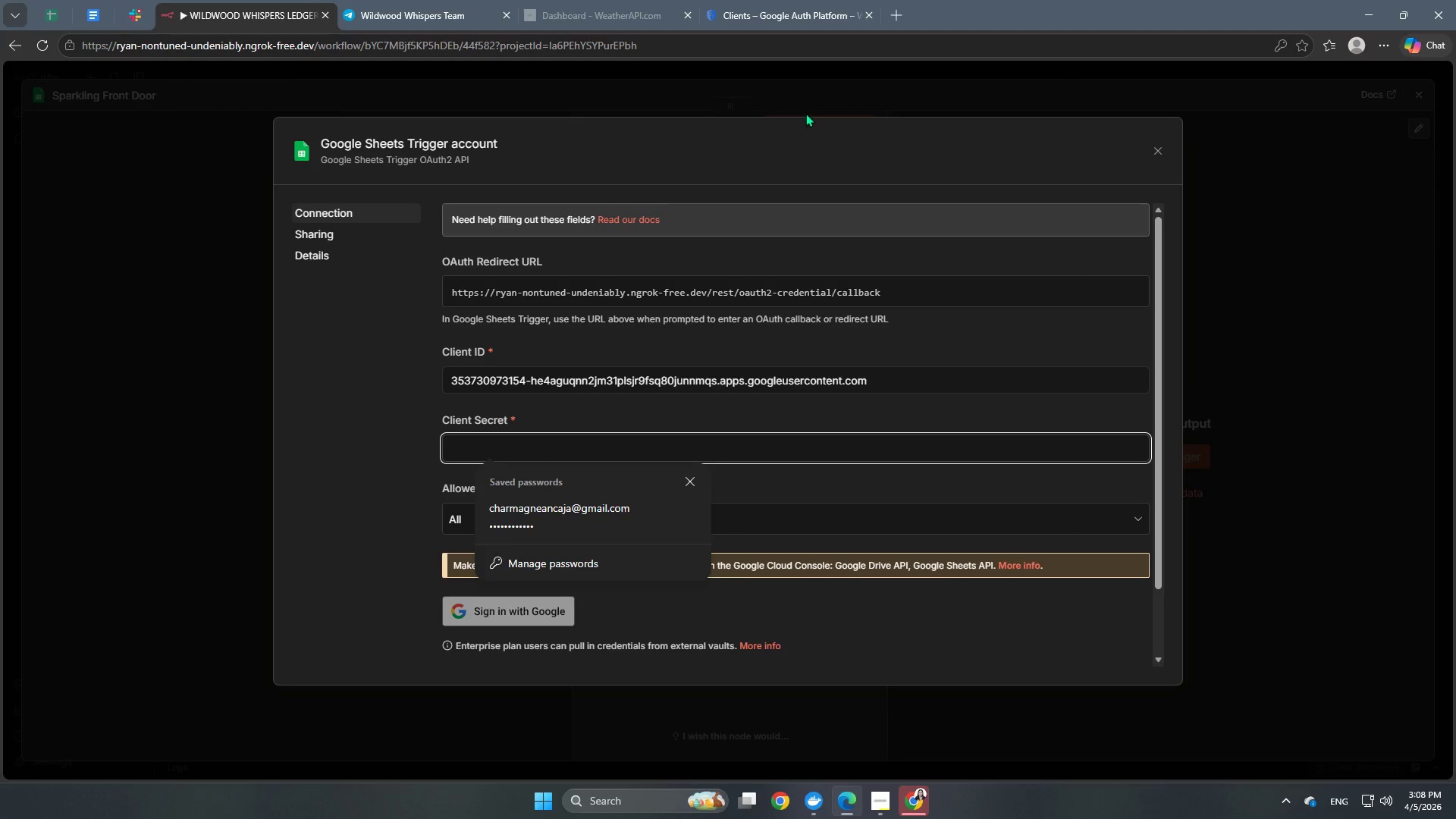 
left_click([802, 1])
 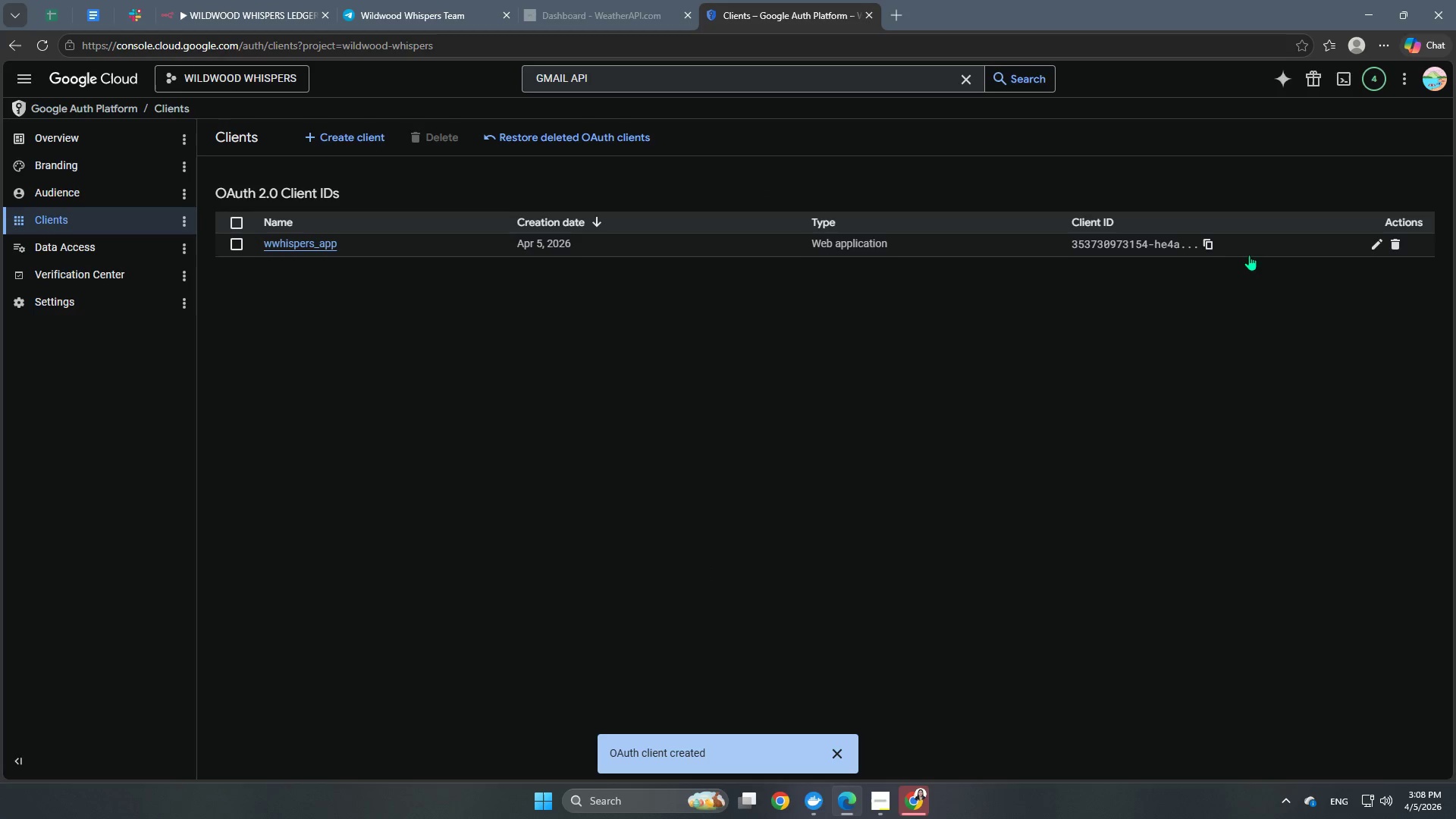 
double_click([1258, 252])
 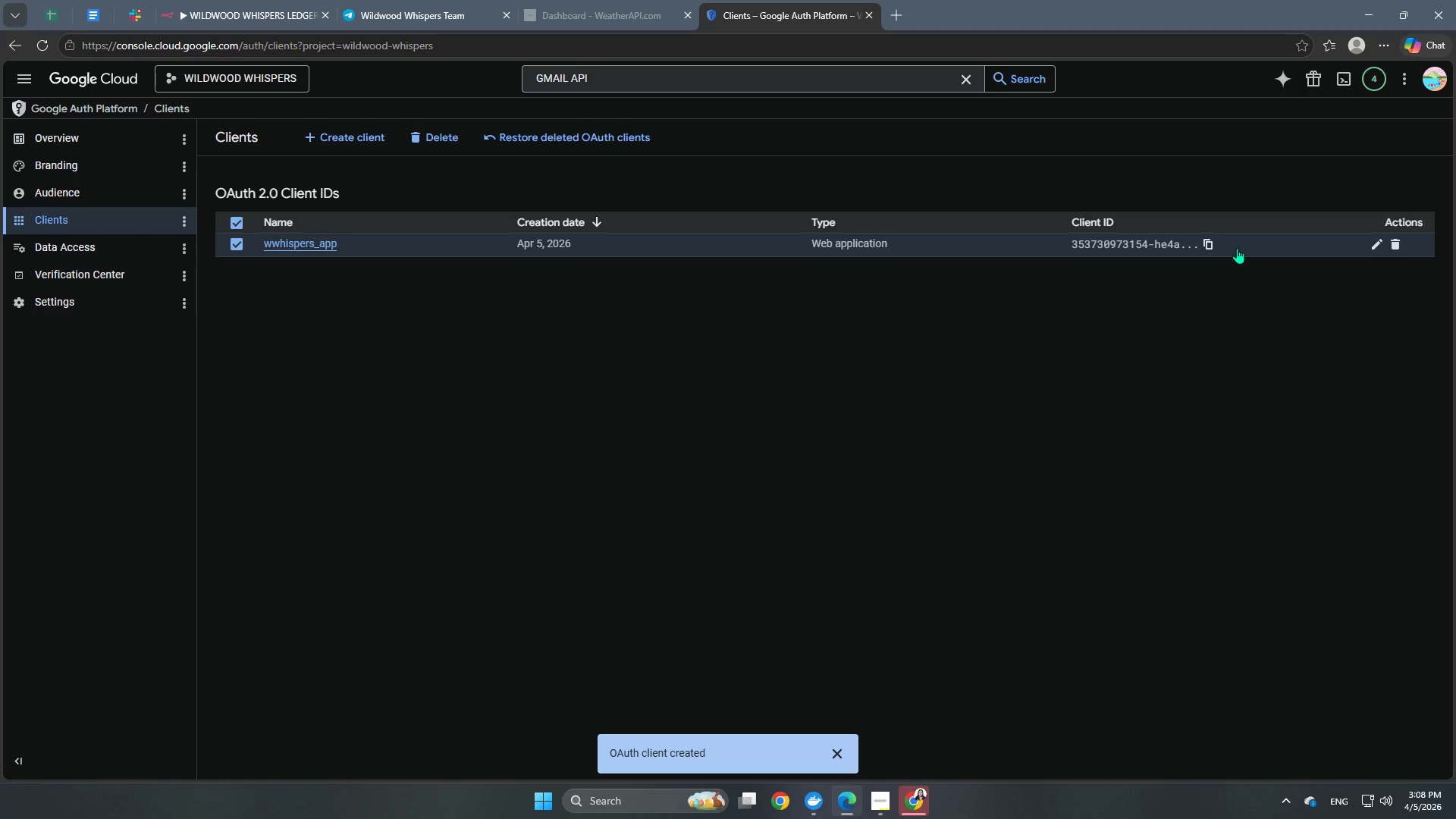 
double_click([1266, 243])
 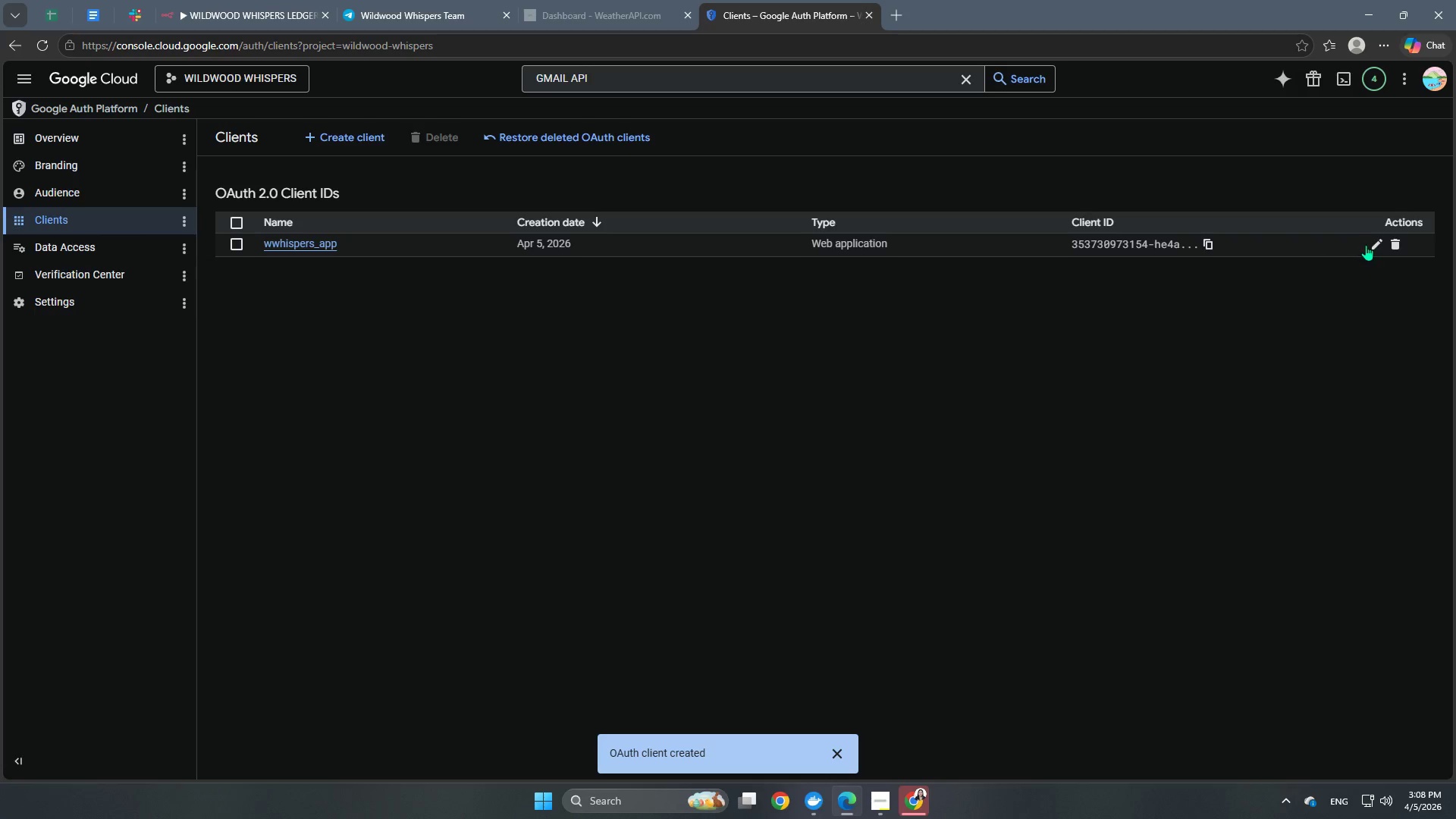 
left_click([1369, 245])
 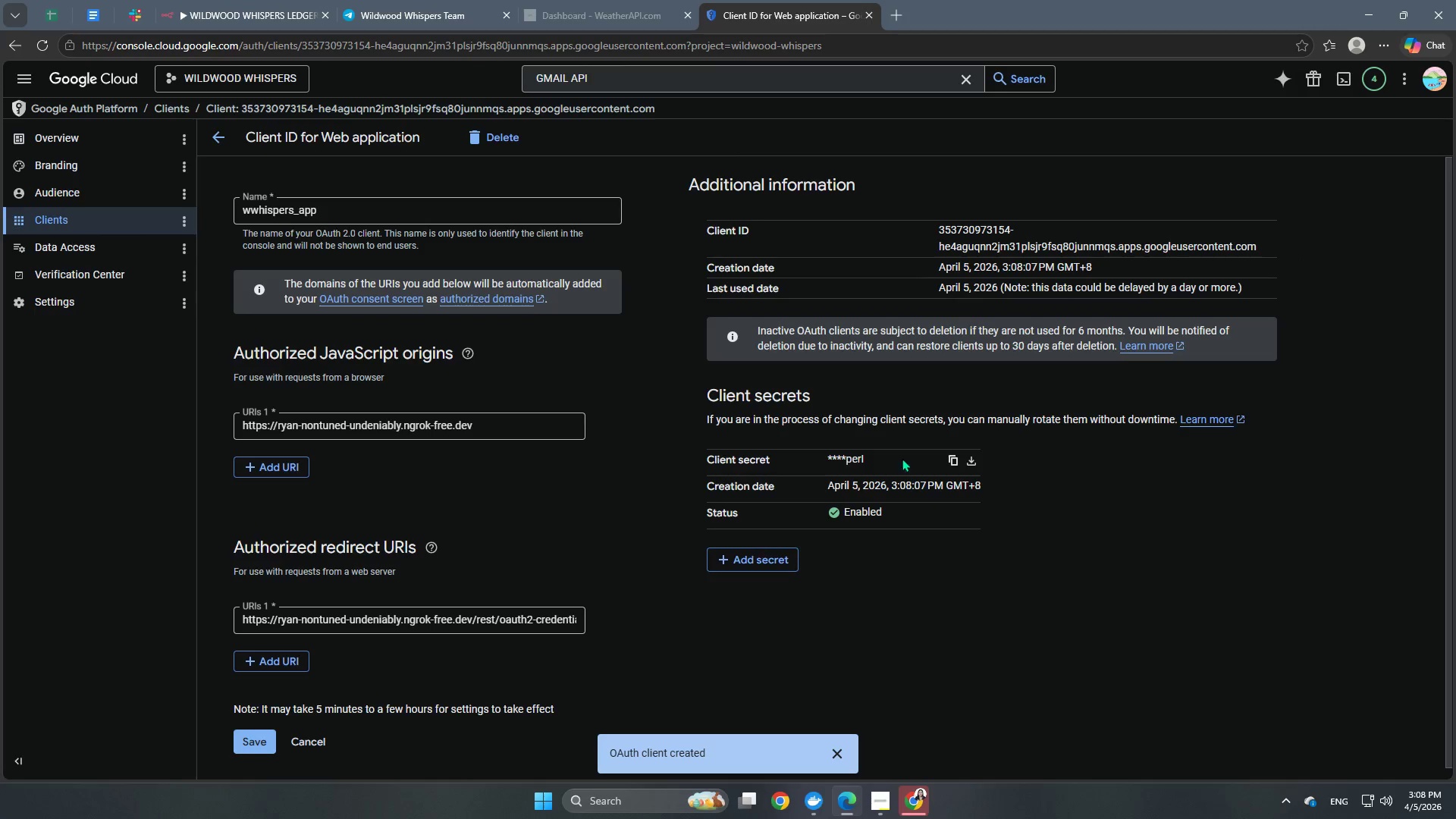 
left_click([953, 458])
 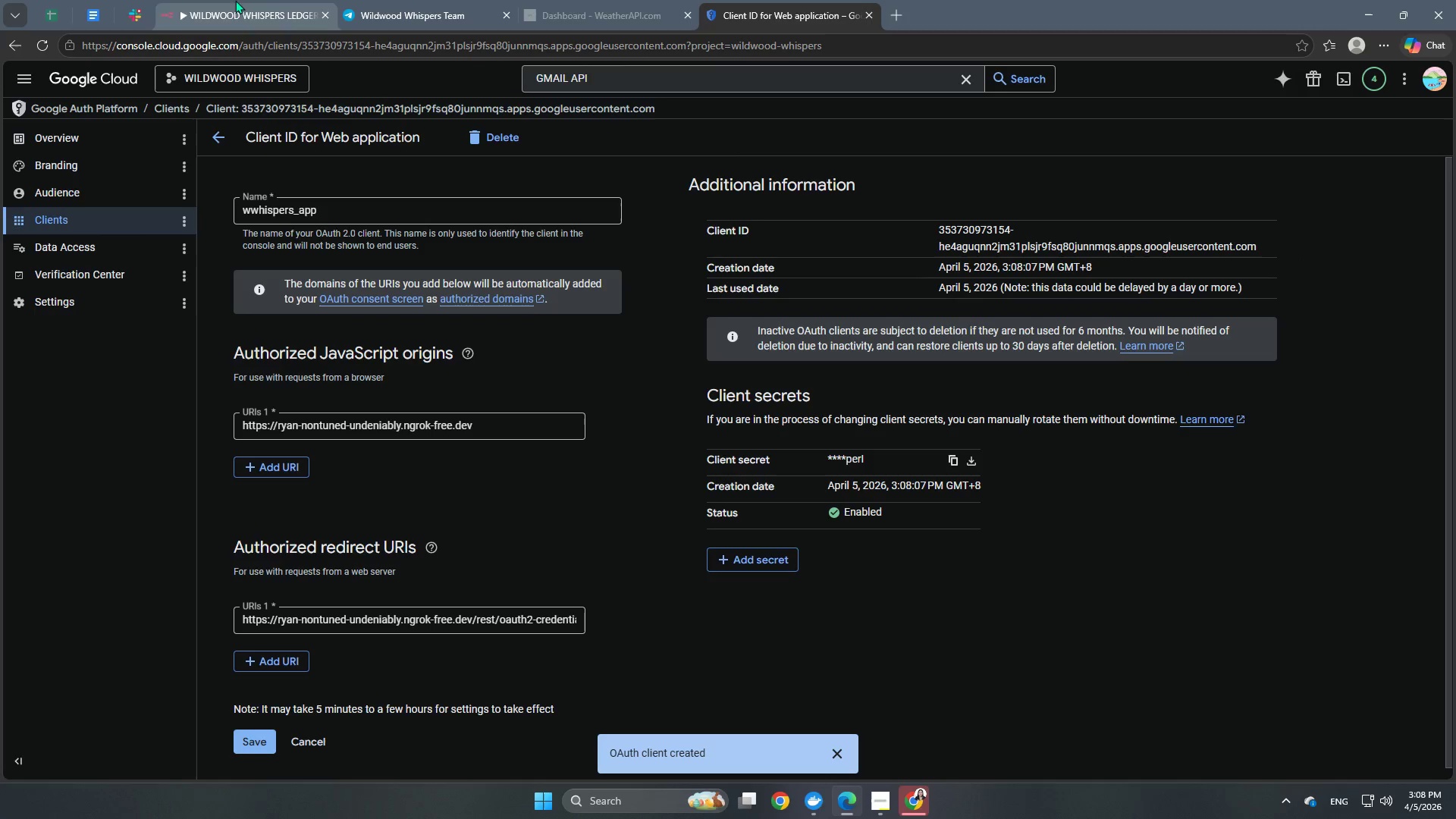 
left_click([224, 9])
 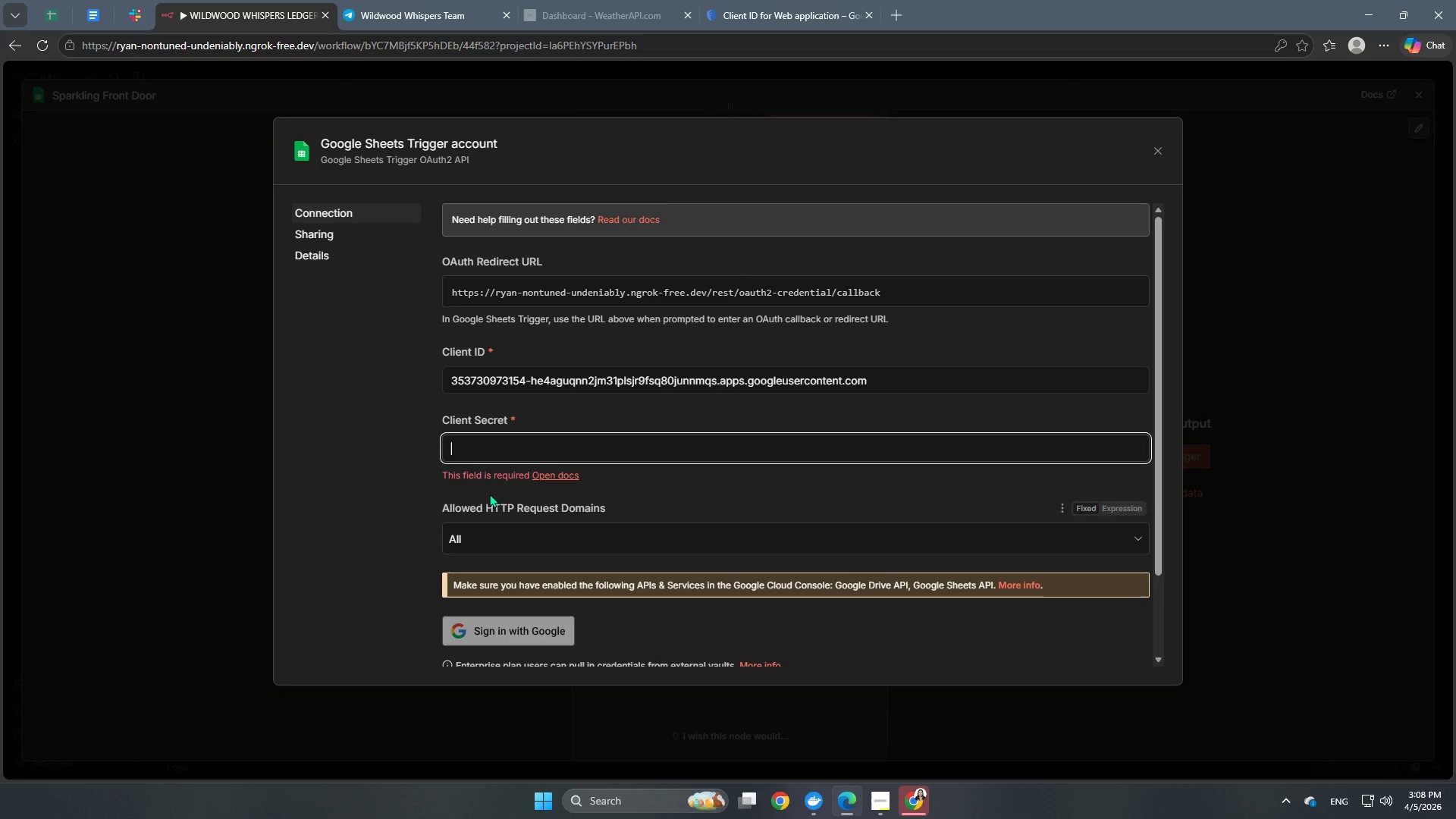 
key(Control+V)
 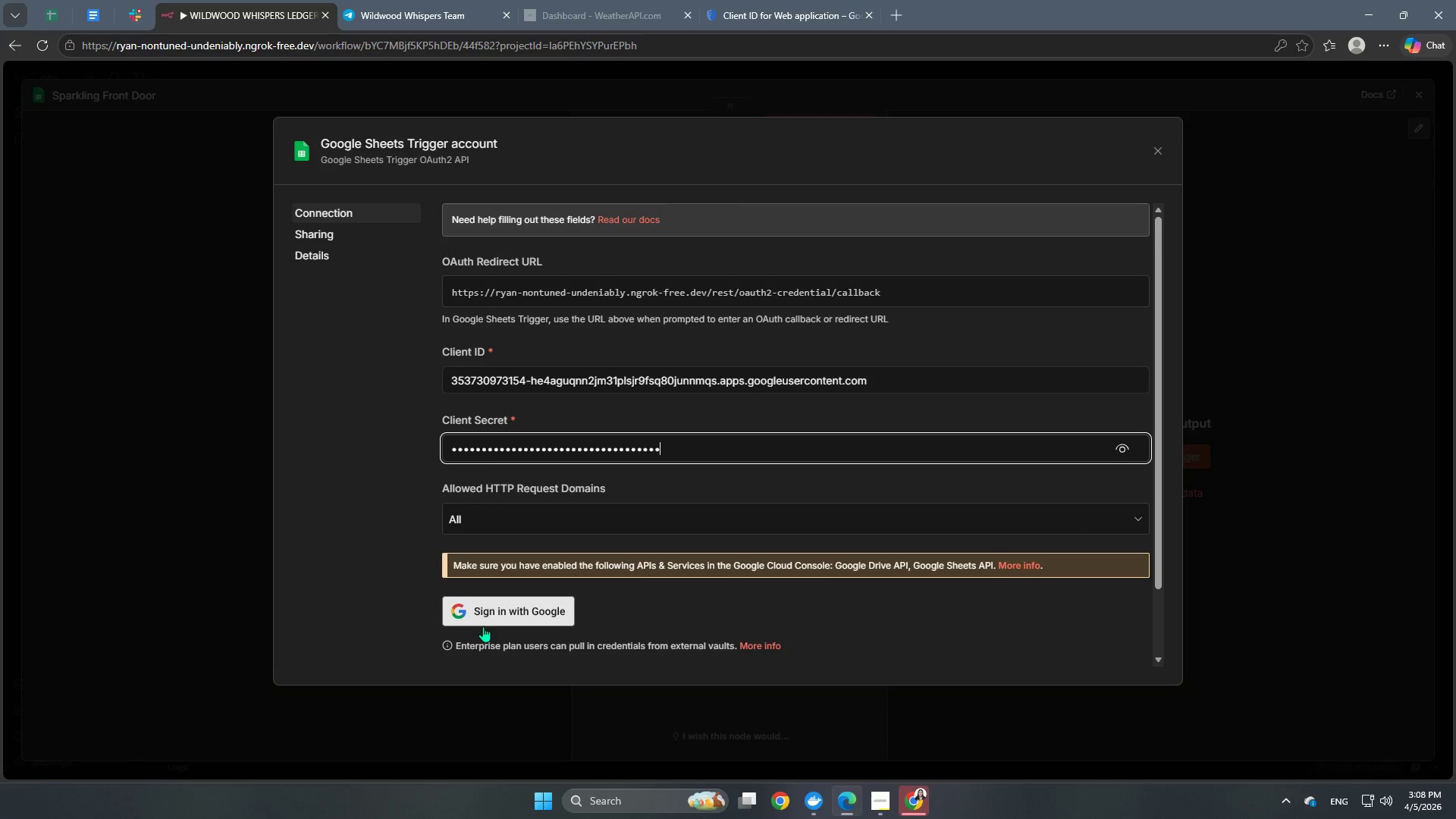 
left_click([491, 607])
 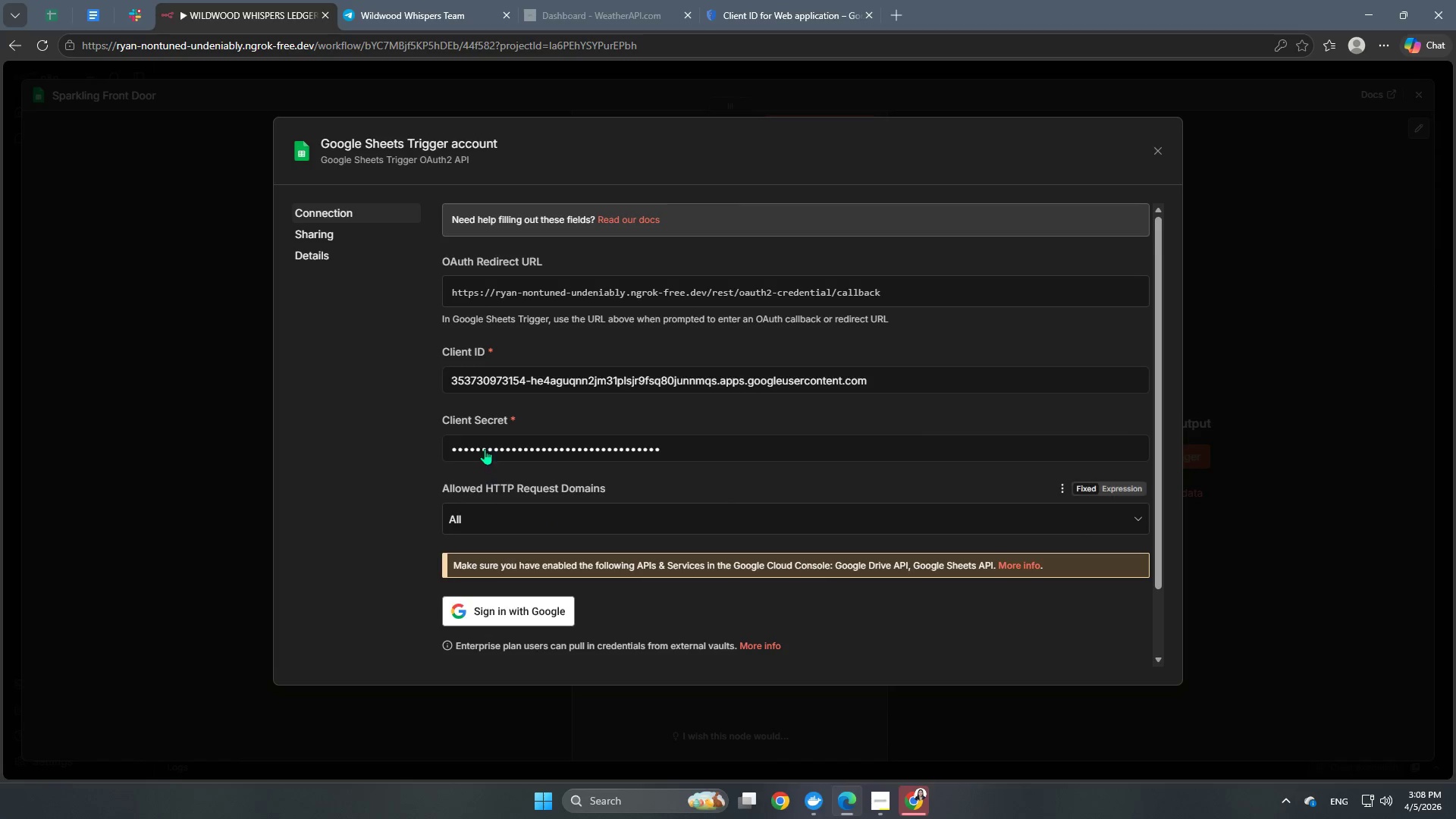 
scroll: coordinate [485, 448], scroll_direction: down, amount: 6.0
 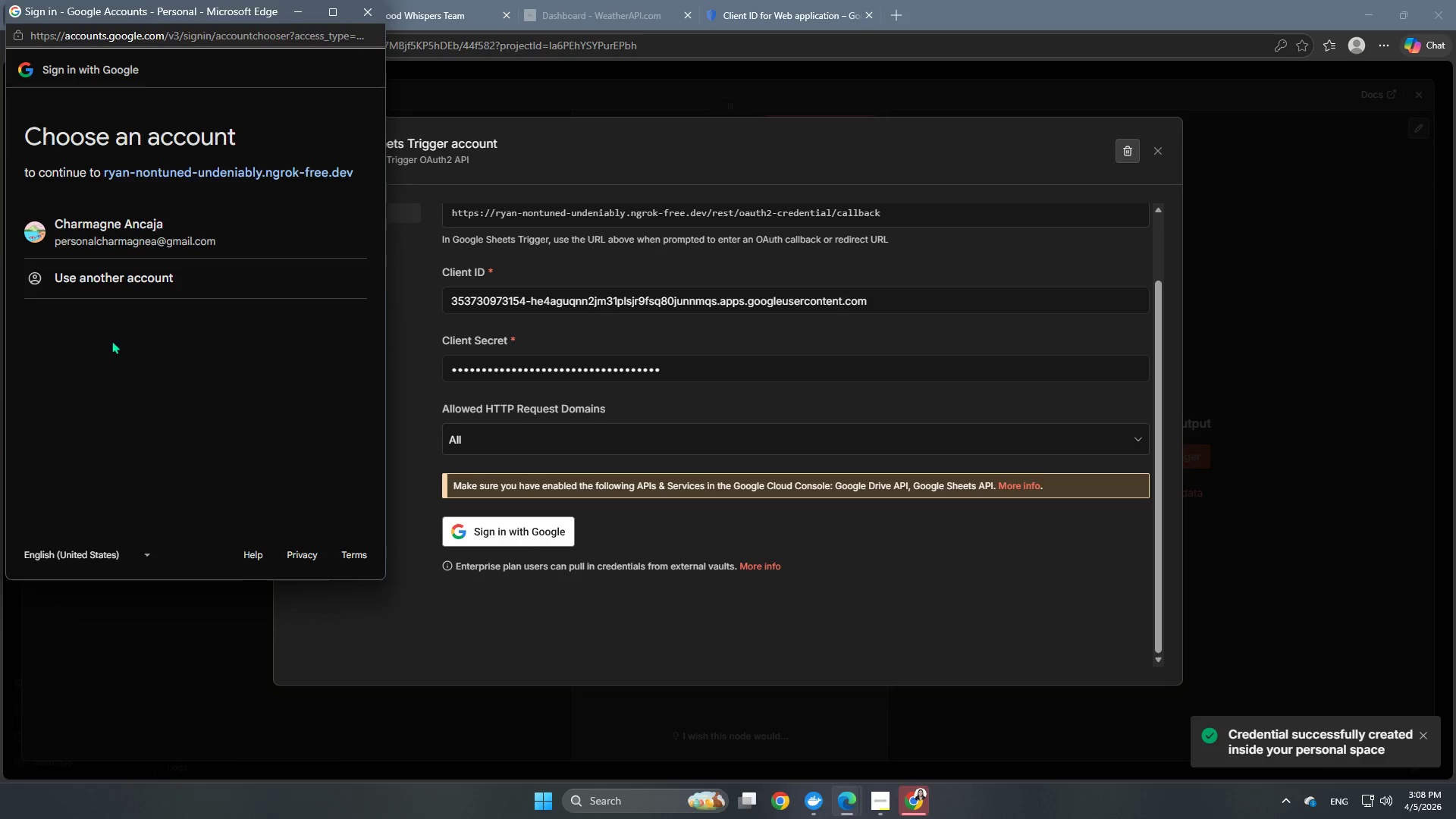 
left_click([177, 224])
 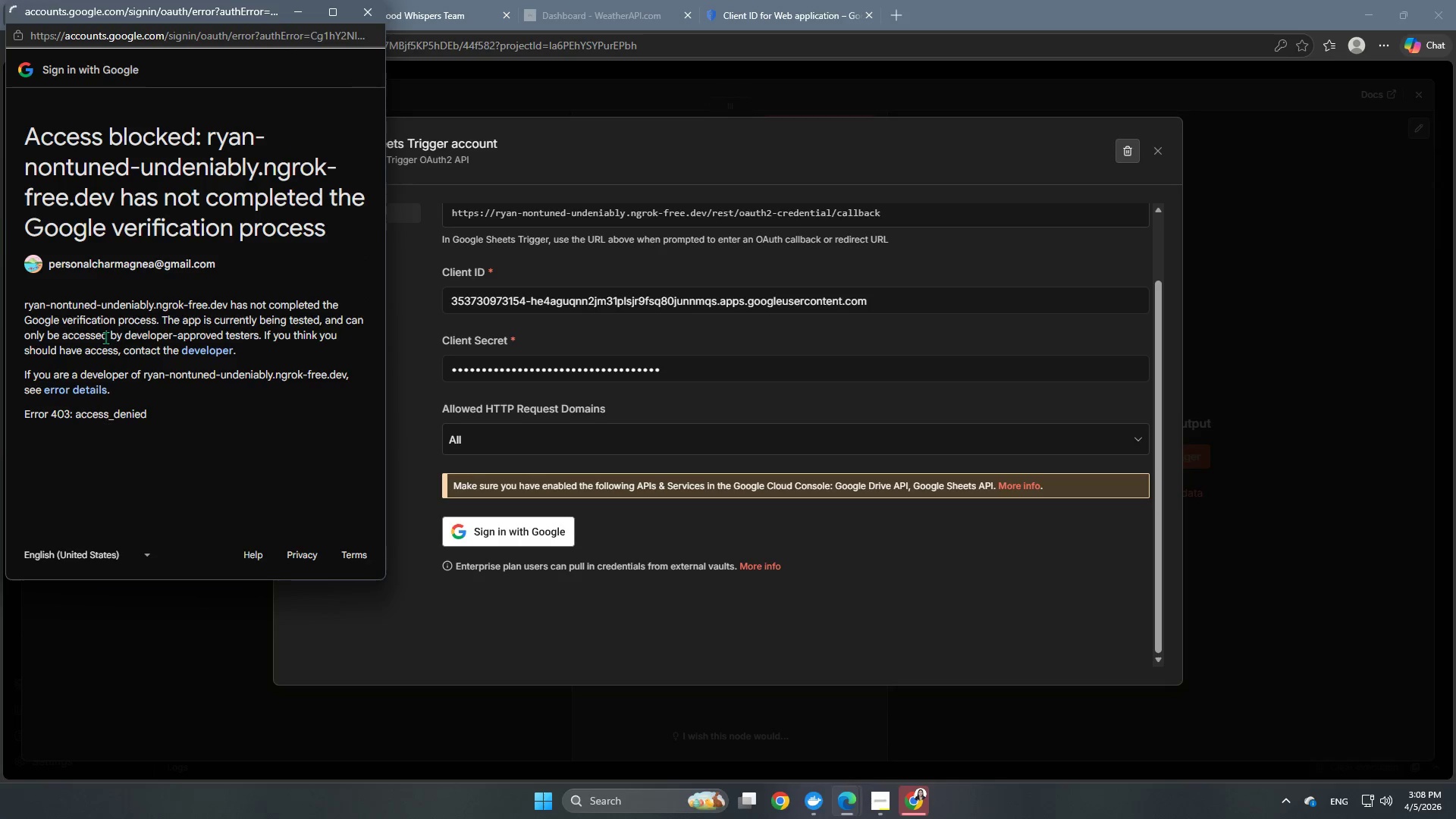 
scroll: coordinate [89, 409], scroll_direction: down, amount: 2.0
 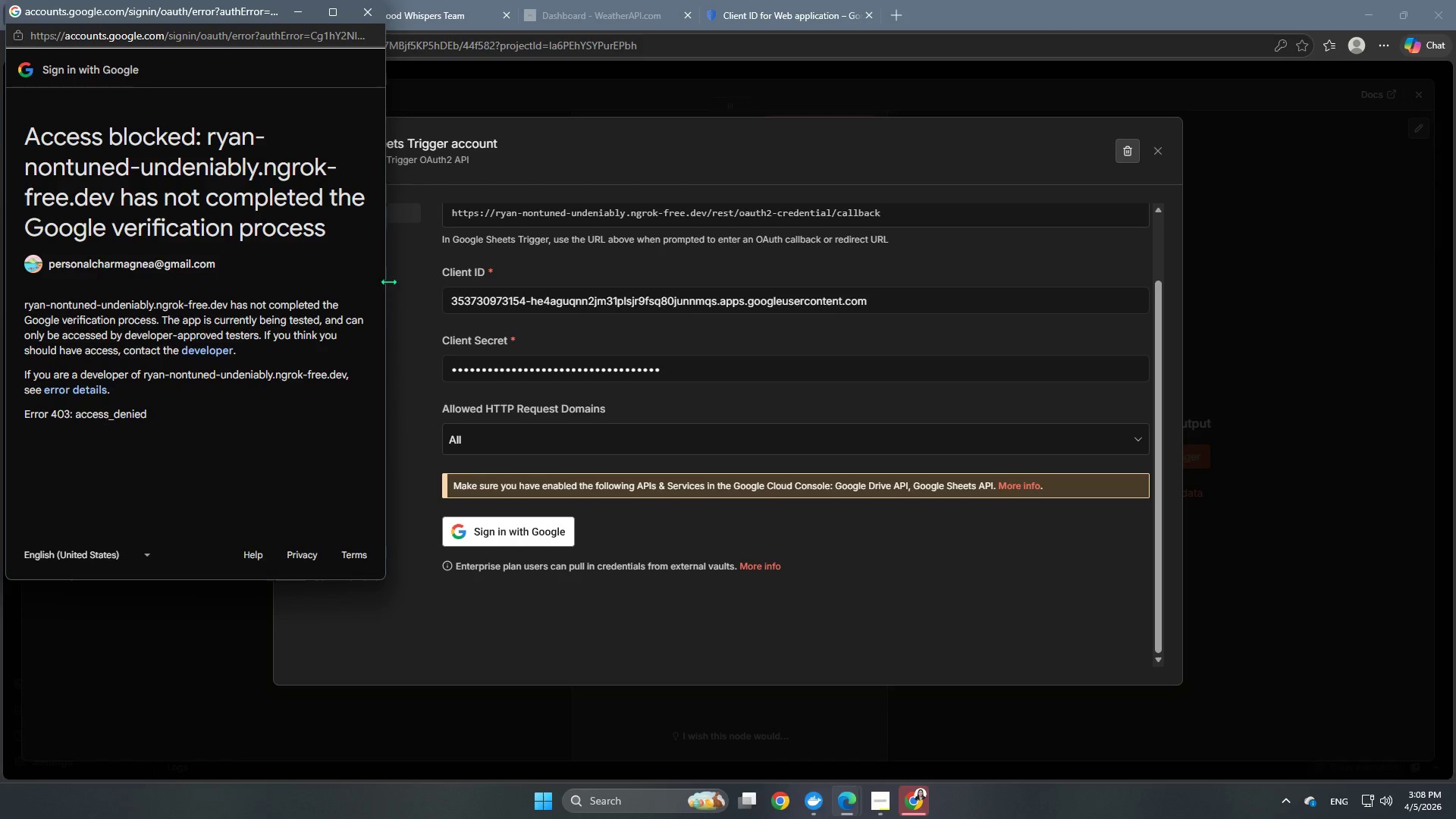 
left_click([368, 17])
 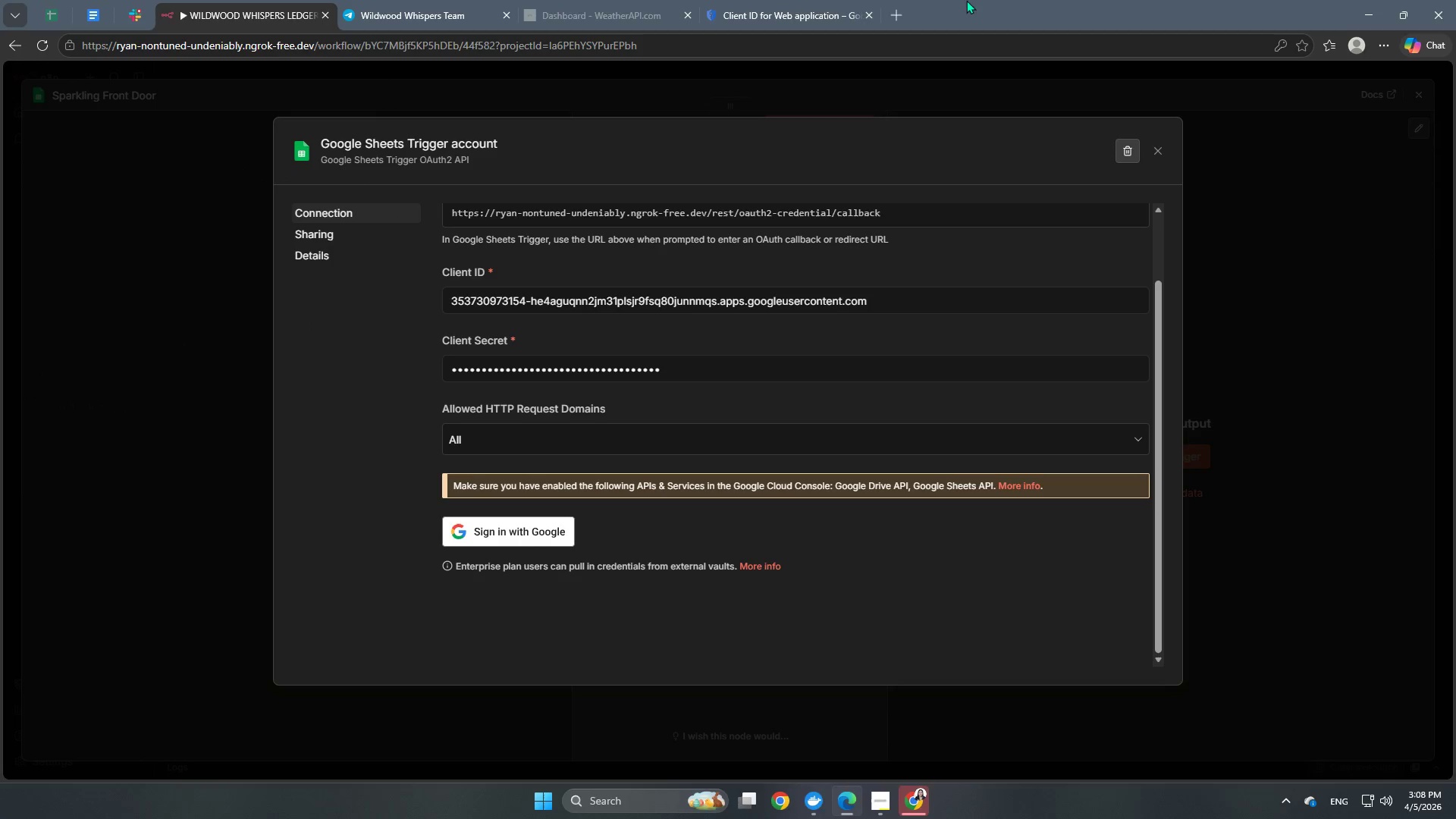 
left_click([783, 0])
 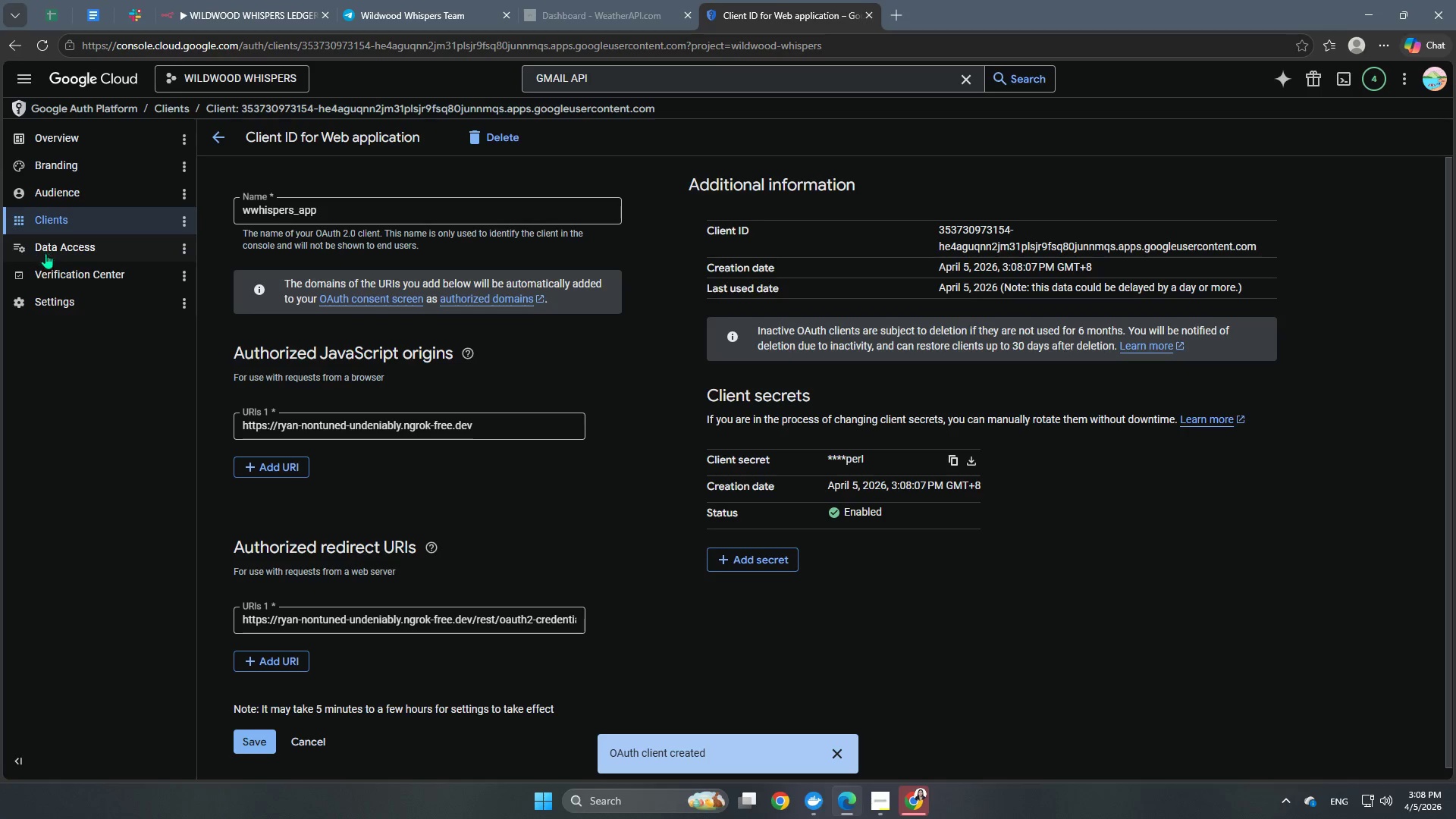 
left_click([68, 278])
 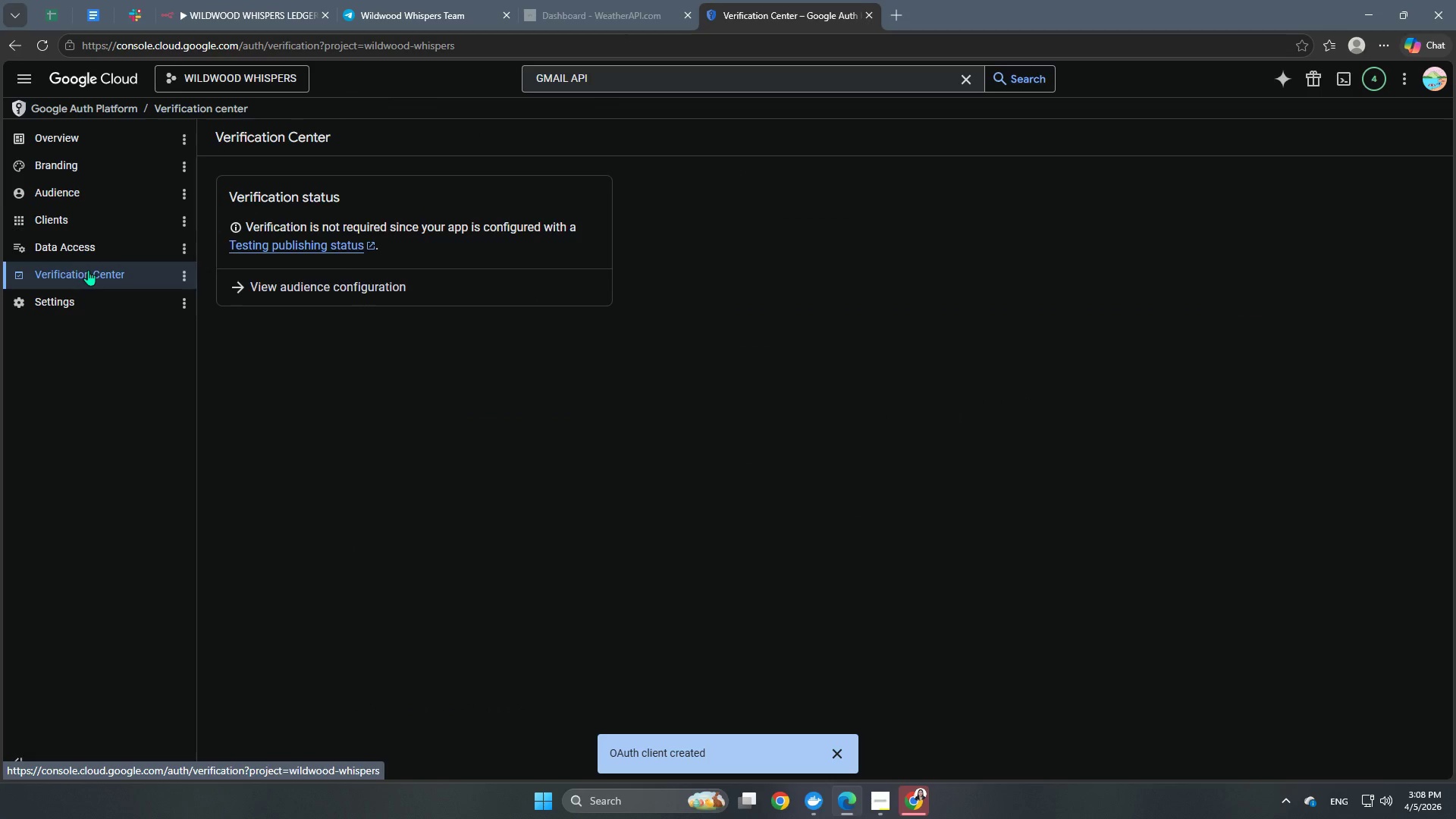 
left_click([45, 242])
 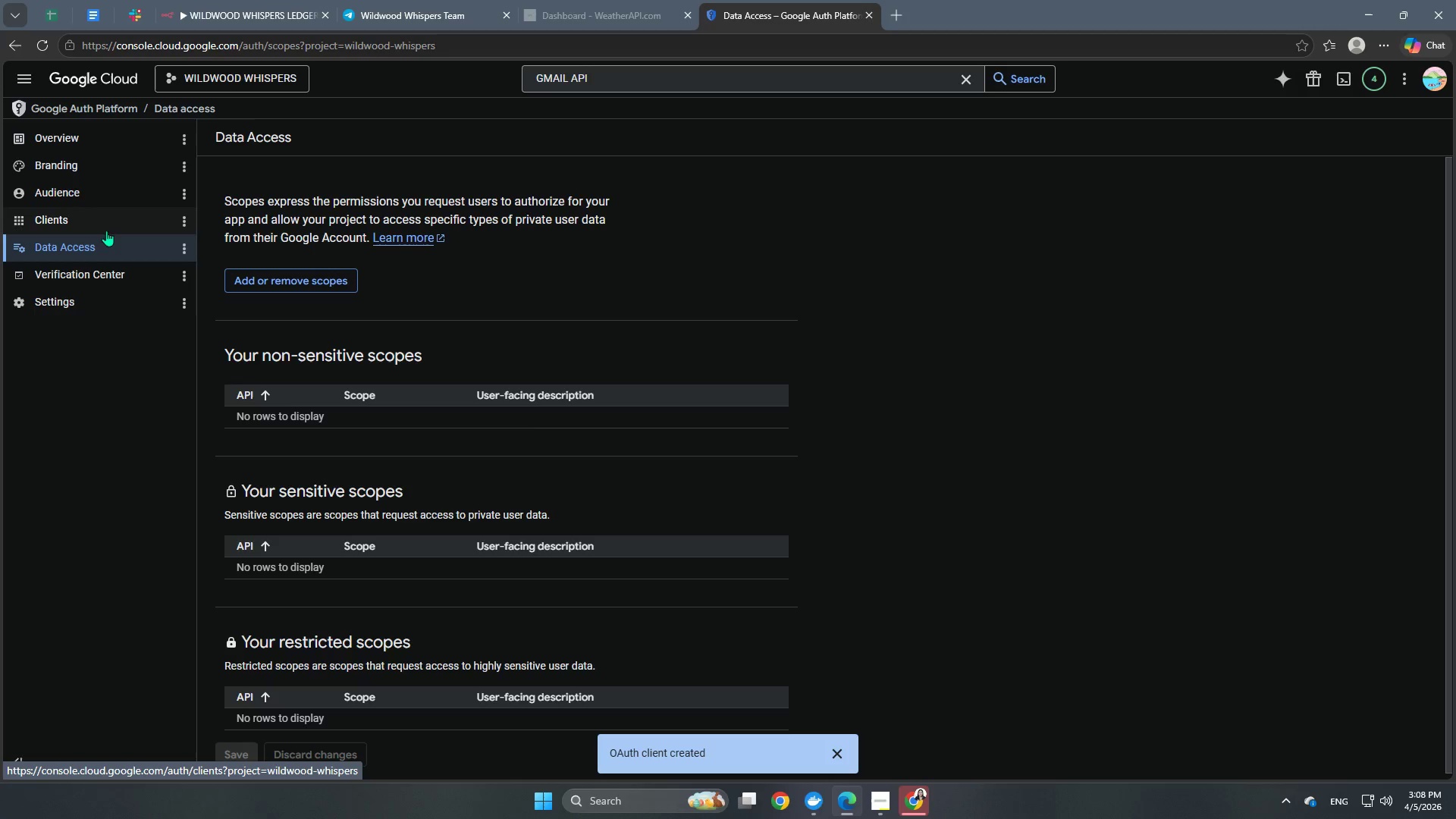 
scroll: coordinate [502, 485], scroll_direction: down, amount: 4.0
 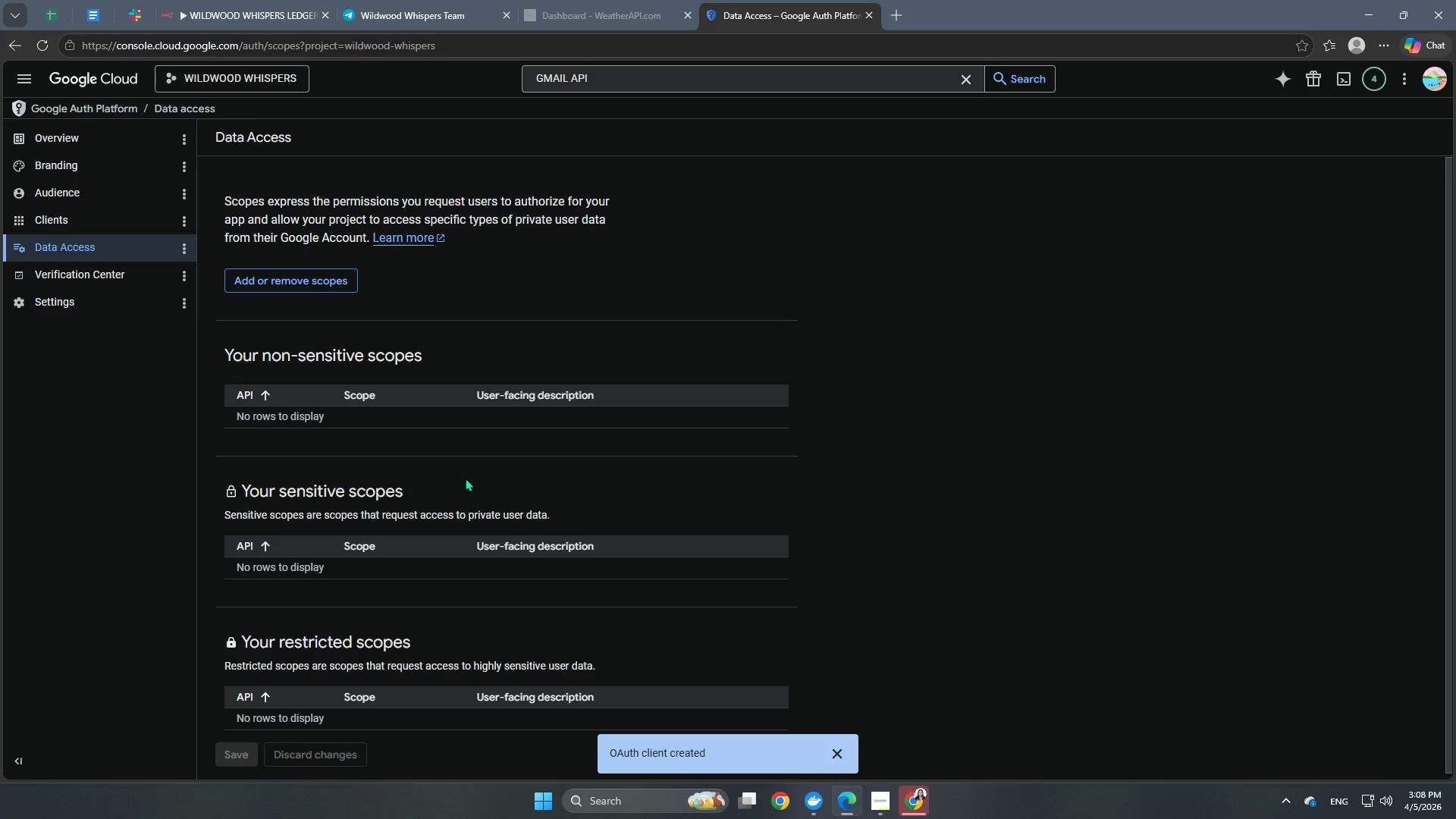 
scroll: coordinate [405, 461], scroll_direction: up, amount: 1.0
 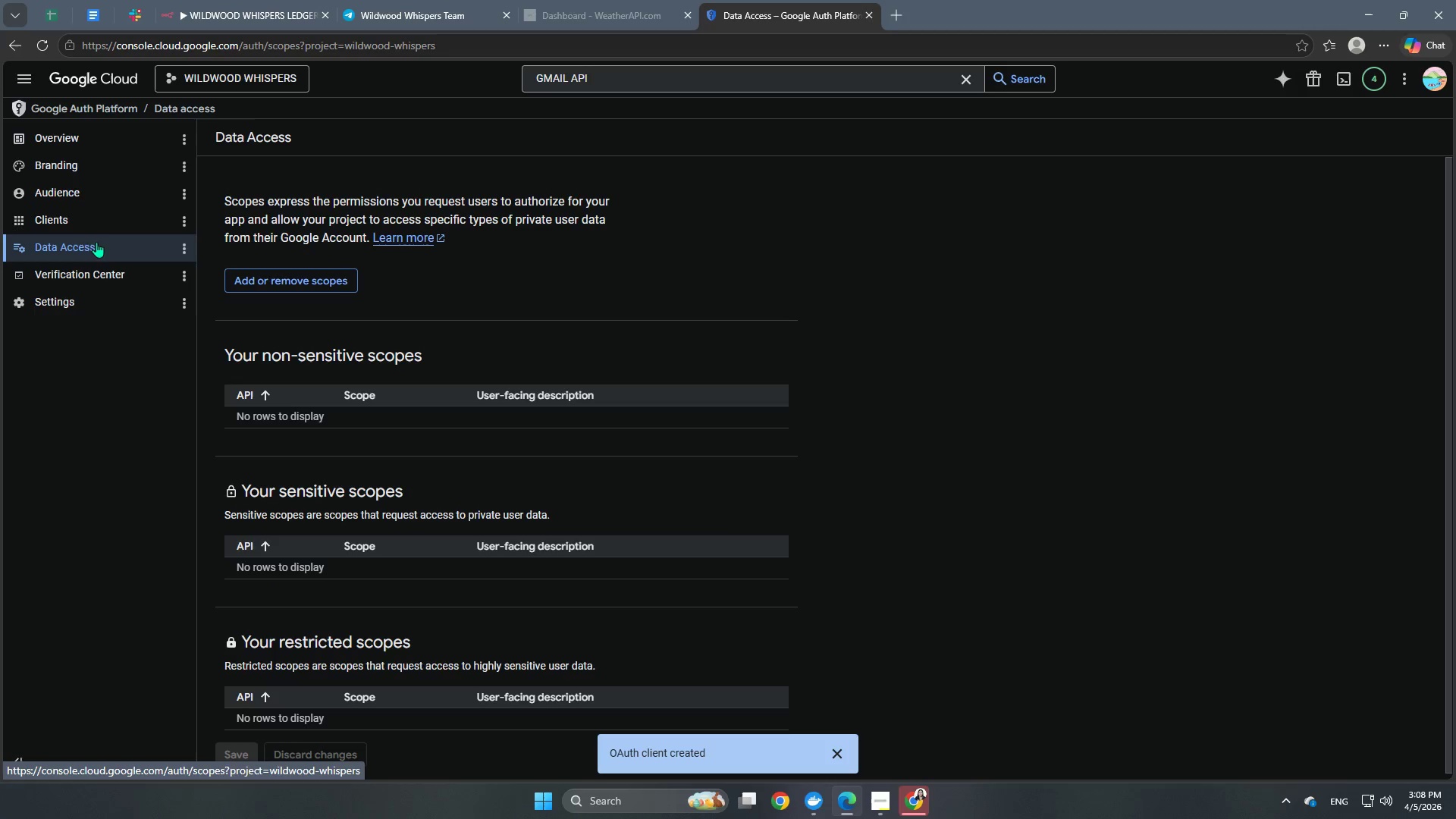 
left_click([86, 221])
 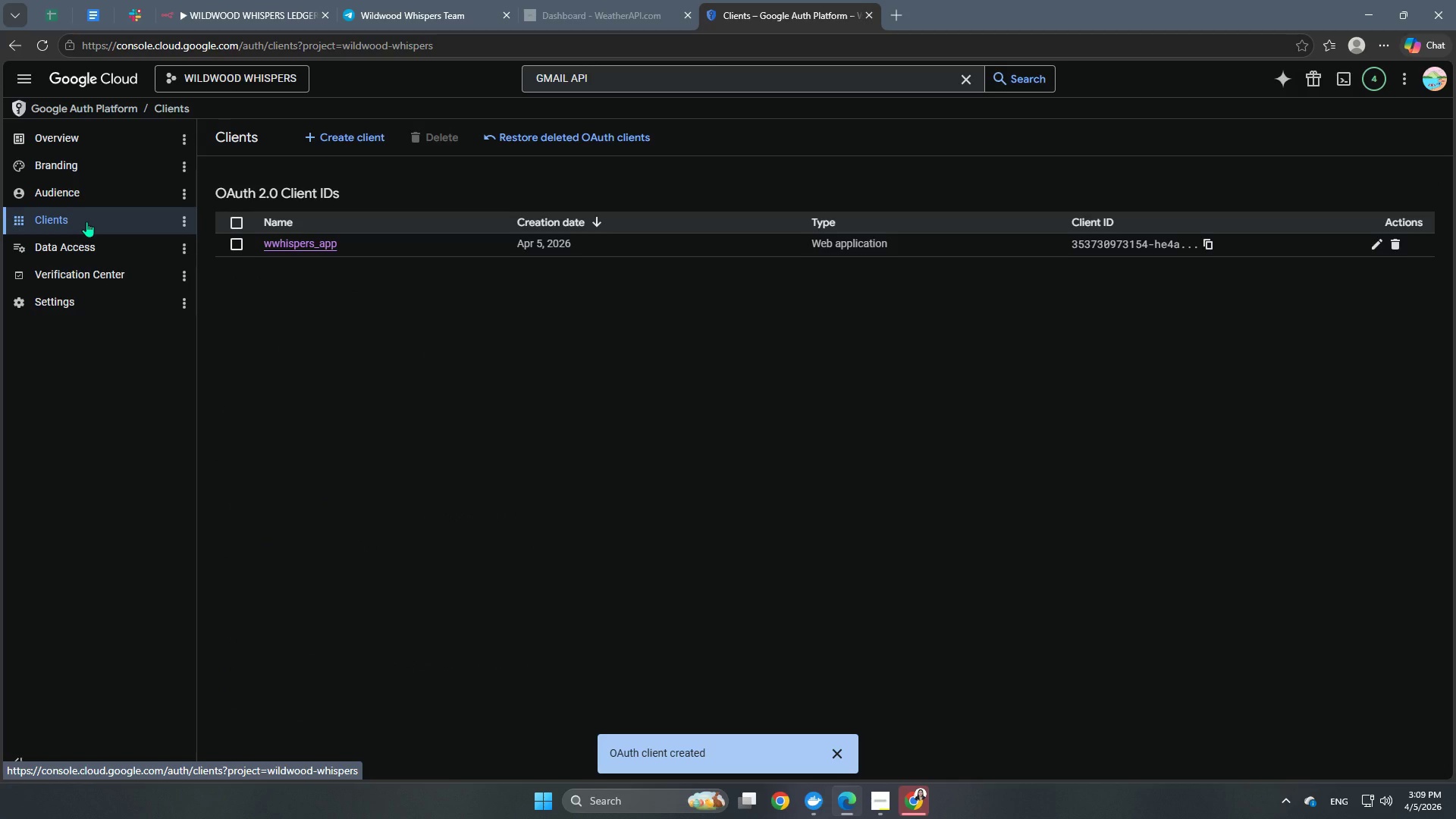 
left_click([68, 185])
 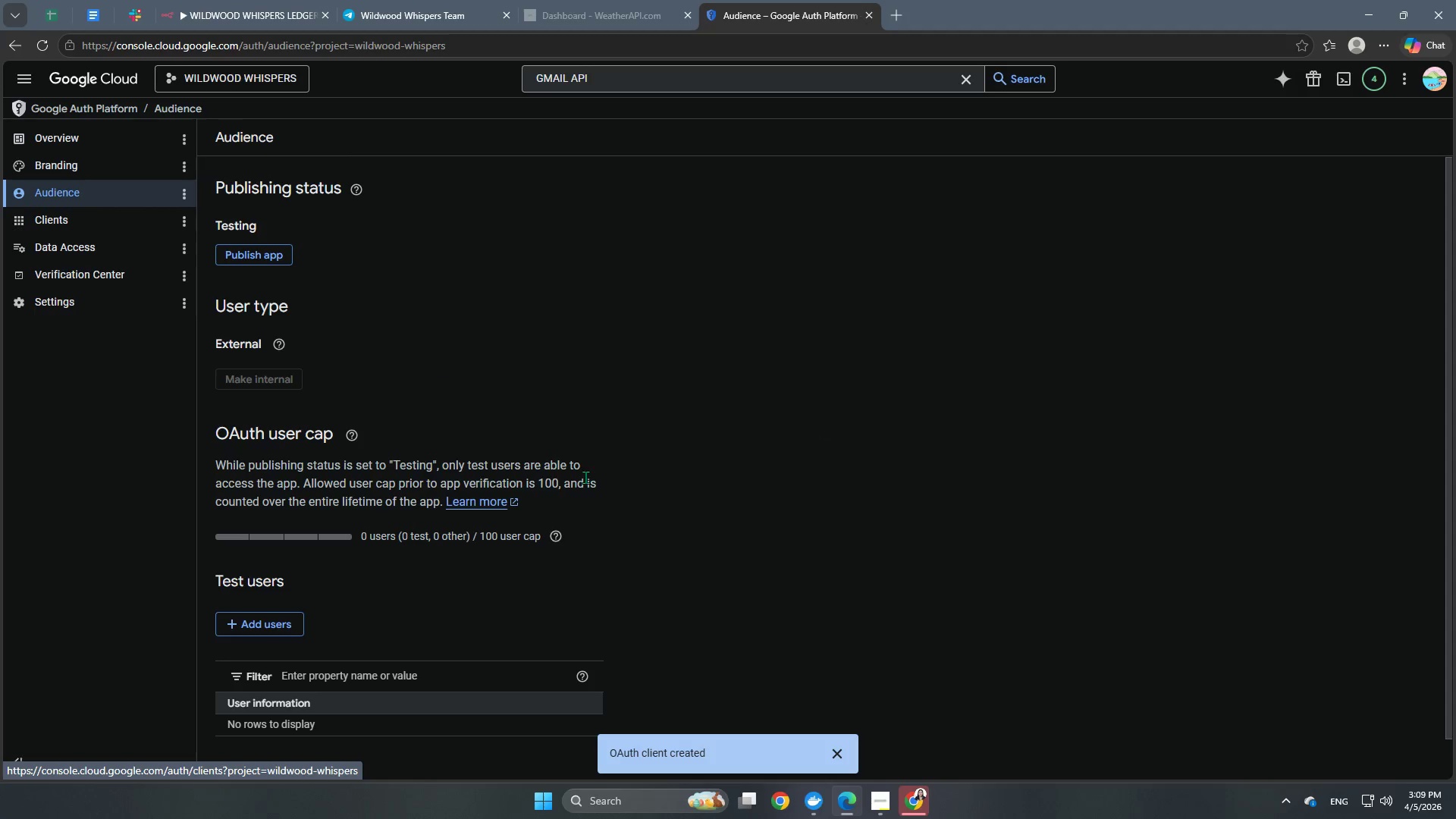 
scroll: coordinate [504, 615], scroll_direction: down, amount: 4.0
 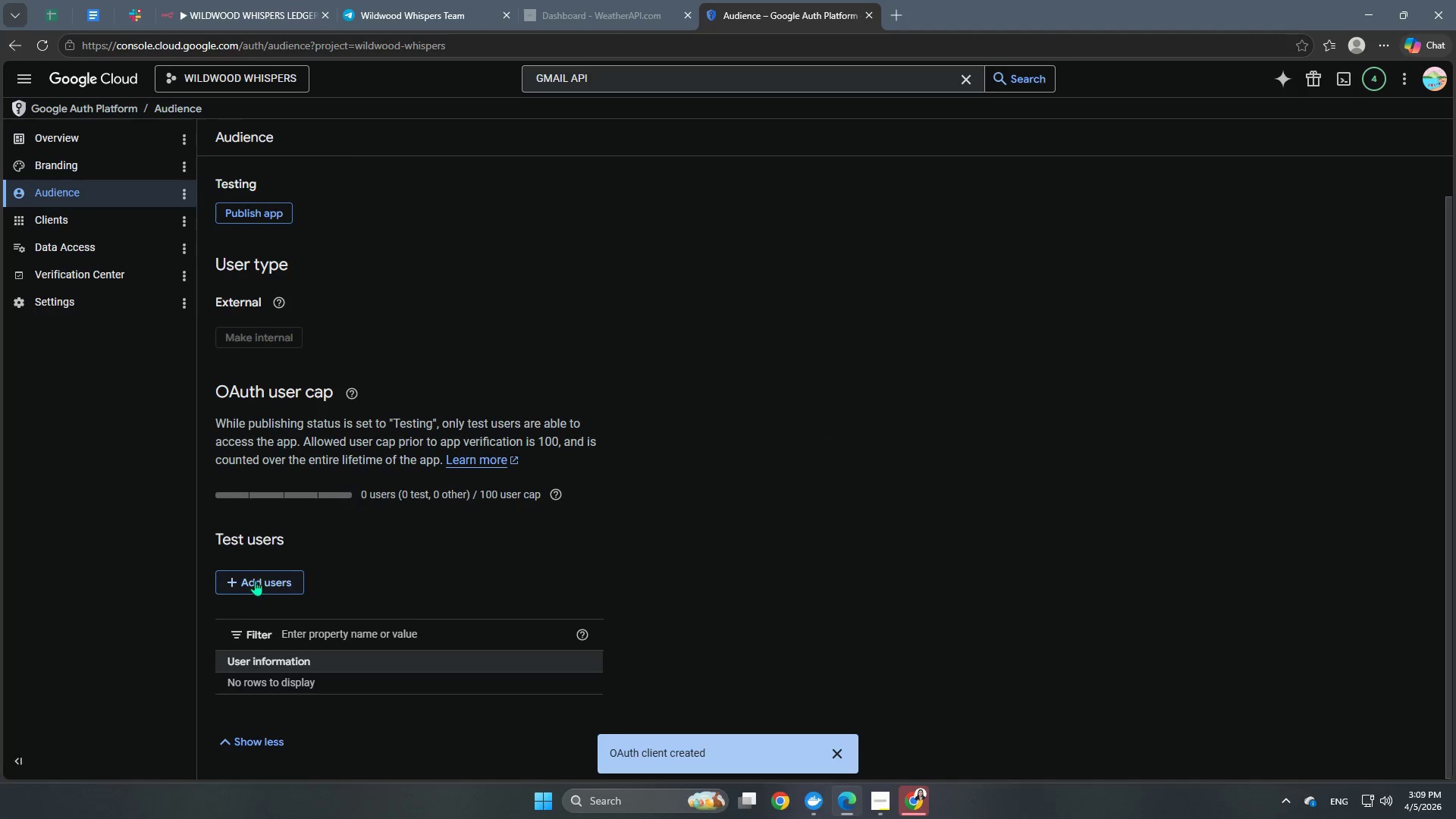 
left_click([259, 572])
 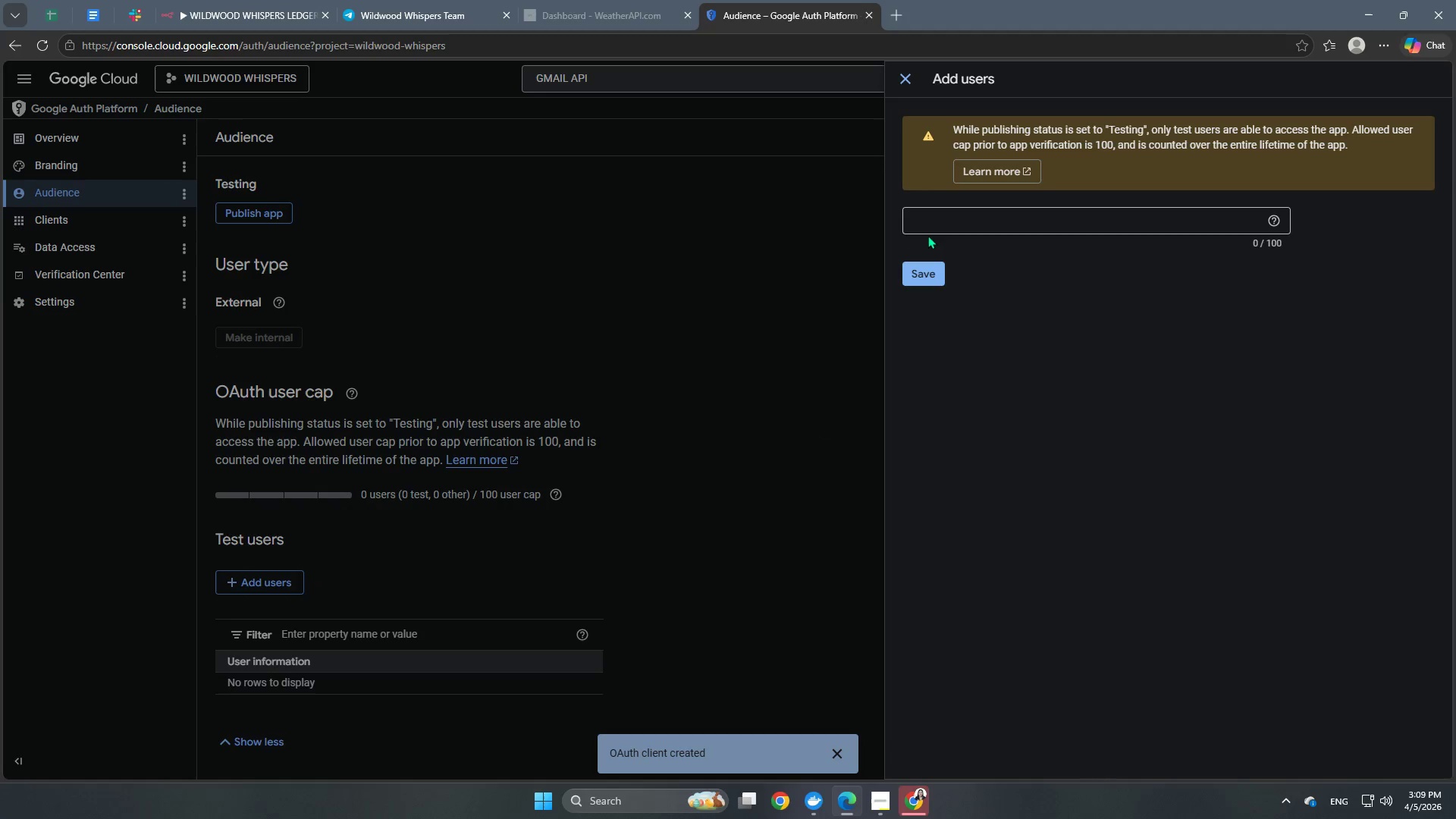 
left_click([952, 225])
 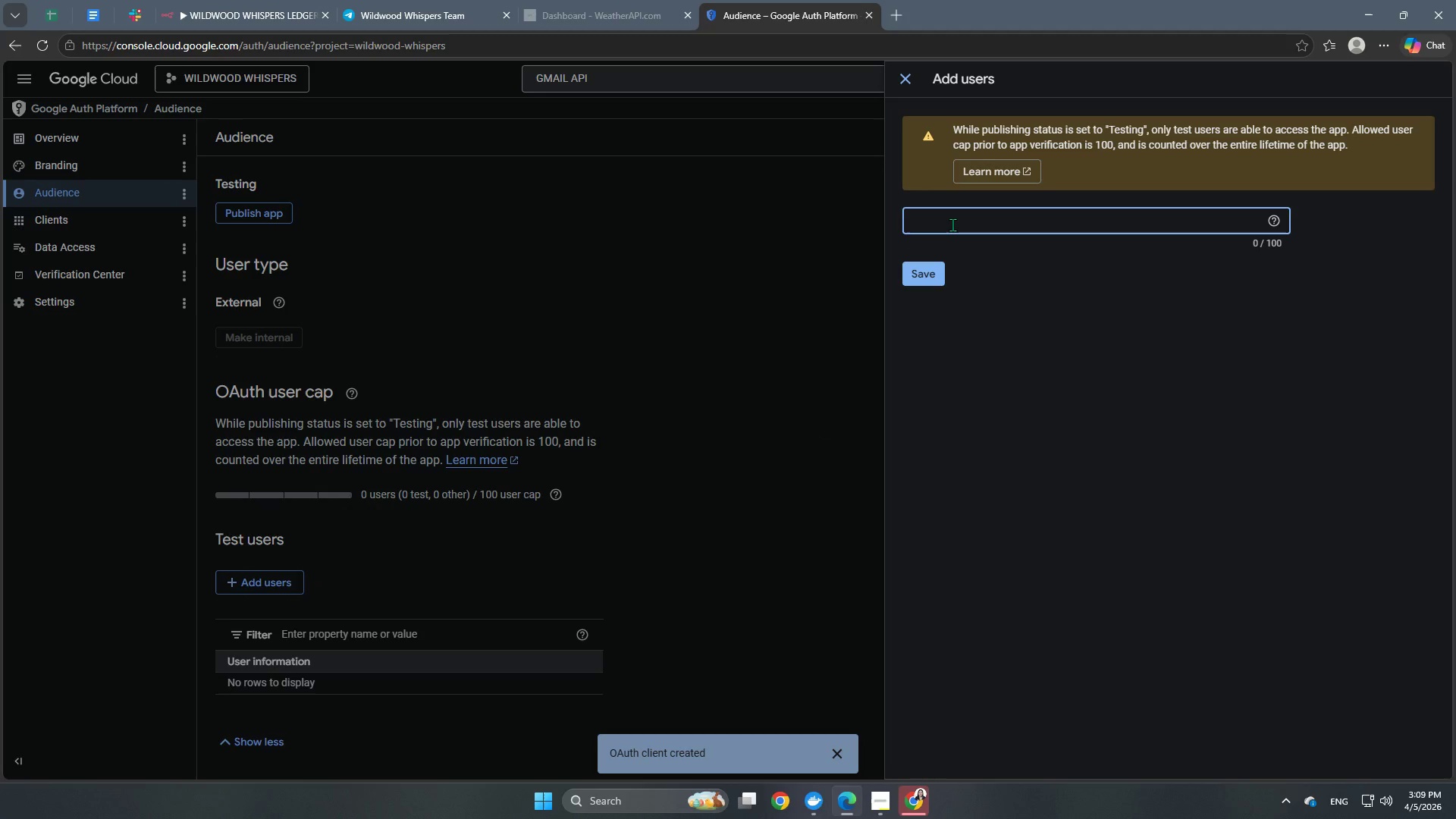 
type(personalcharmagnea@gmail.com)
 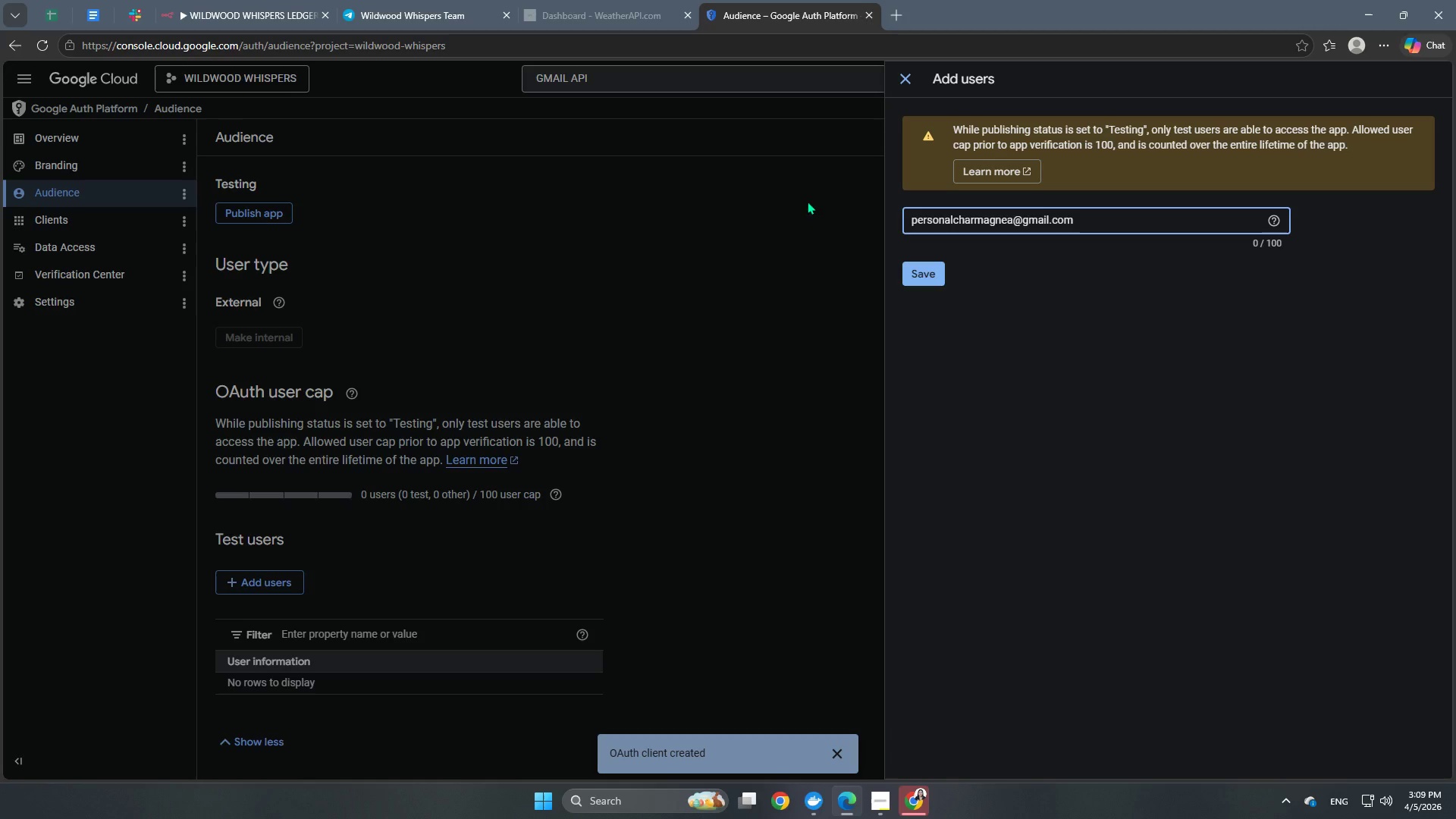 
left_click([927, 274])
 